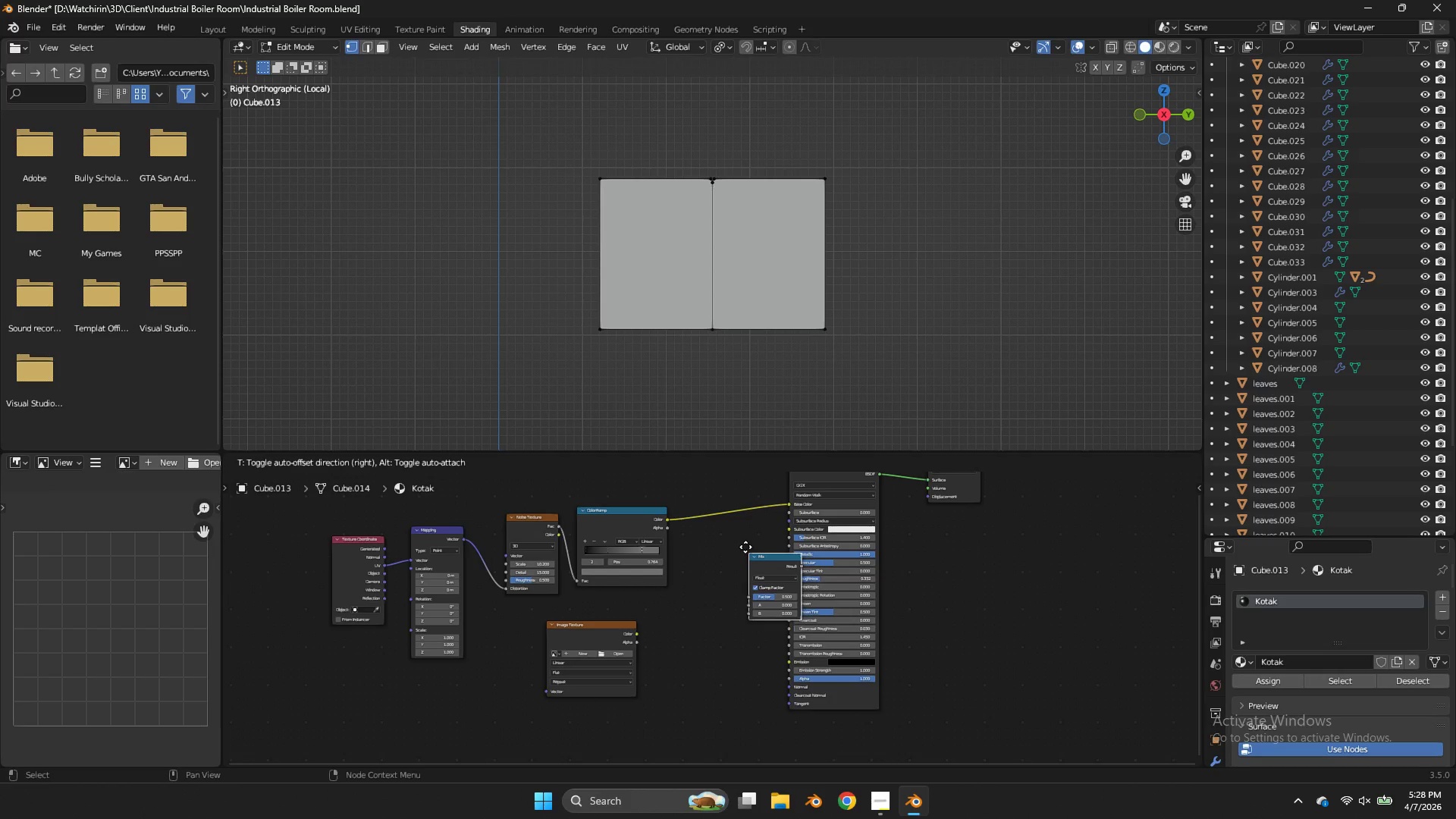 
left_click([722, 509])
 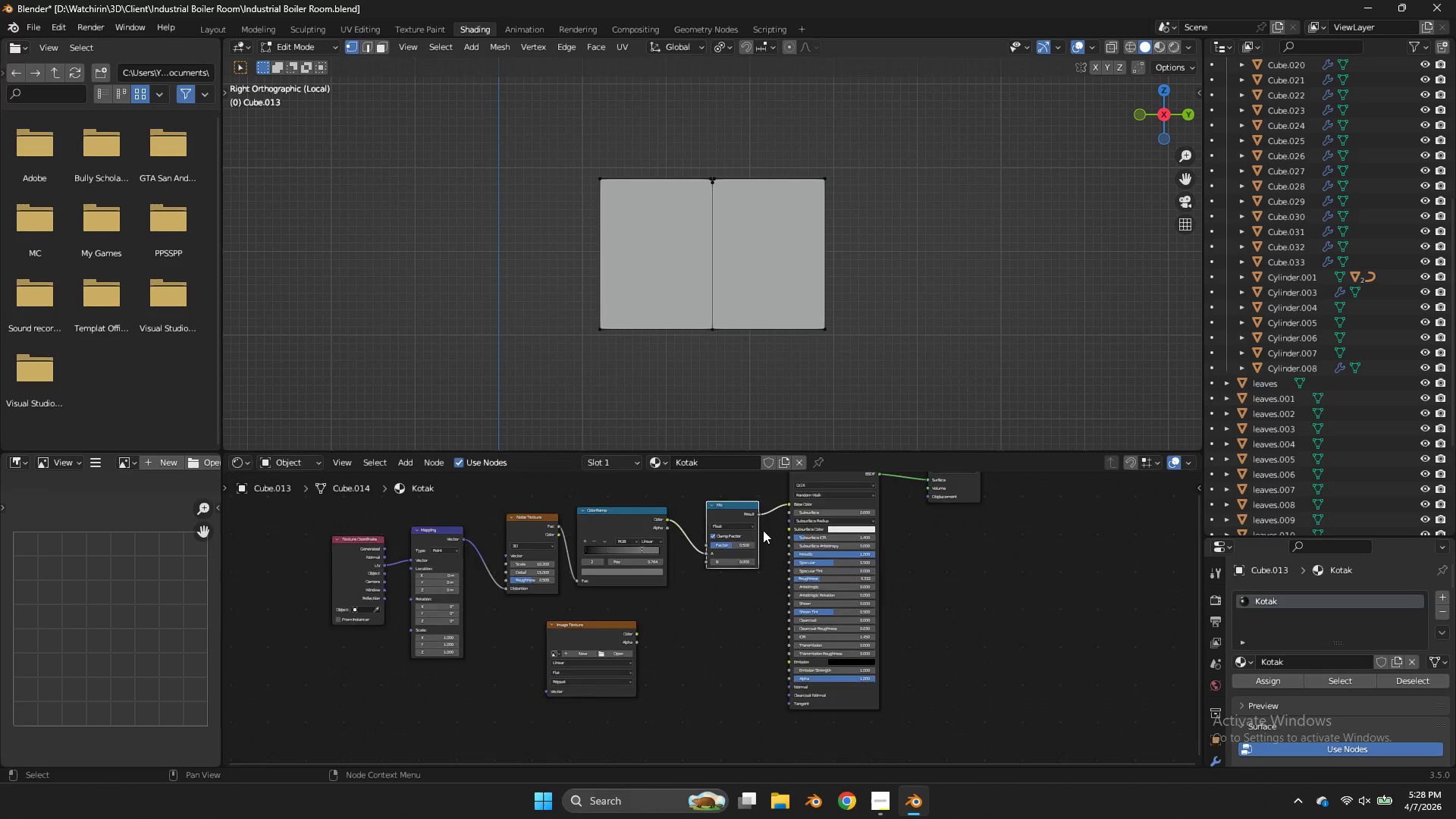 
left_click([755, 492])
 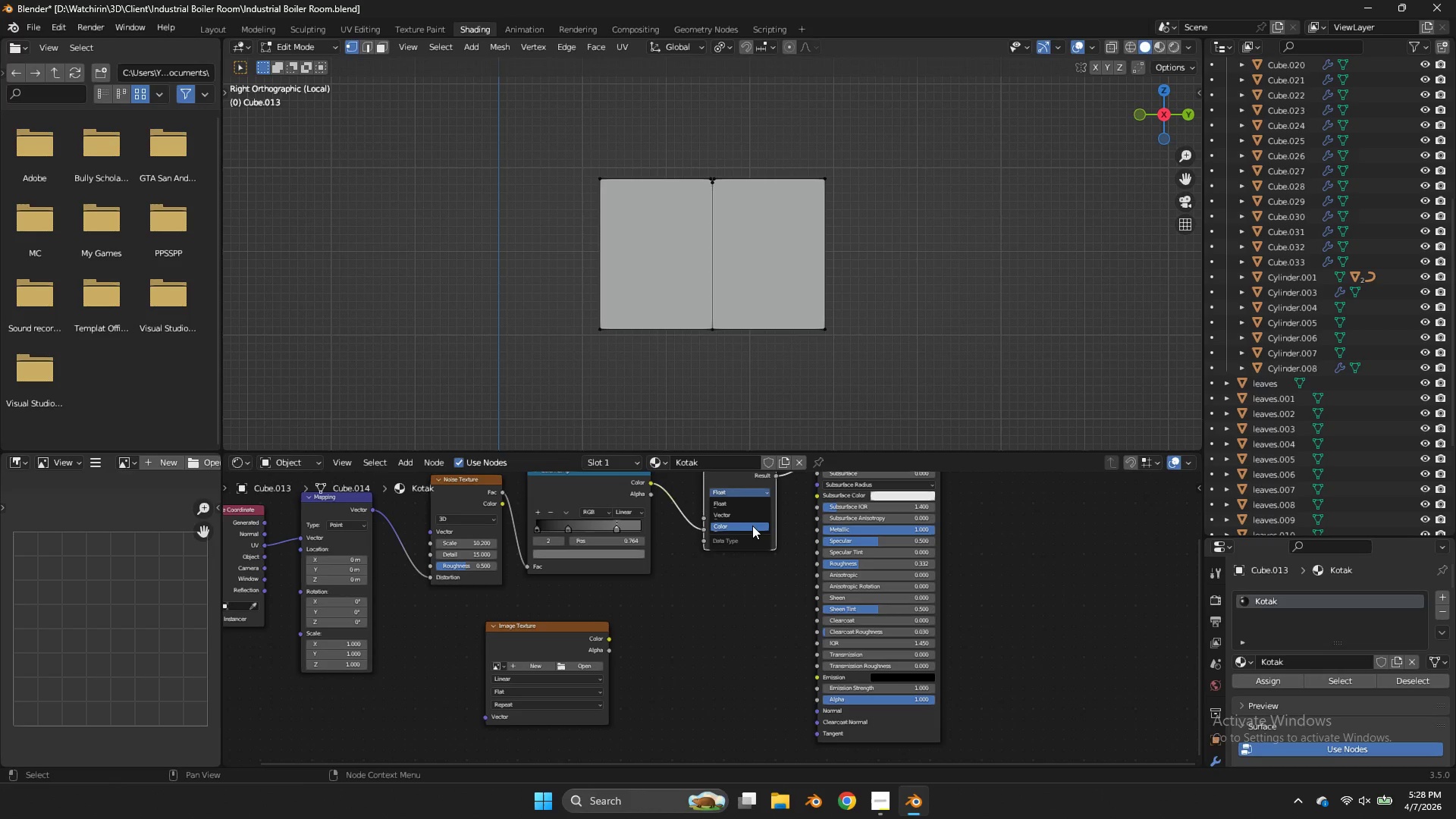 
scroll: coordinate [764, 530], scroll_direction: up, amount: 4.0
 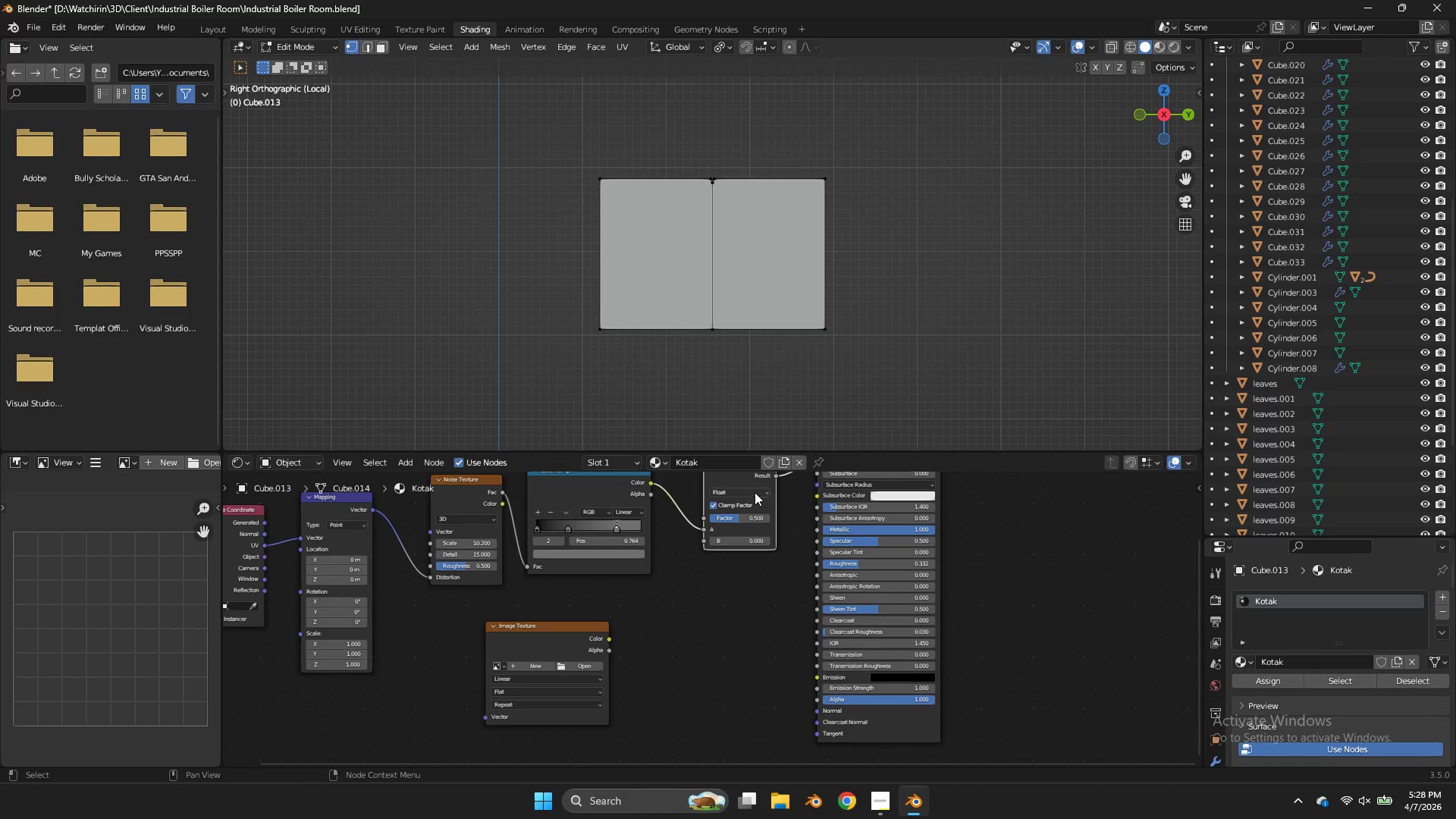 
left_click([746, 518])
 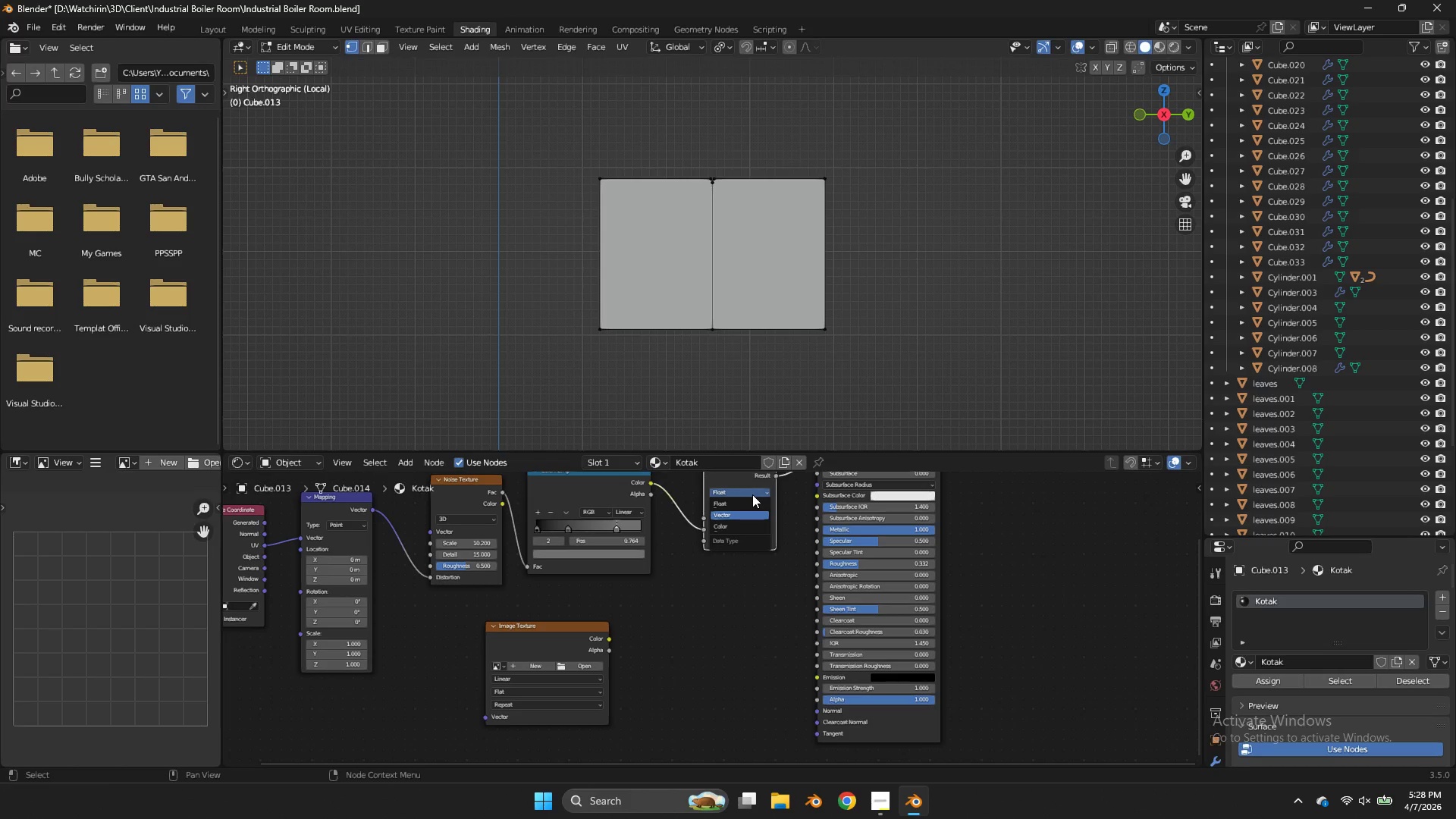 
left_click([752, 494])
 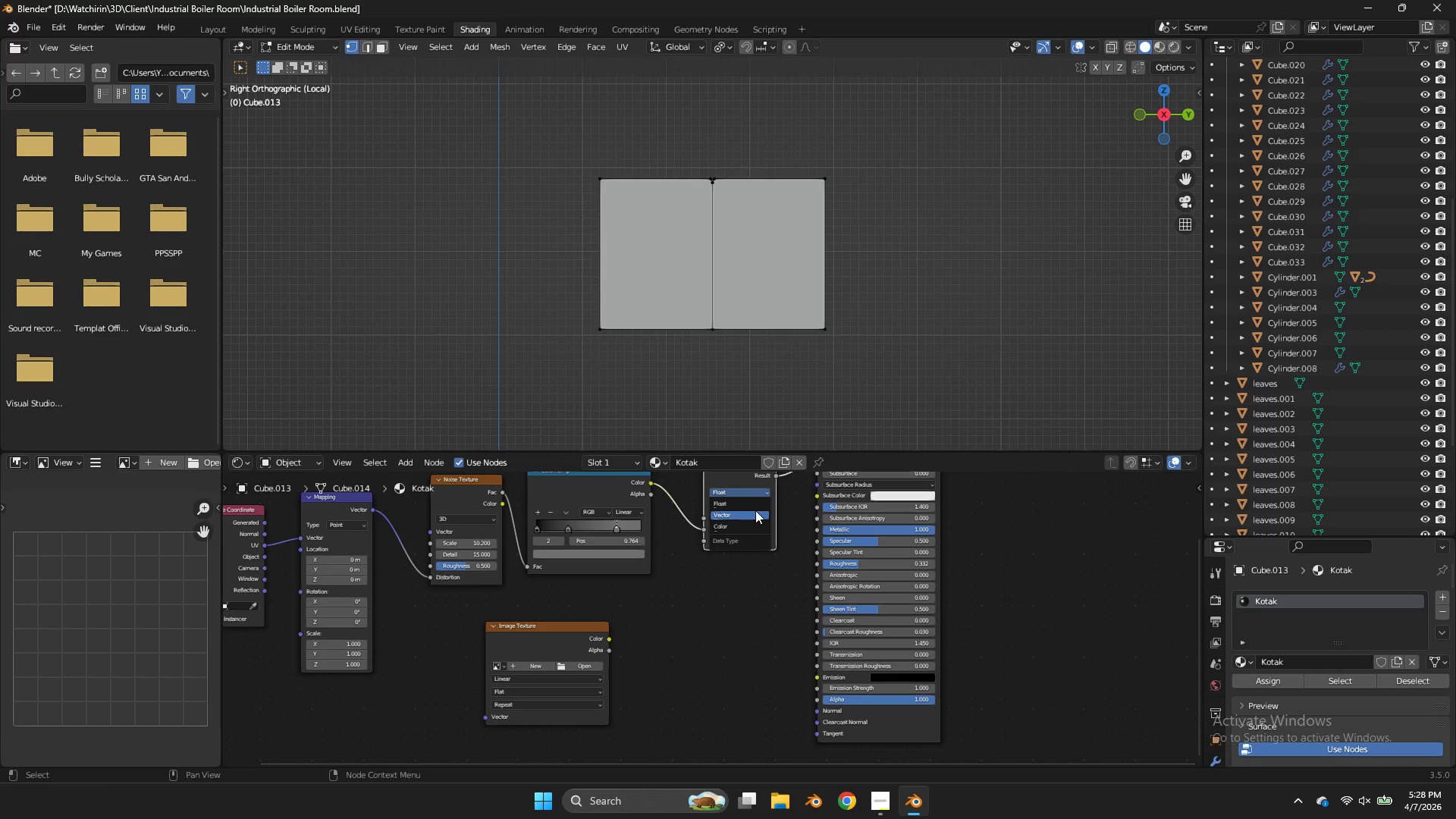 
mouse_move([761, 497])
 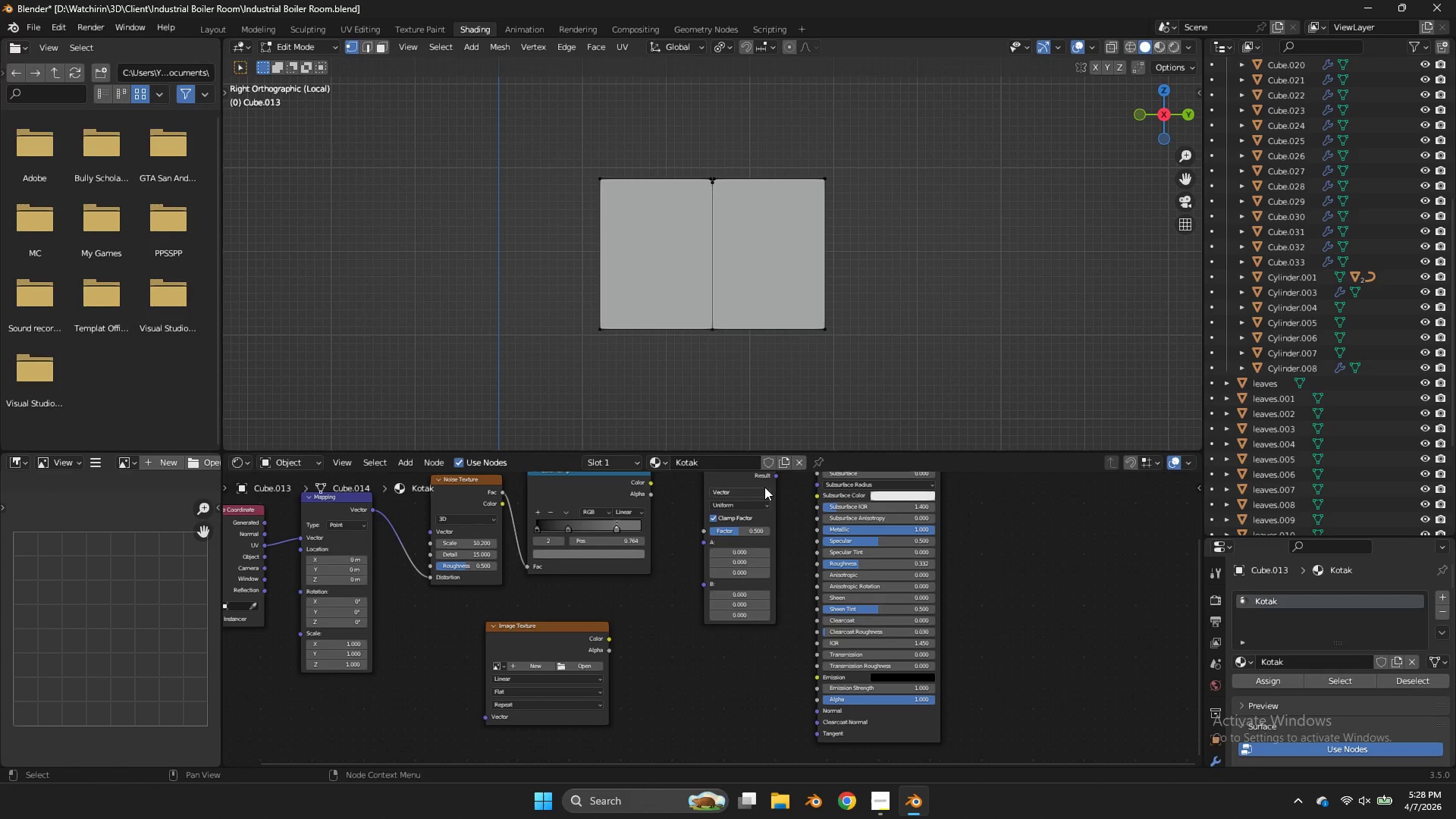 
left_click([763, 487])
 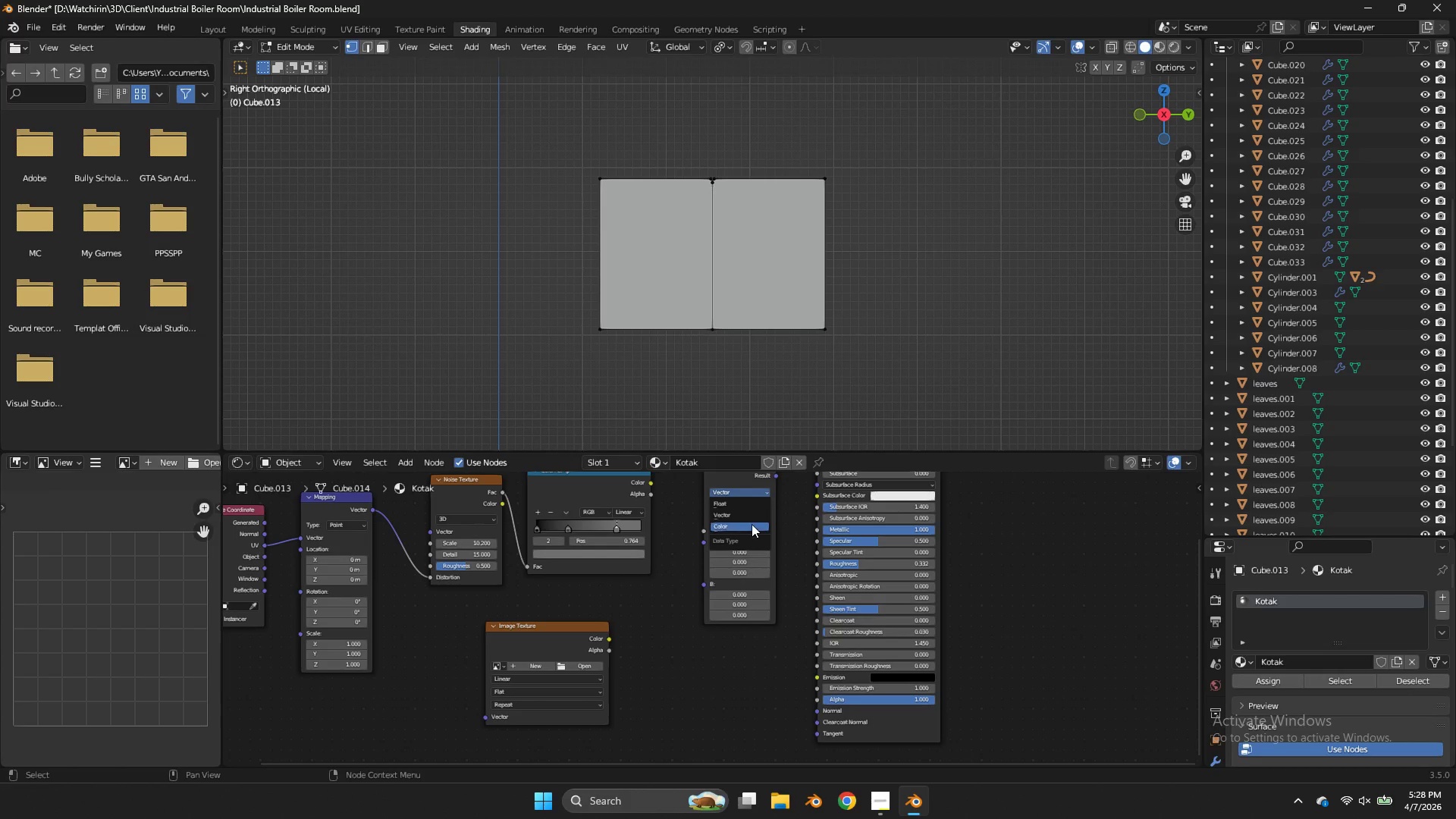 
left_click([752, 524])
 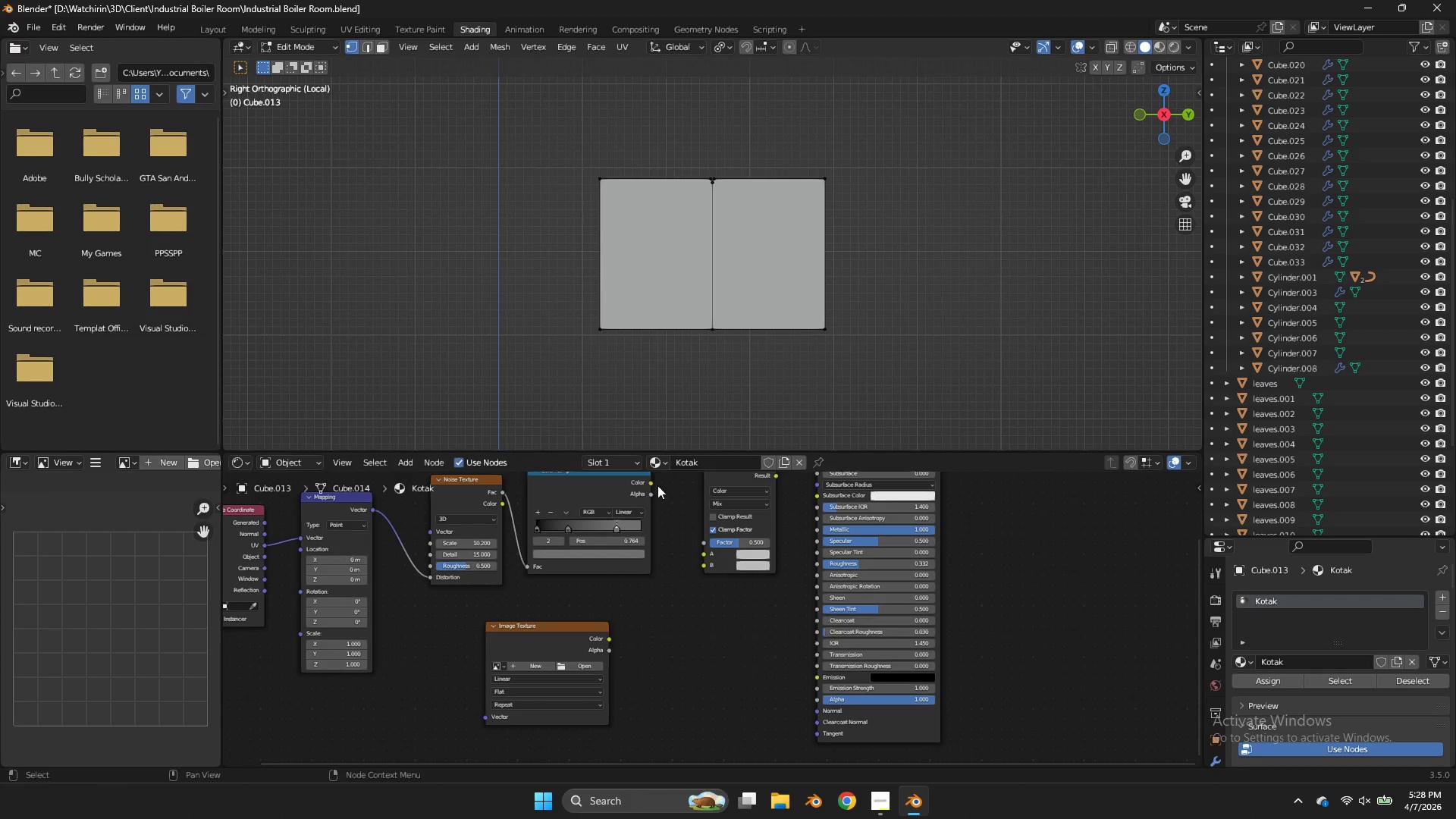 
left_click_drag(start_coordinate=[651, 481], to_coordinate=[705, 556])
 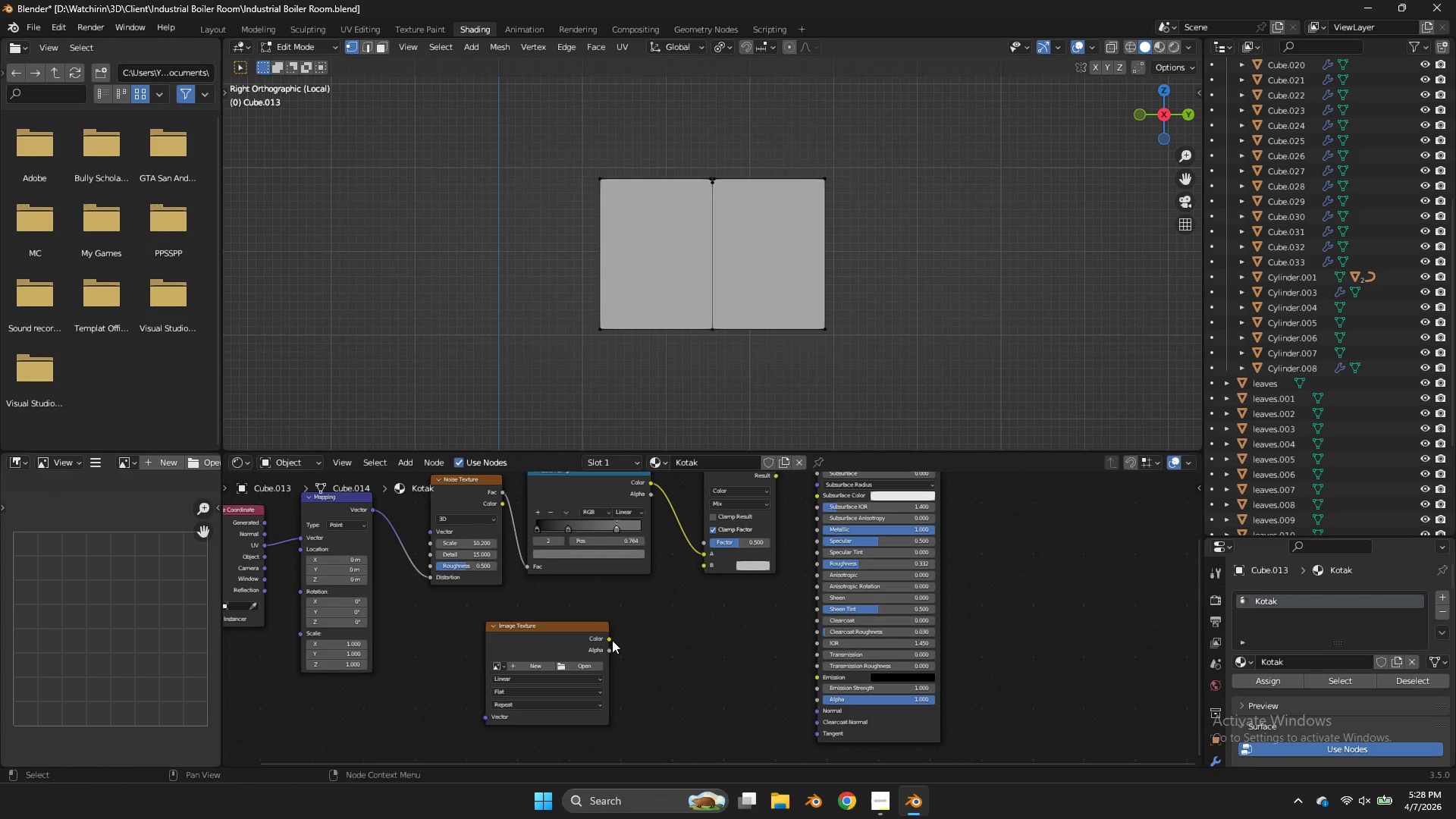 
left_click_drag(start_coordinate=[612, 640], to_coordinate=[710, 566])
 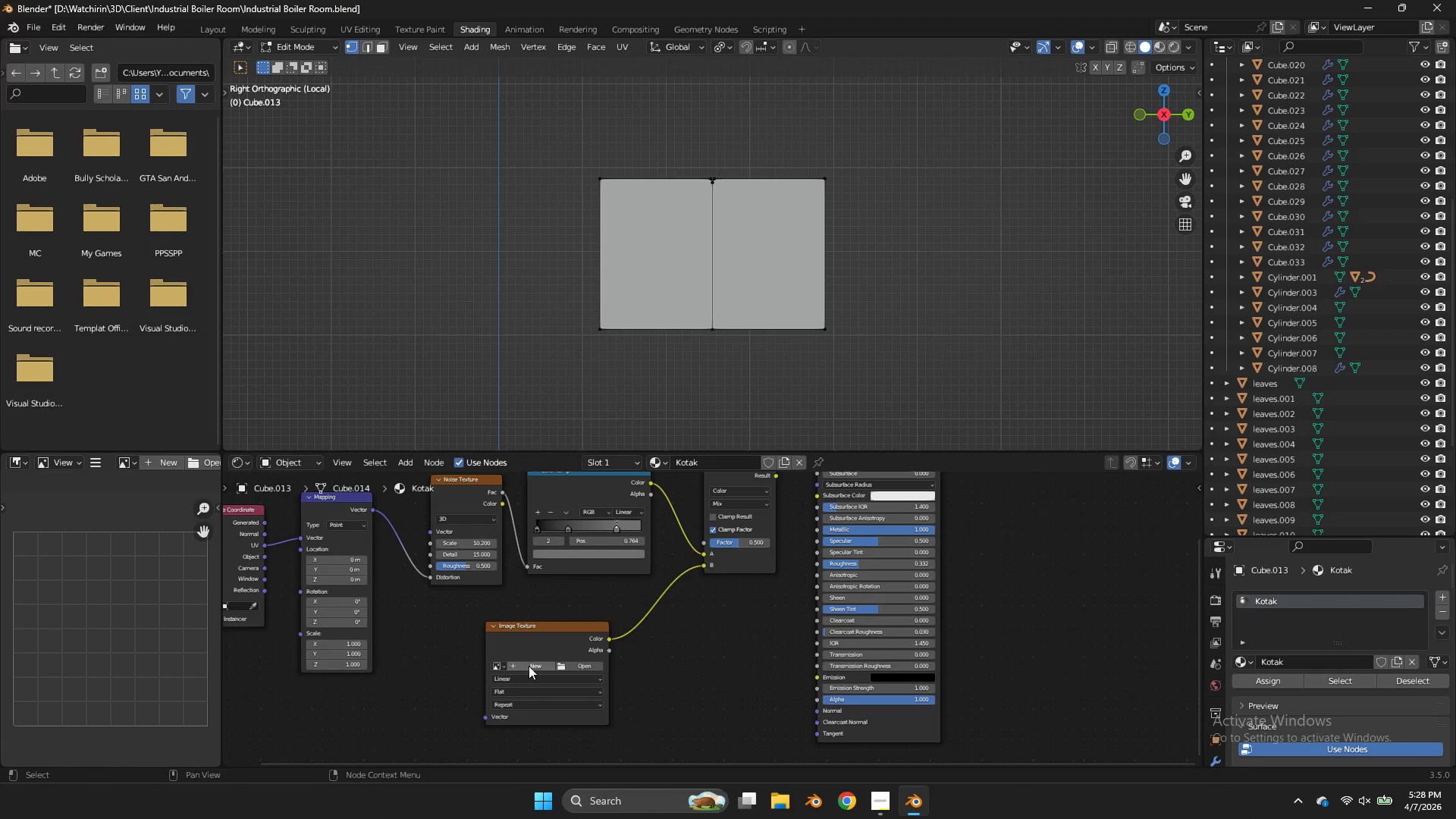 
left_click([578, 666])
 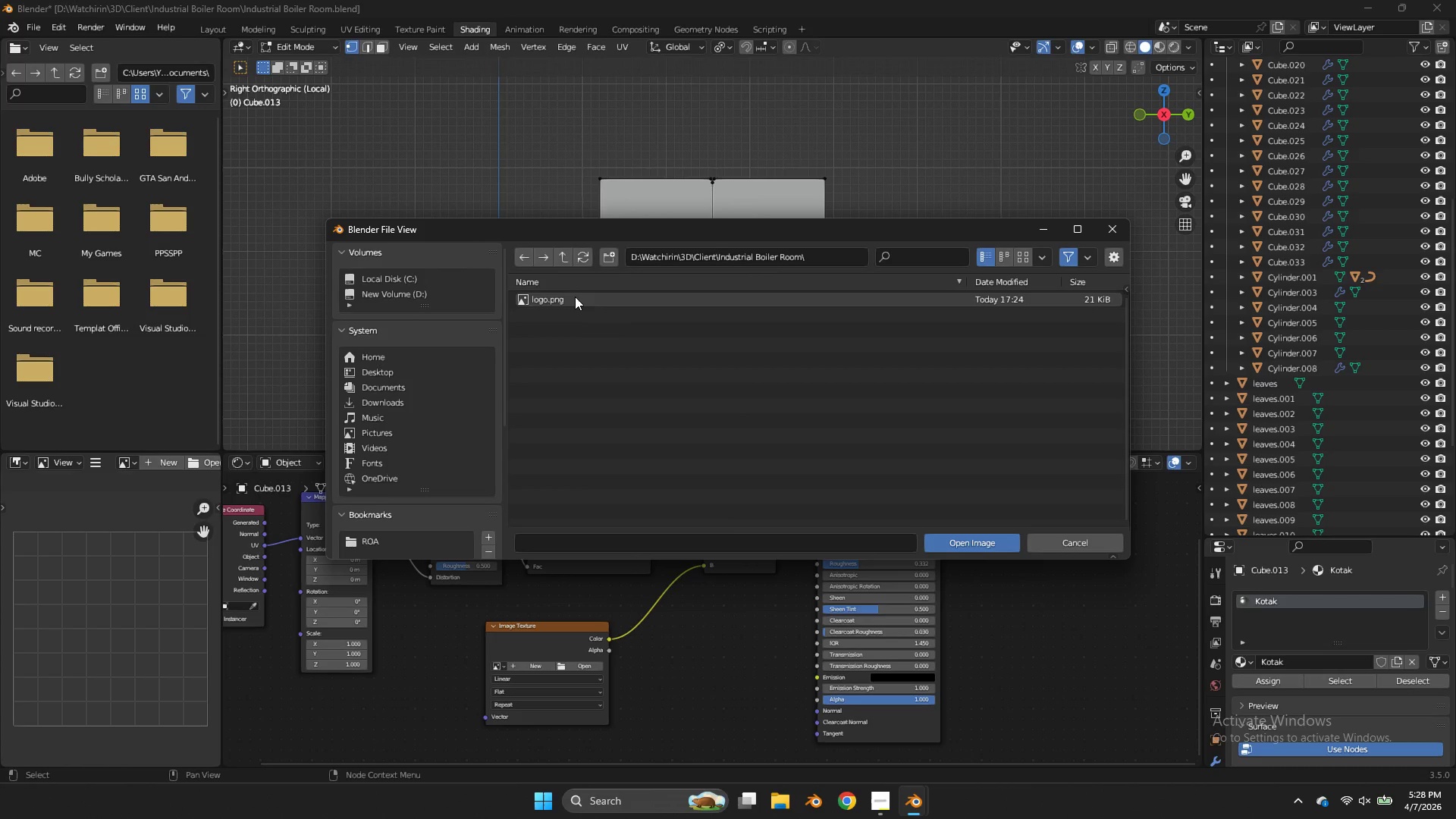 
double_click([574, 300])
 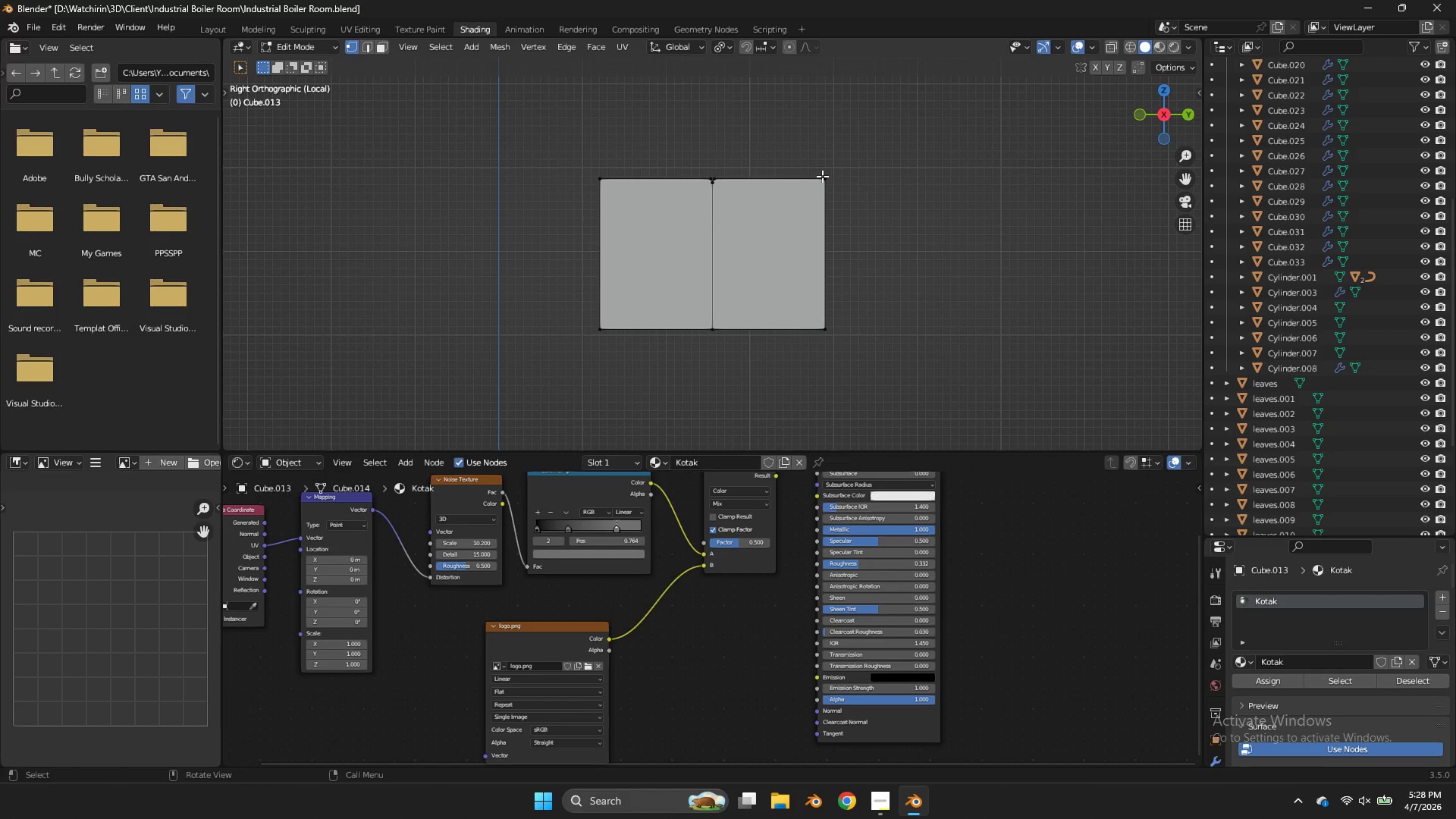 
left_click_drag(start_coordinate=[858, 160], to_coordinate=[447, 409])
 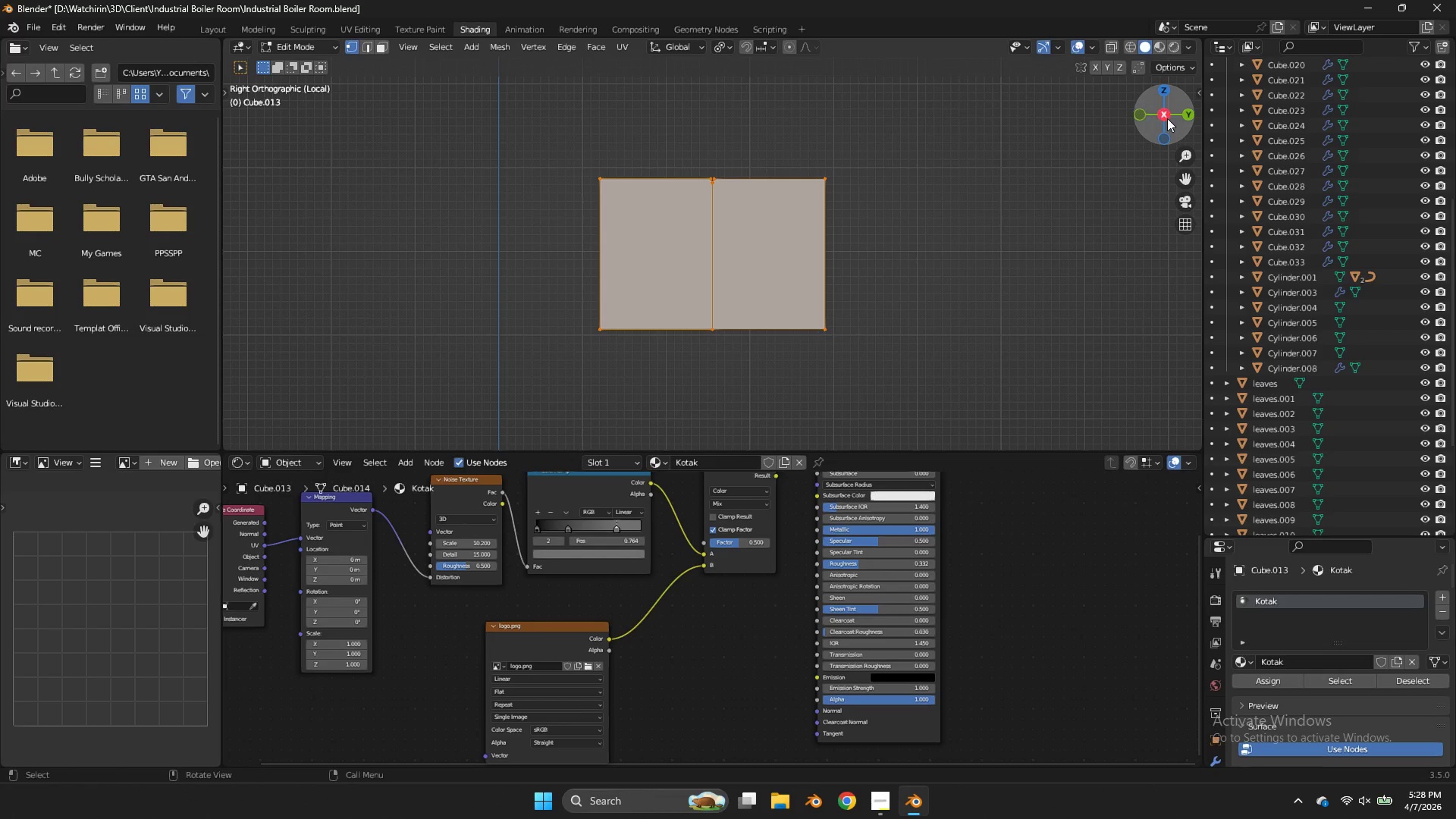 
left_click_drag(start_coordinate=[1168, 118], to_coordinate=[973, 111])
 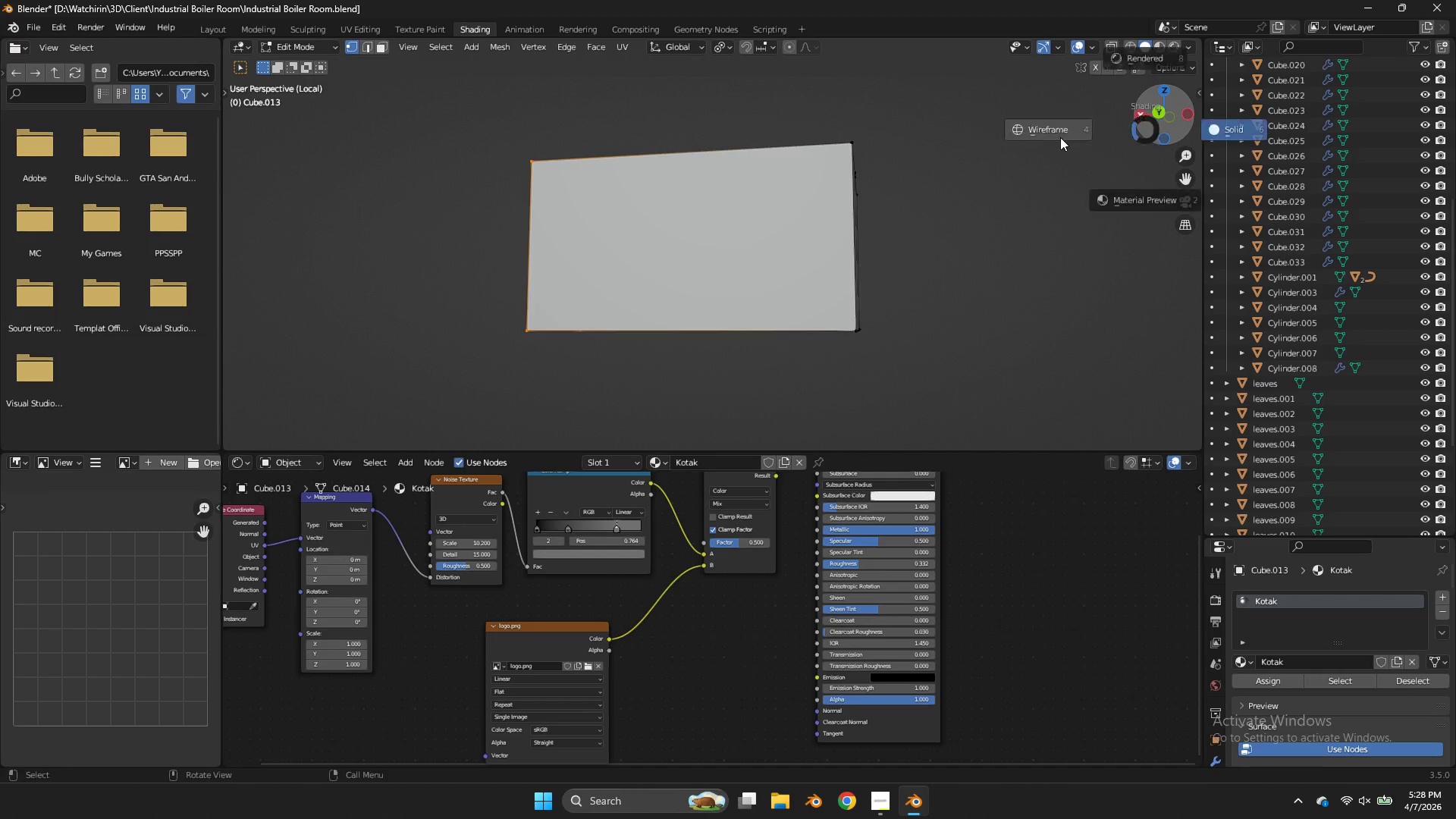 
key(Z)
 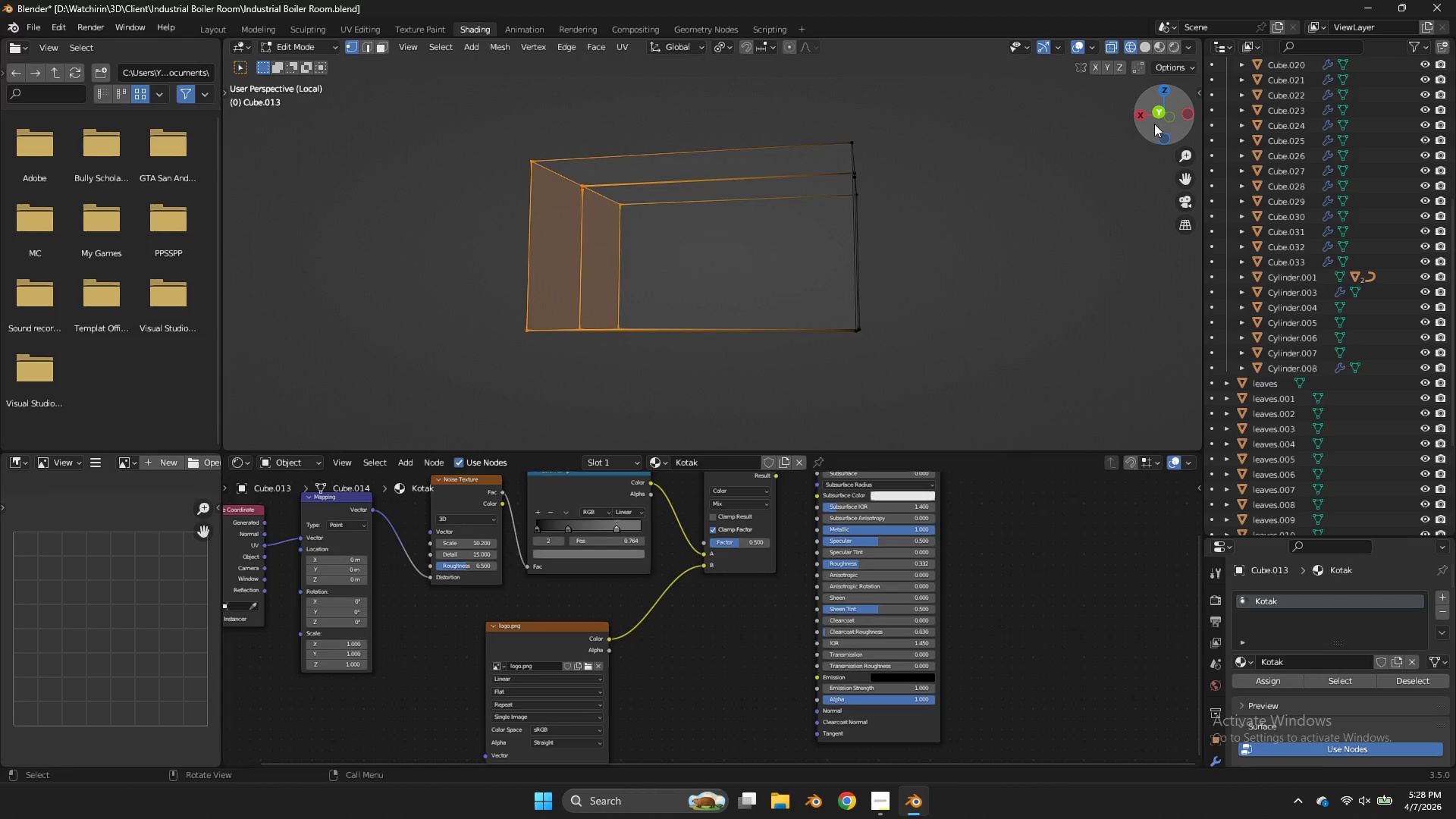 
left_click_drag(start_coordinate=[1154, 124], to_coordinate=[1145, 142])
 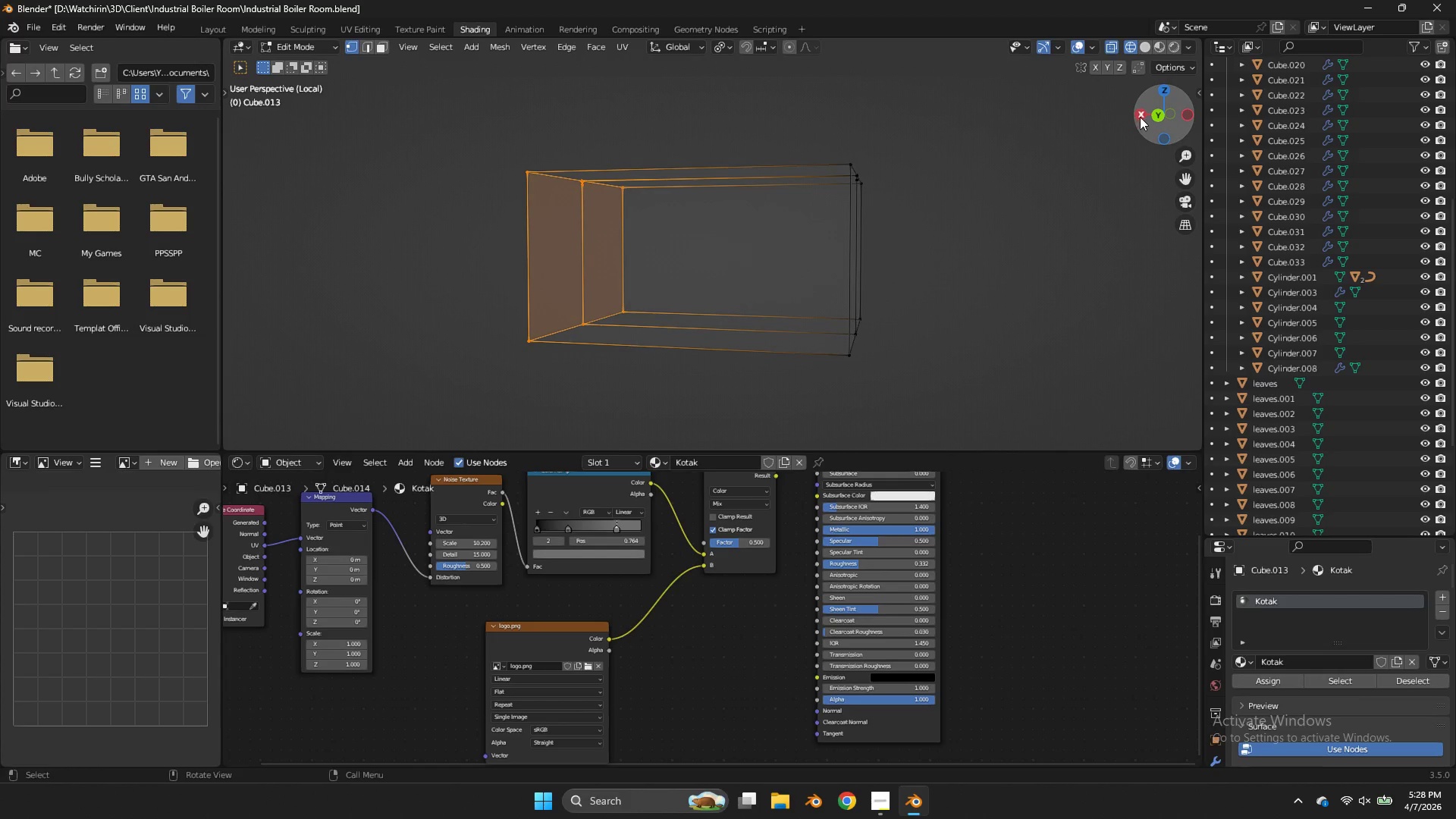 
left_click([1140, 117])
 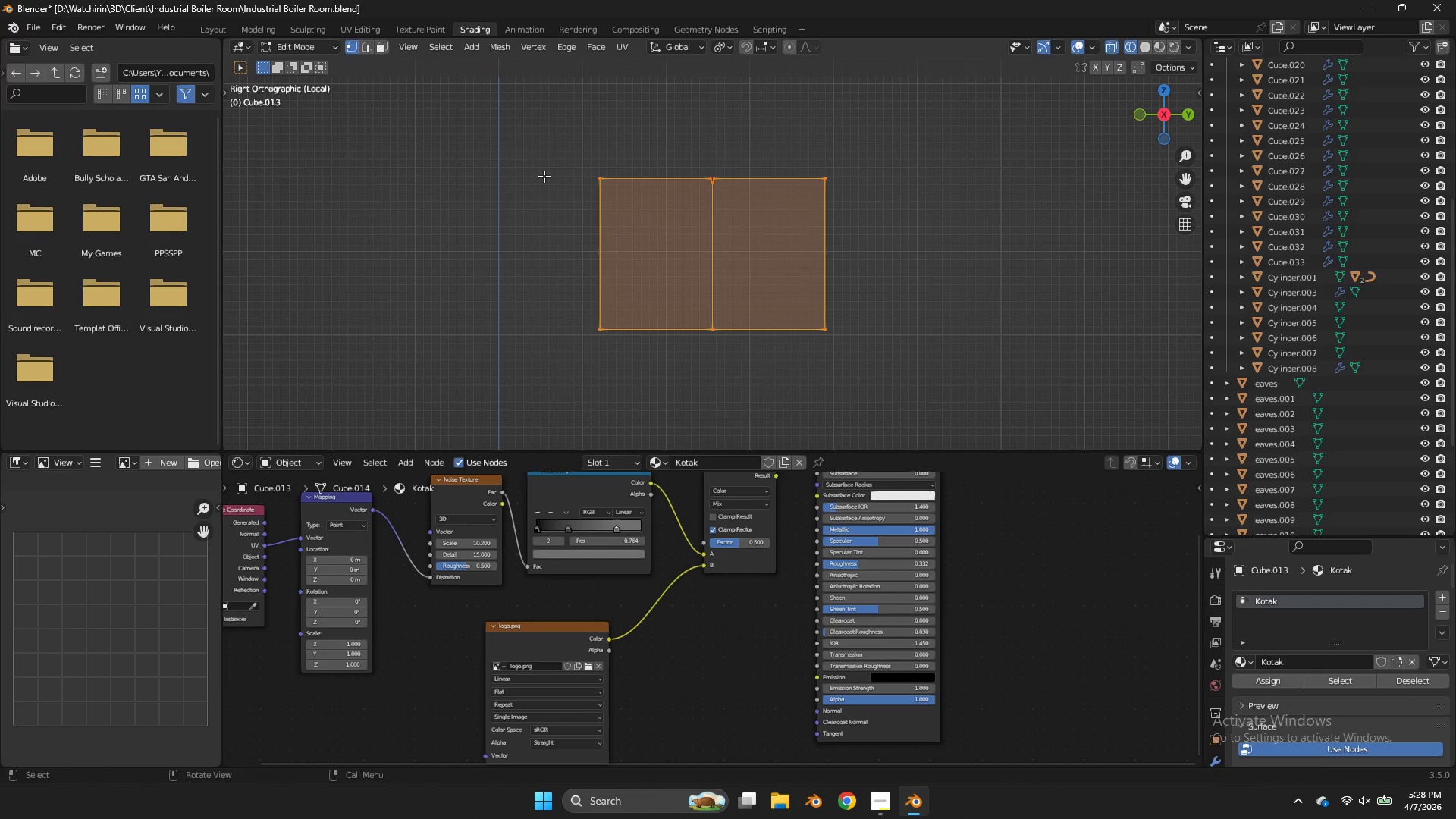 
key(U)
 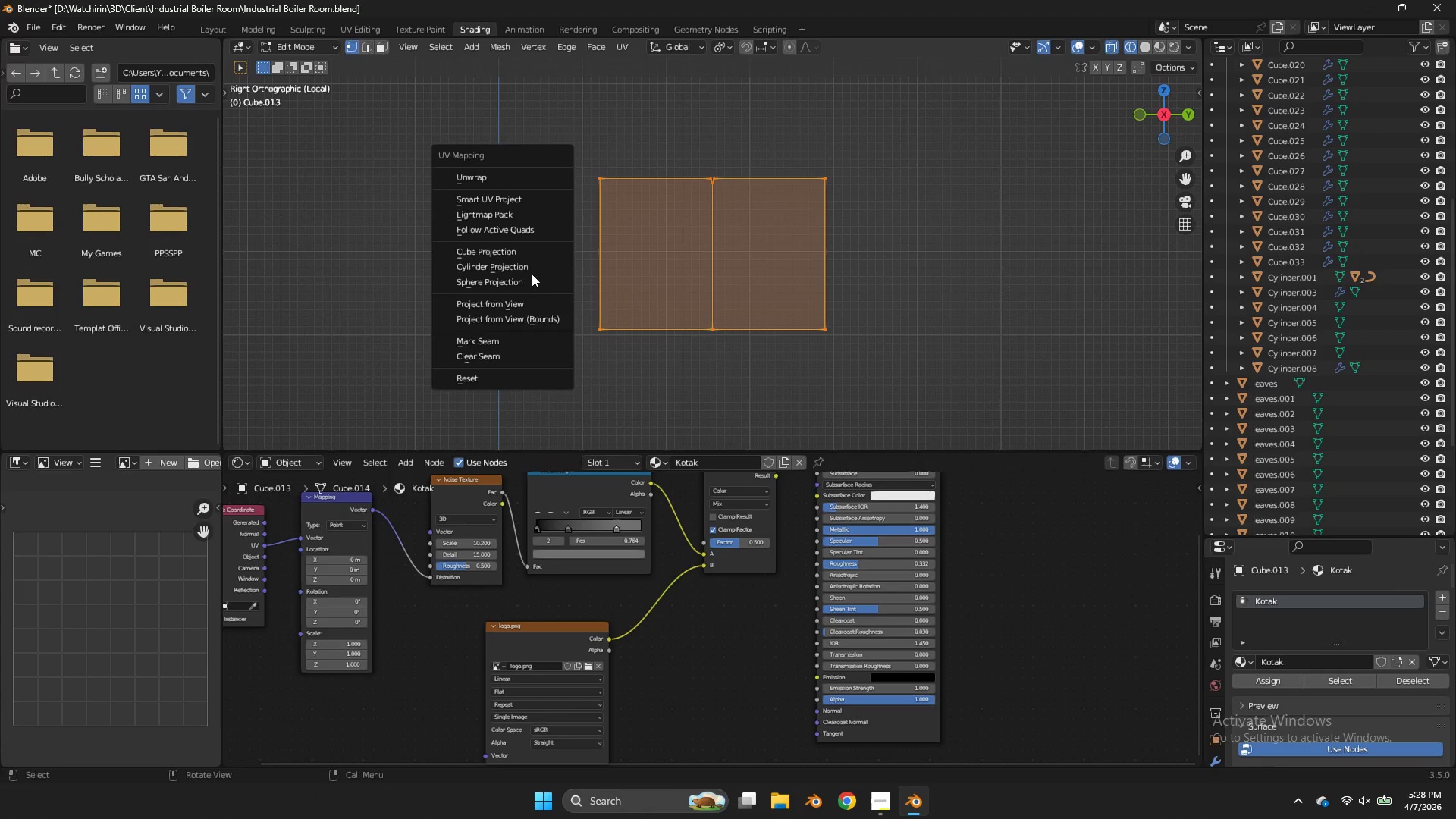 
left_click([526, 303])
 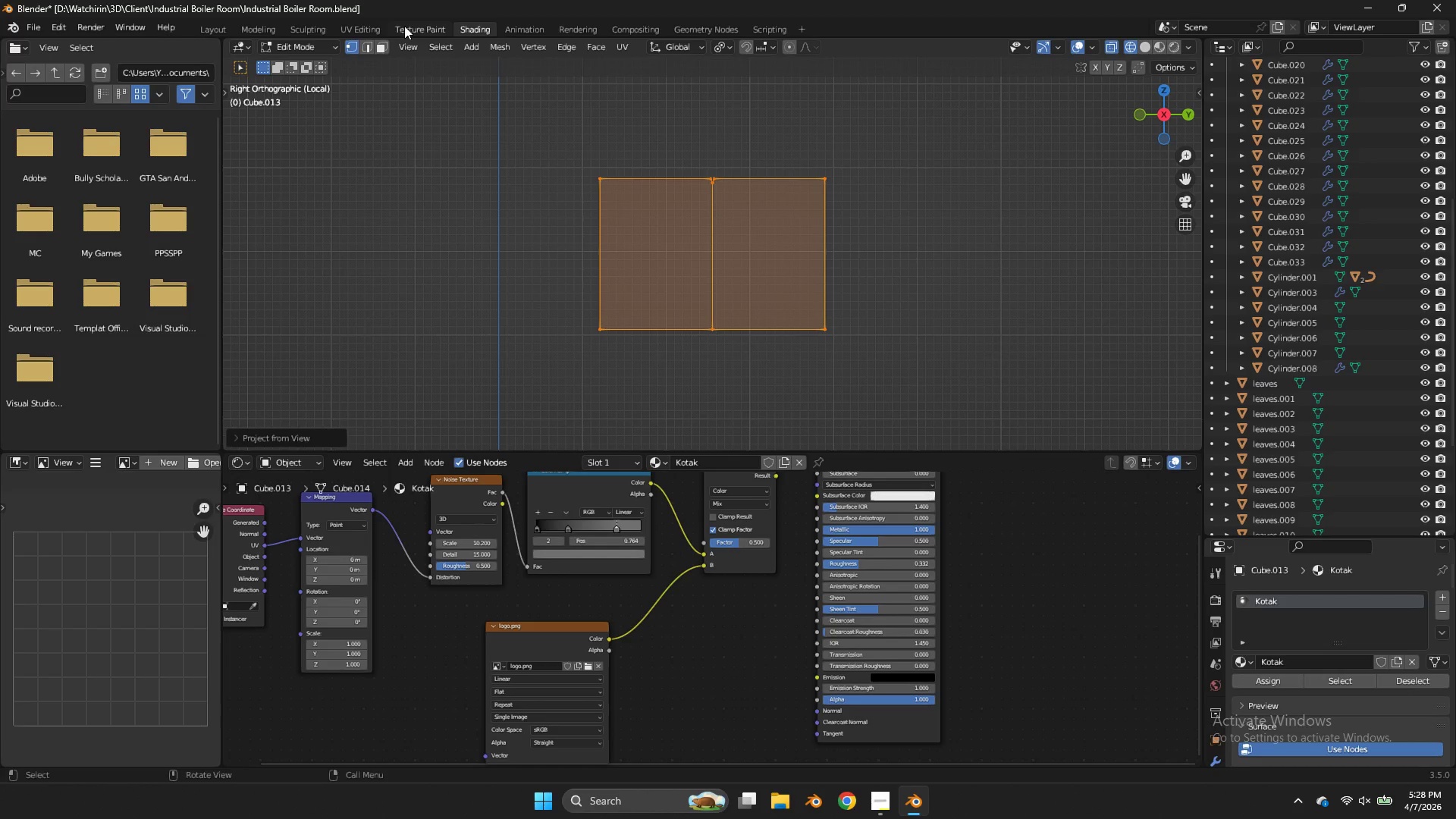 
left_click([369, 23])
 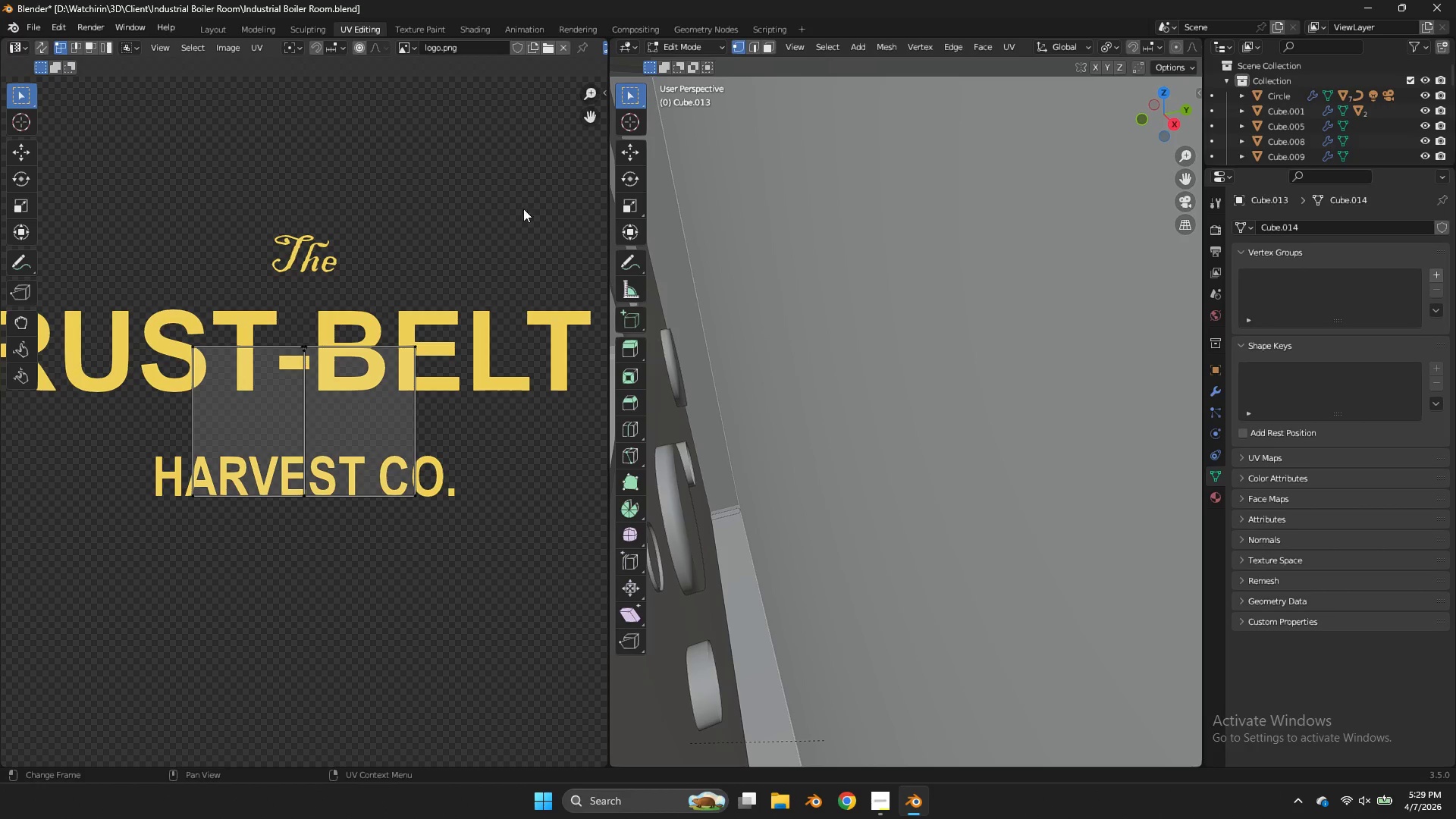 
scroll: coordinate [490, 318], scroll_direction: down, amount: 4.0
 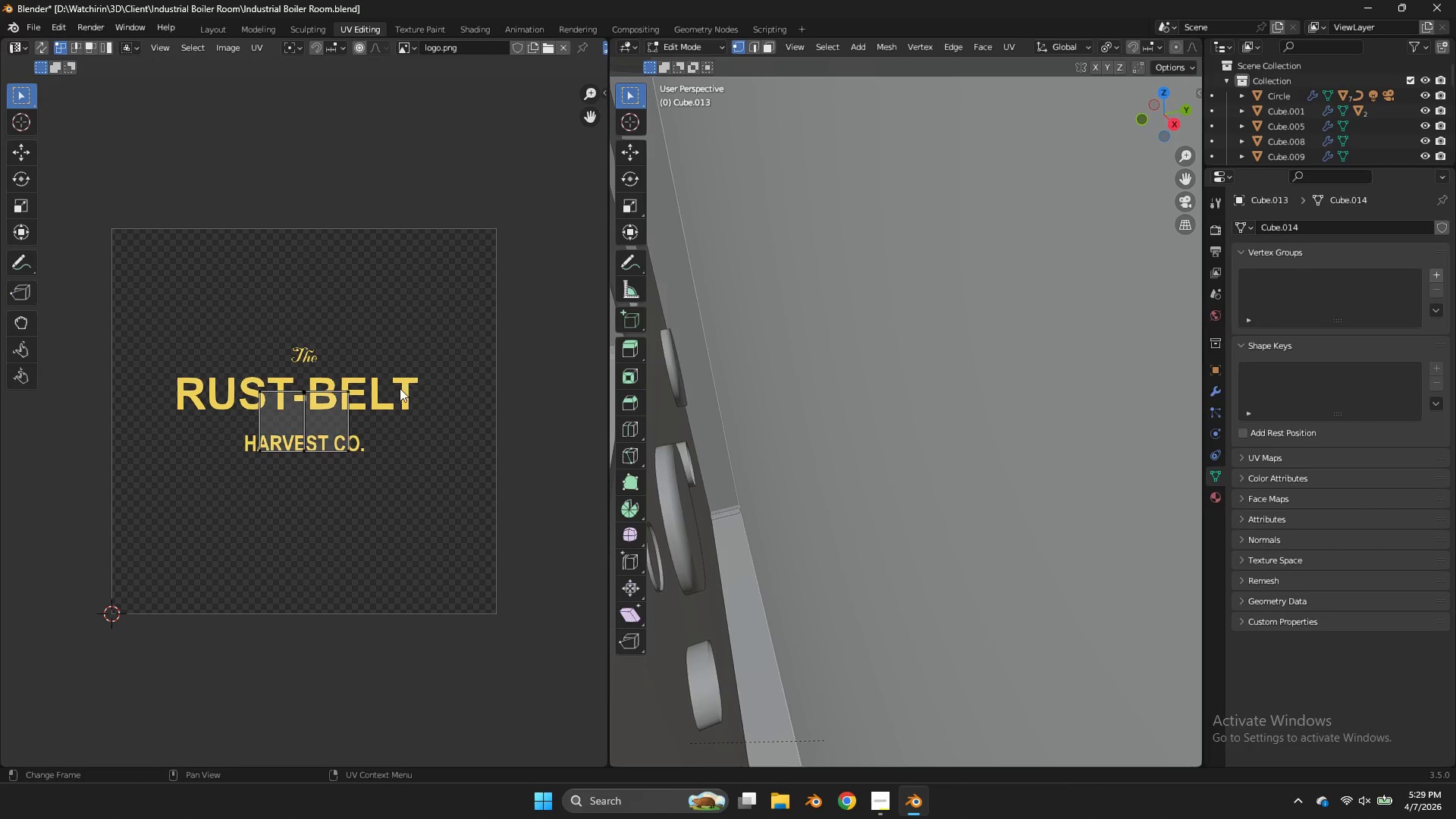 
type(as)
 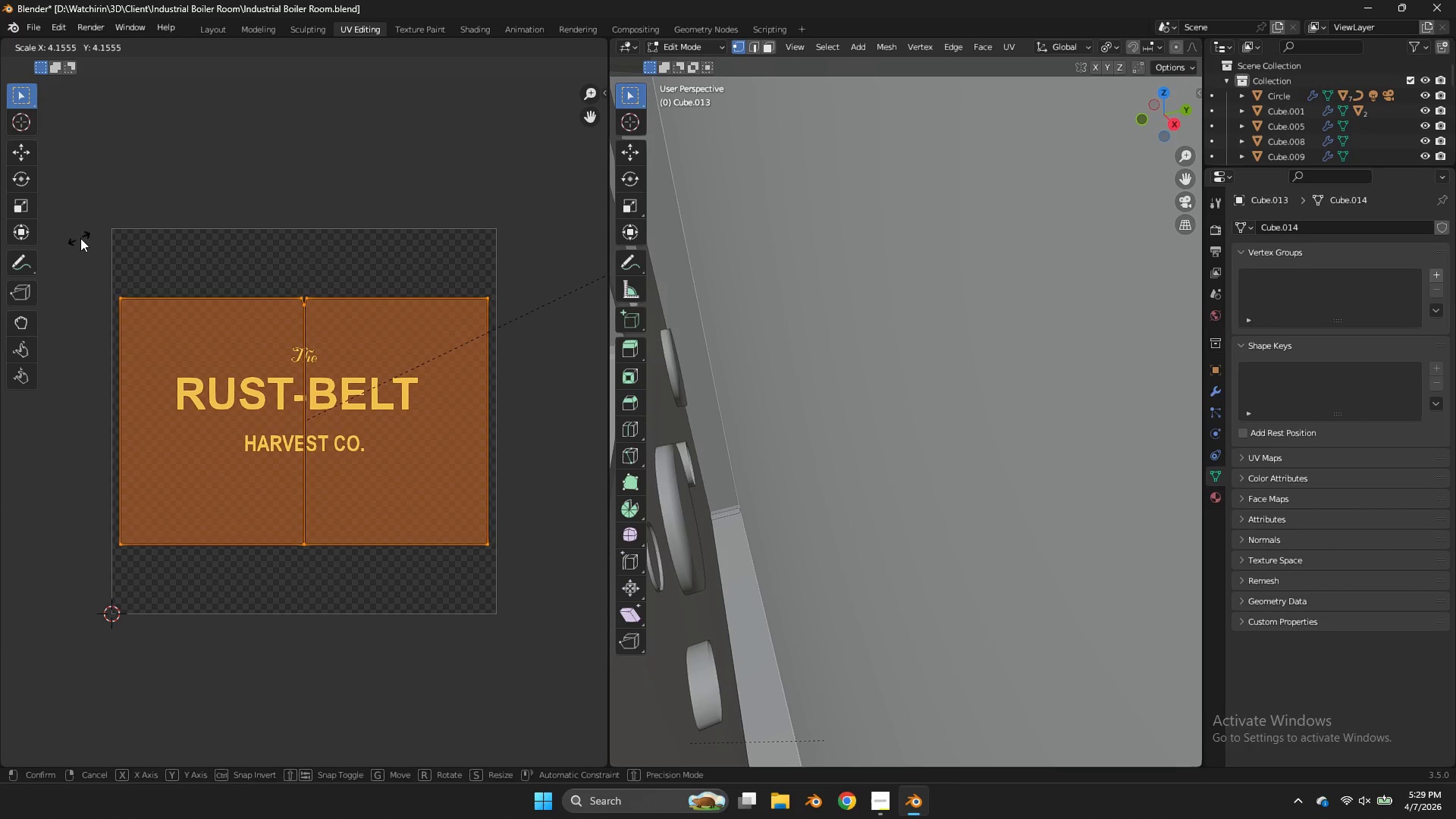 
left_click([104, 231])
 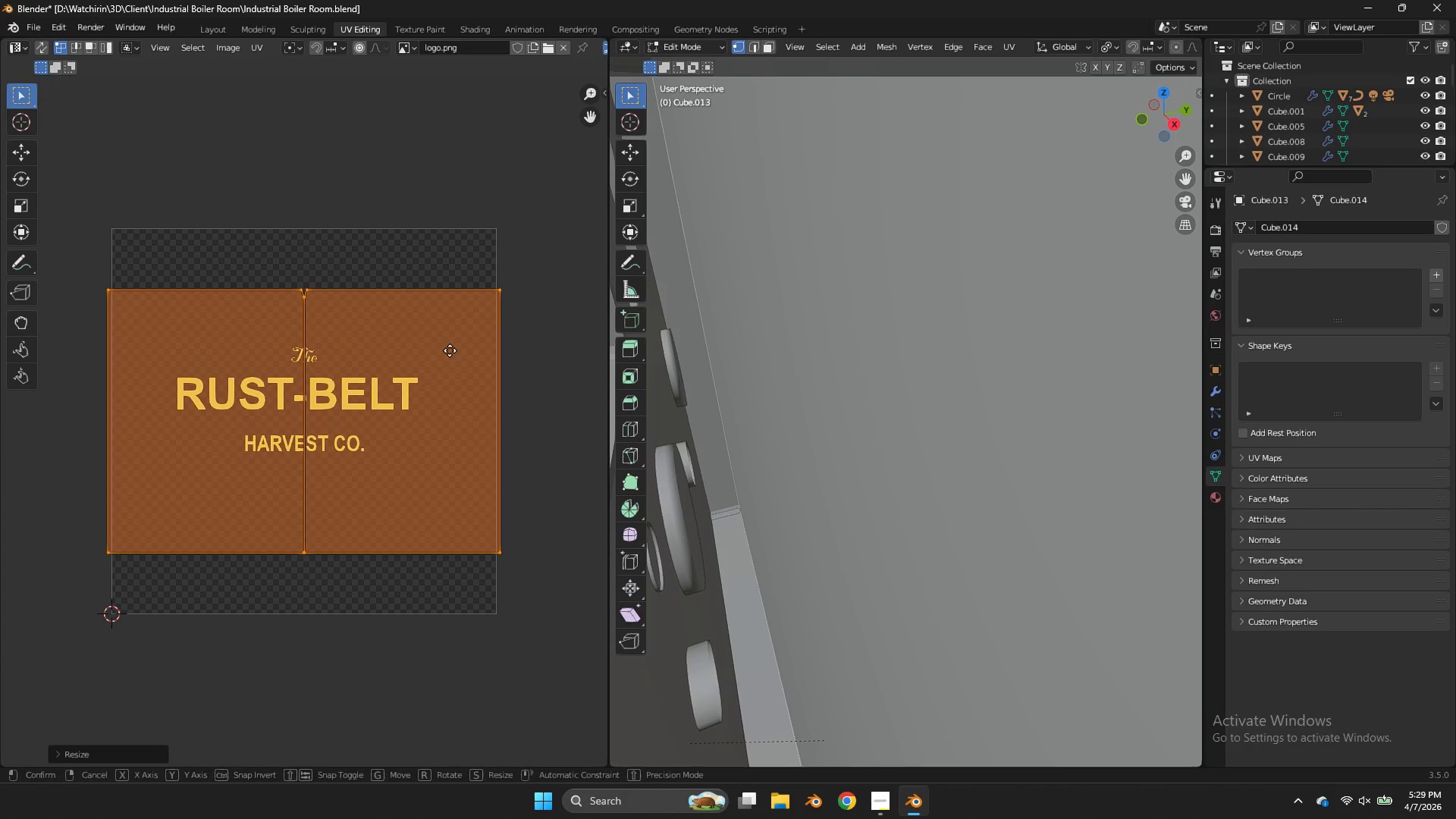 
key(G)
 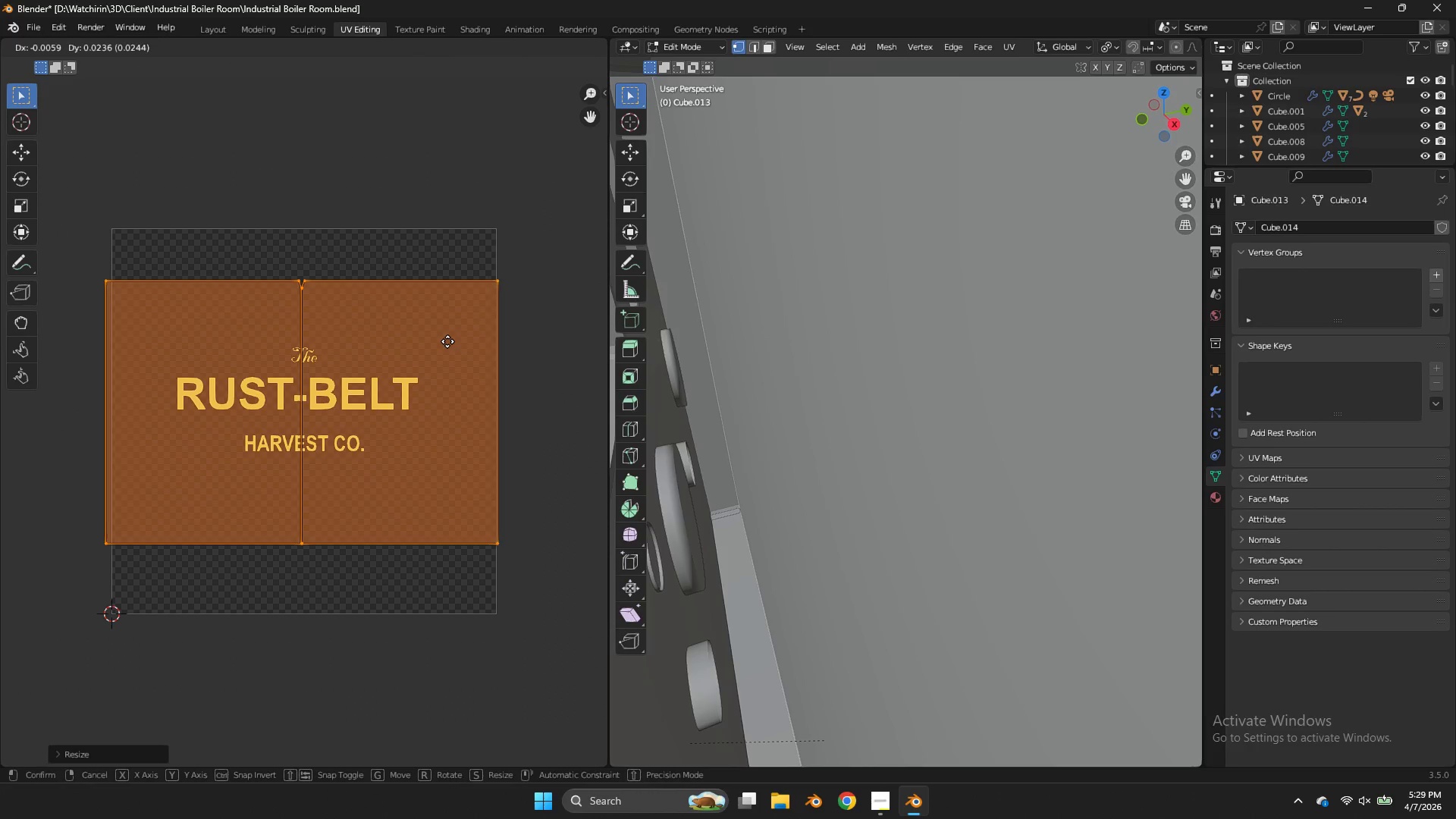 
left_click([447, 341])
 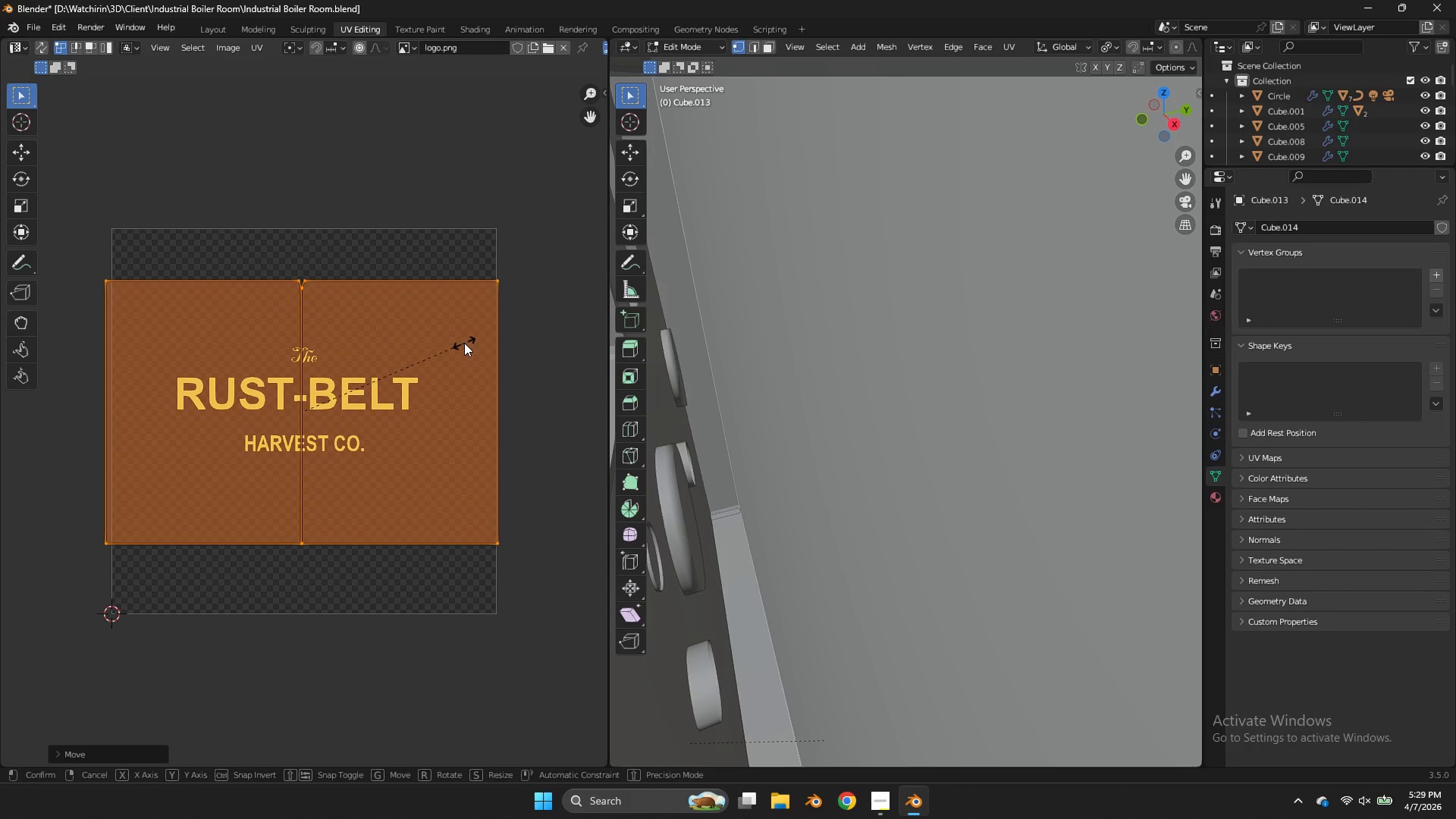 
key(S)
 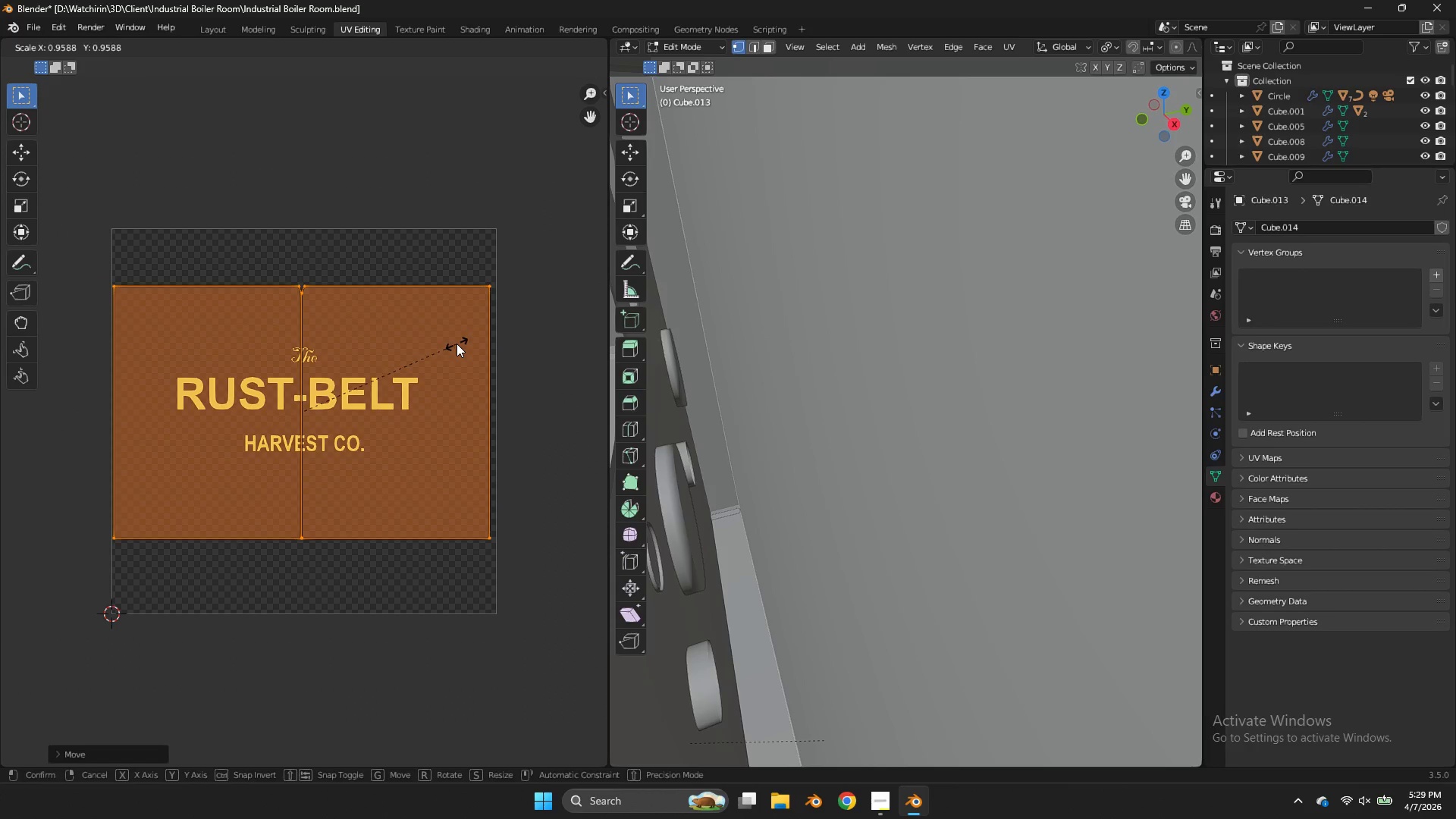 
left_click([457, 344])
 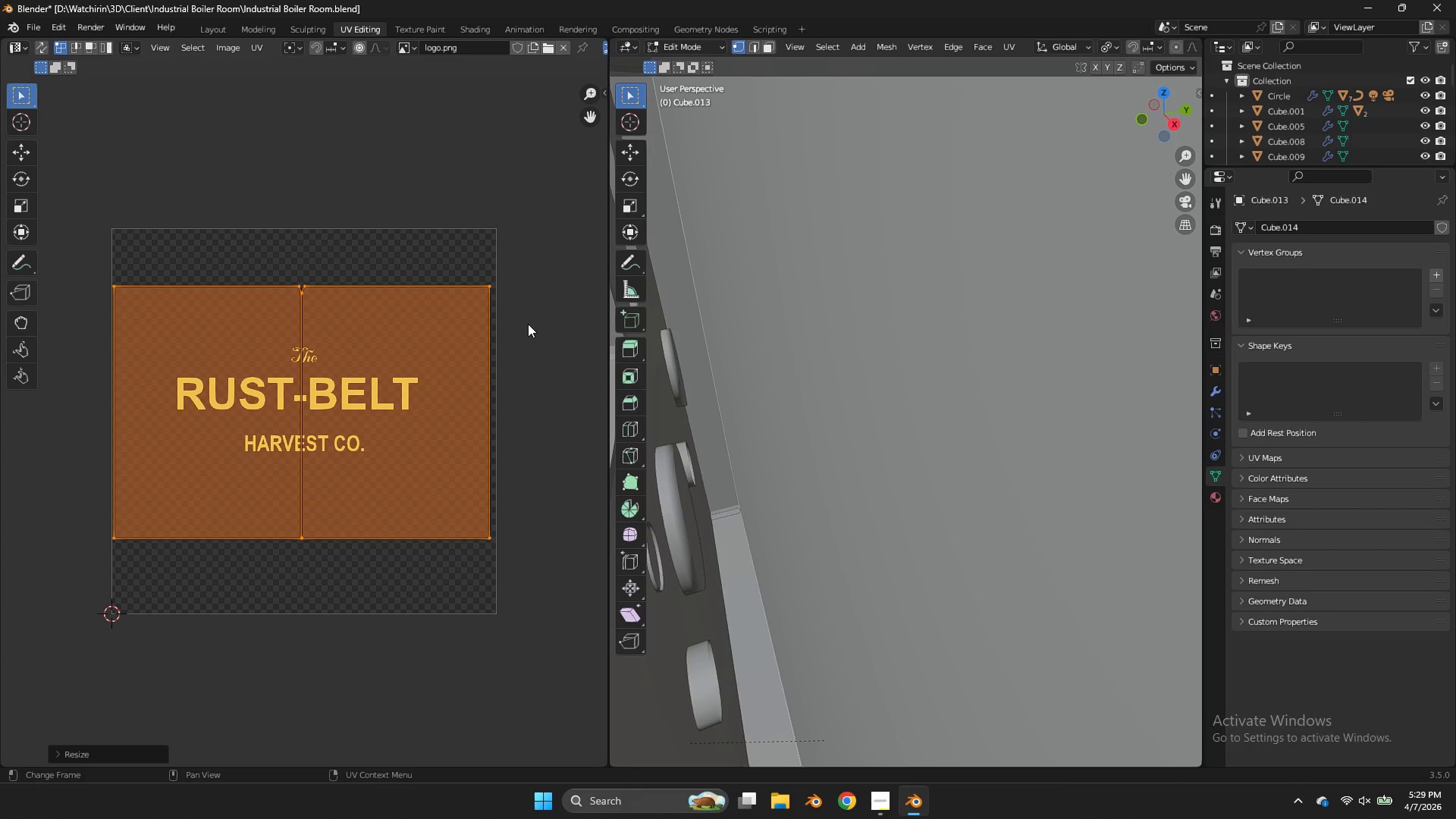 
key(G)
 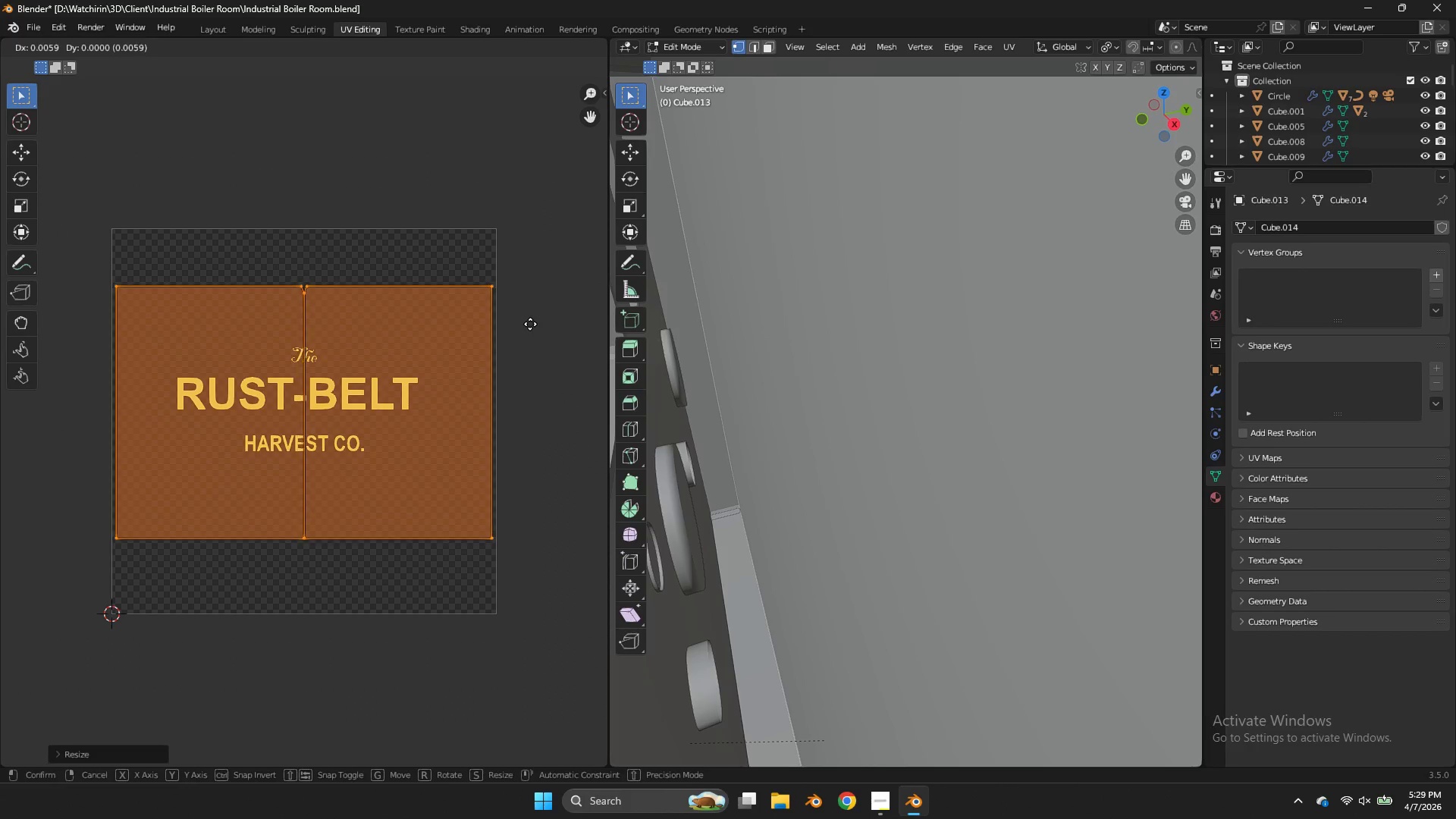 
hold_key(key=ShiftLeft, duration=0.56)
 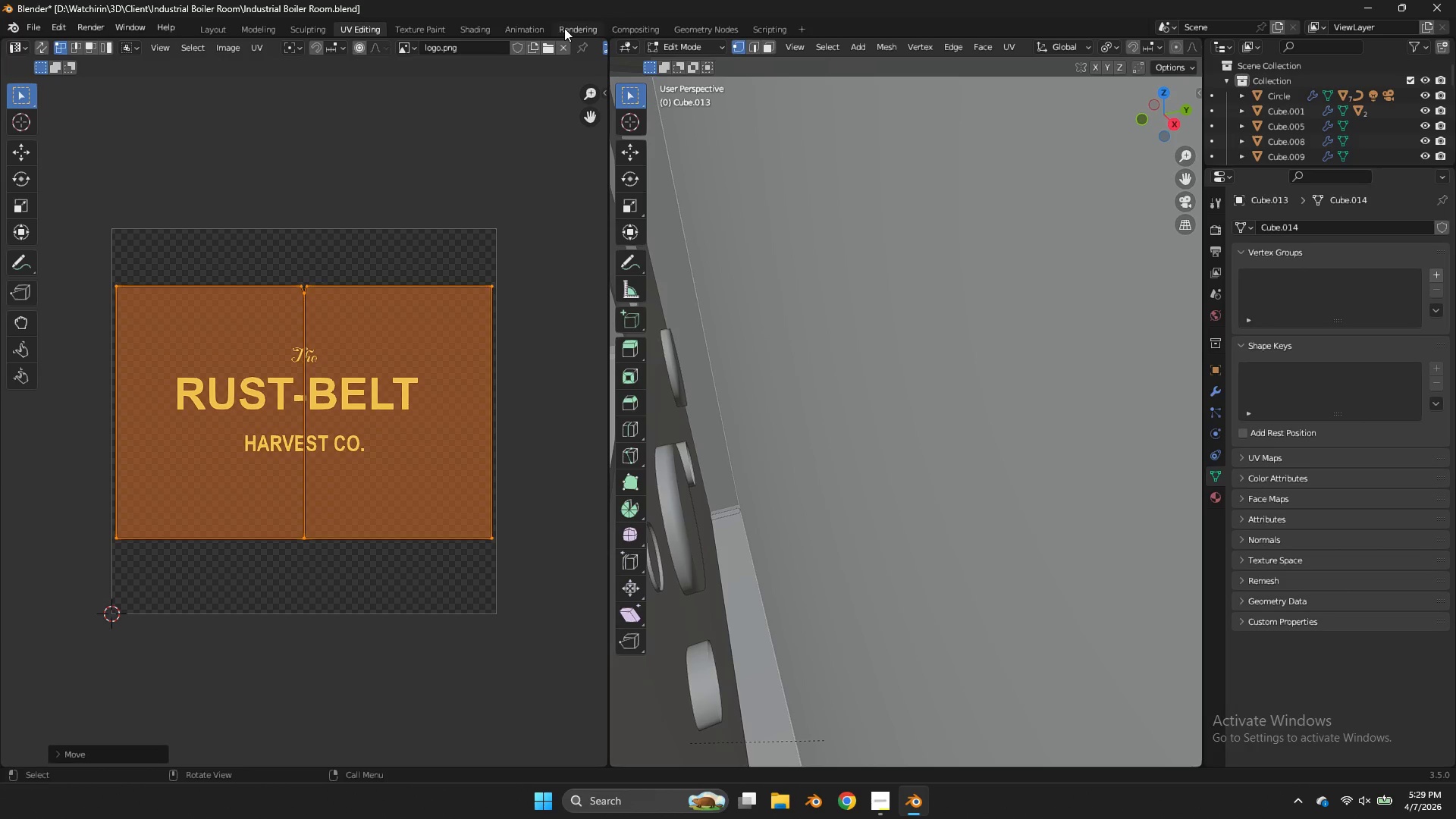 
left_click([482, 26])
 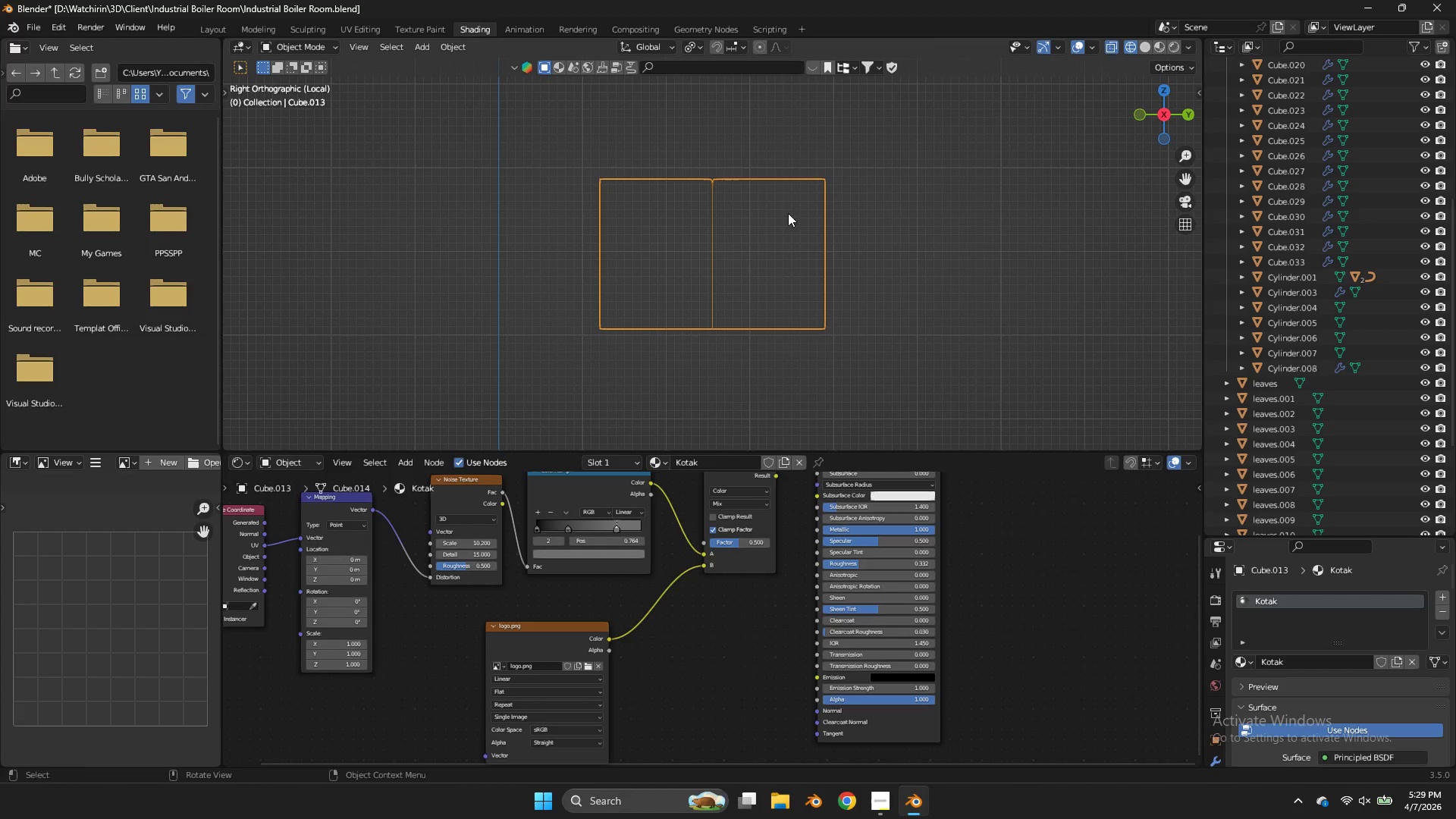 
key(Z)
 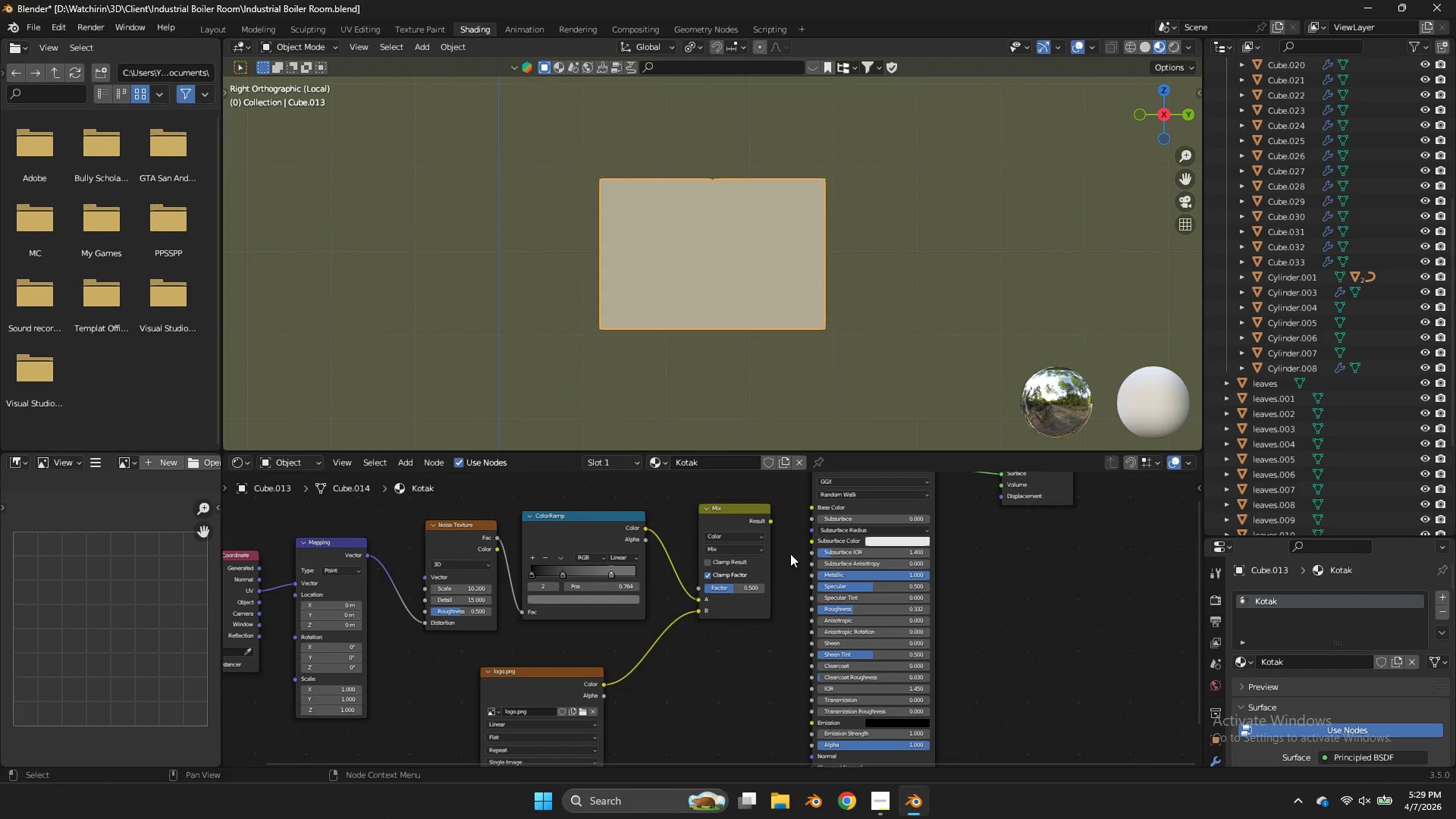 
left_click_drag(start_coordinate=[769, 519], to_coordinate=[811, 512])
 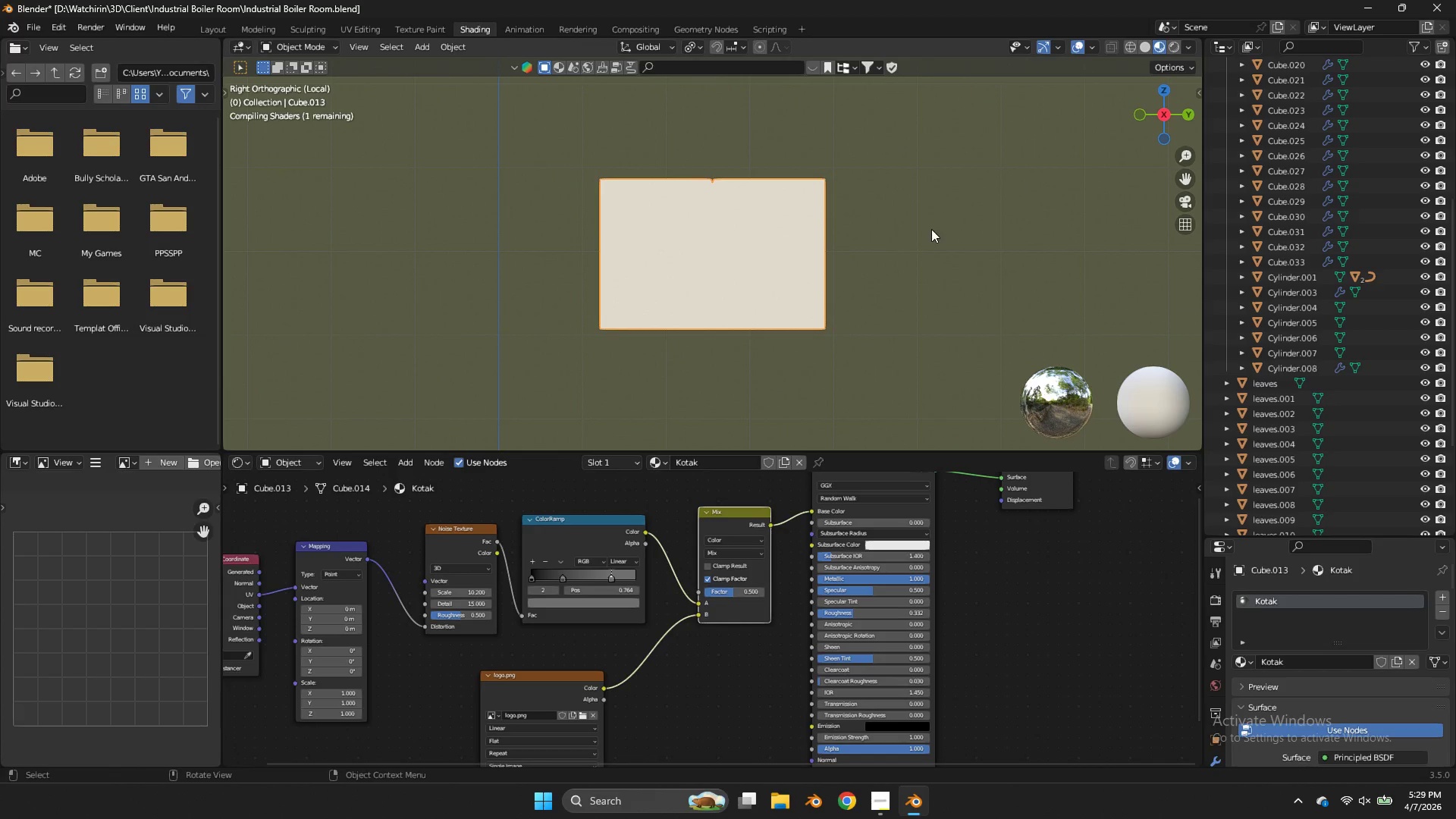 
left_click([931, 229])
 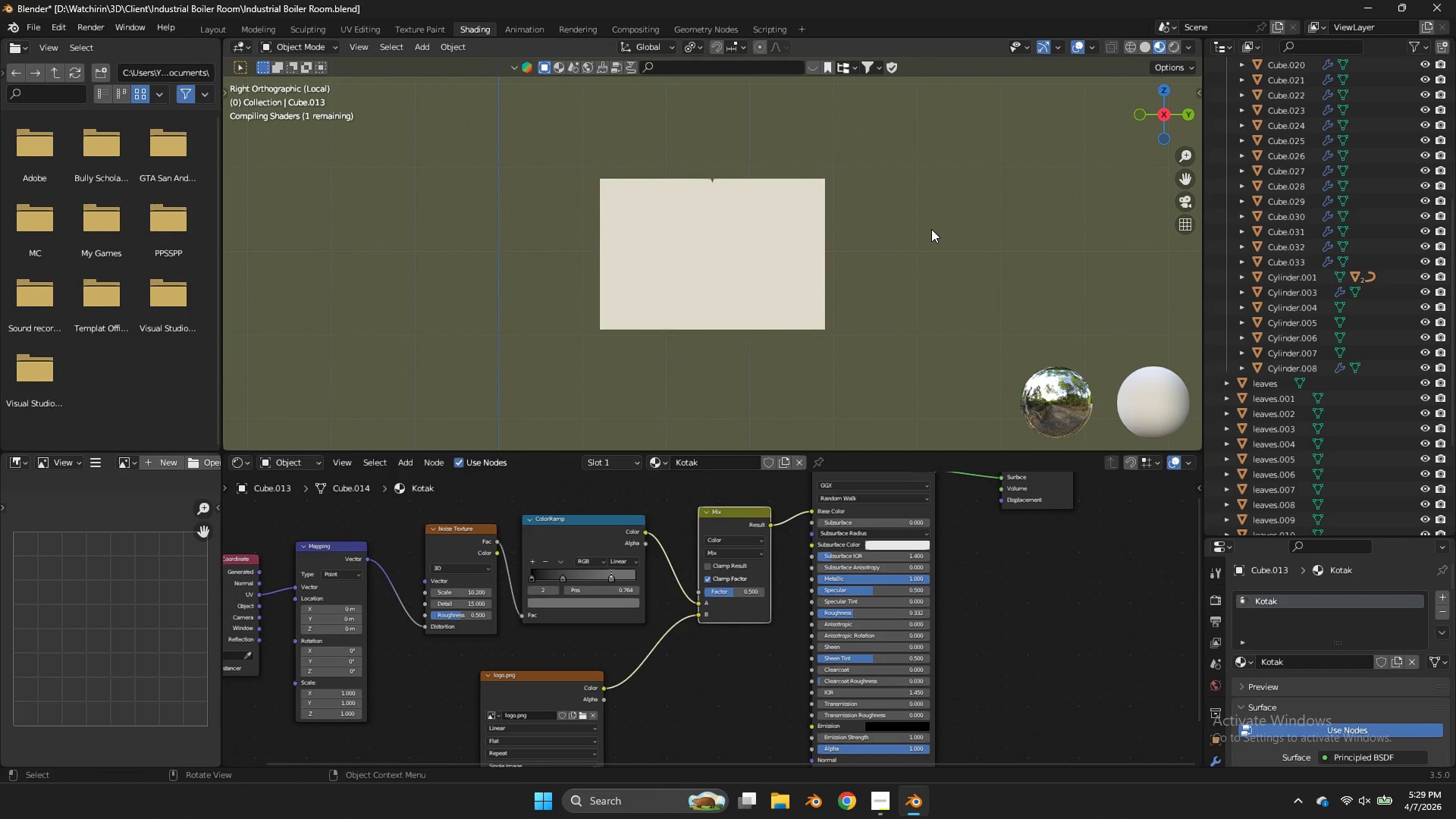 
scroll: coordinate [931, 229], scroll_direction: up, amount: 3.0
 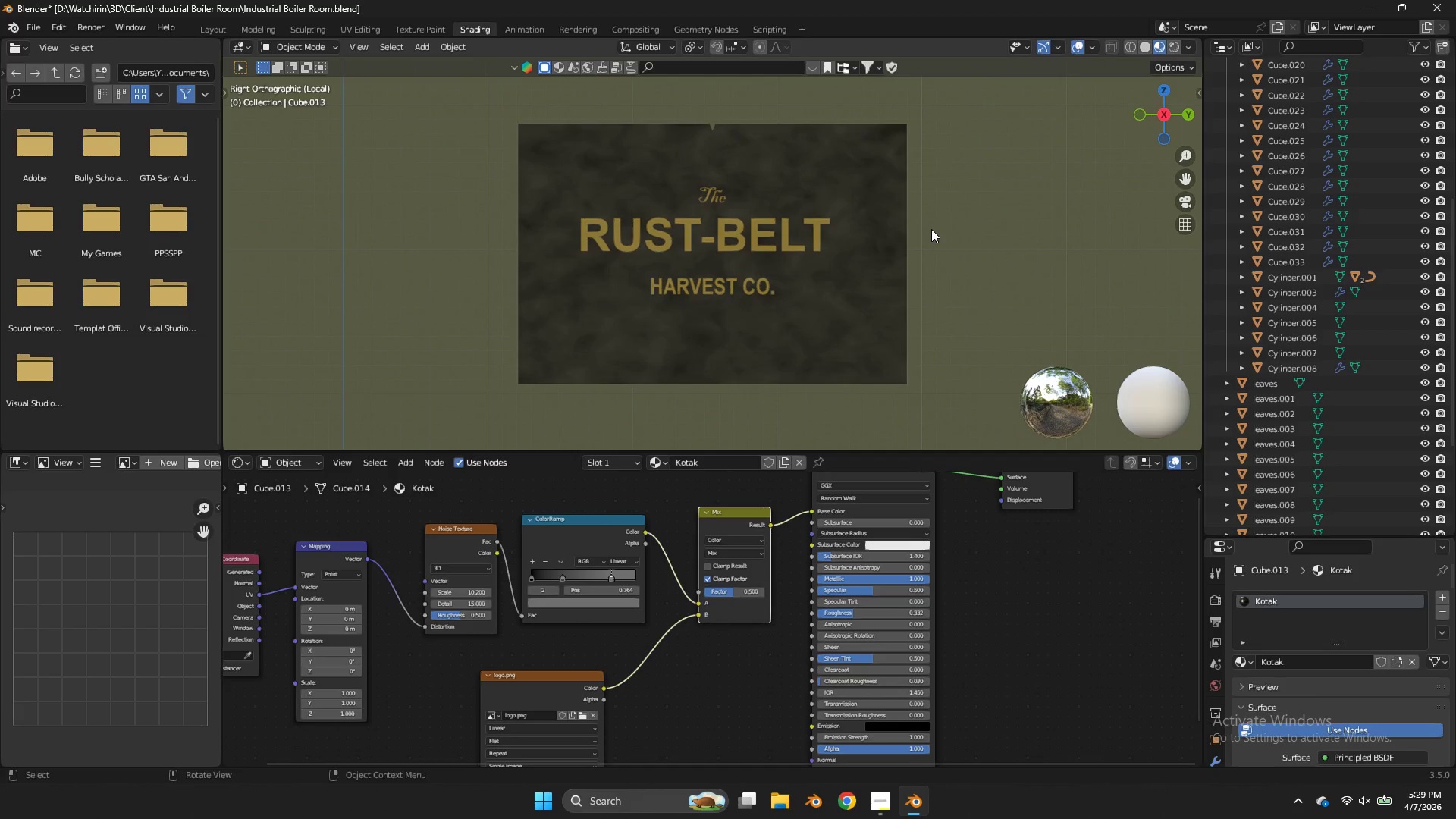 
left_click_drag(start_coordinate=[1172, 114], to_coordinate=[243, 124])
 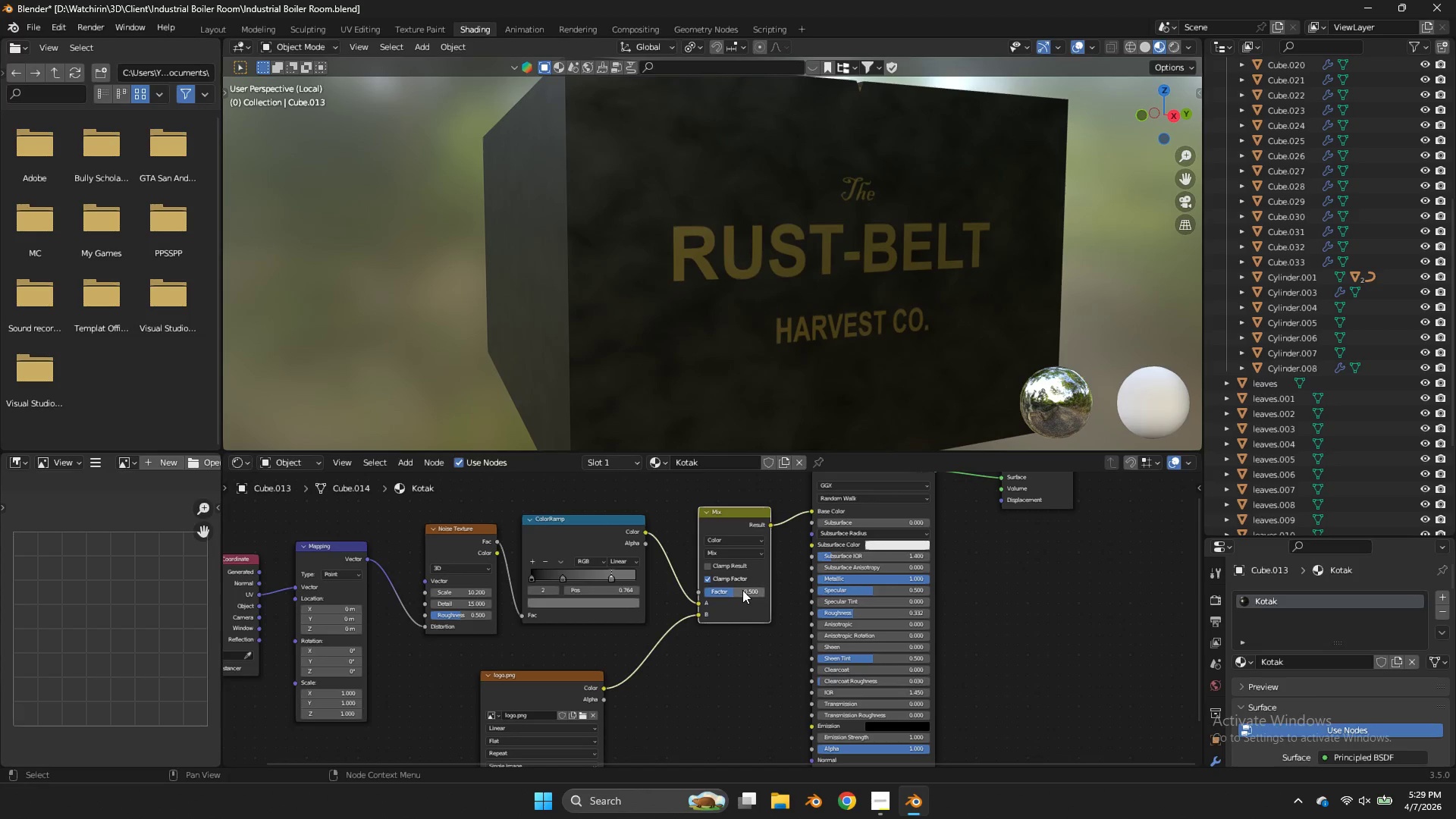 
left_click_drag(start_coordinate=[742, 590], to_coordinate=[753, 404])
 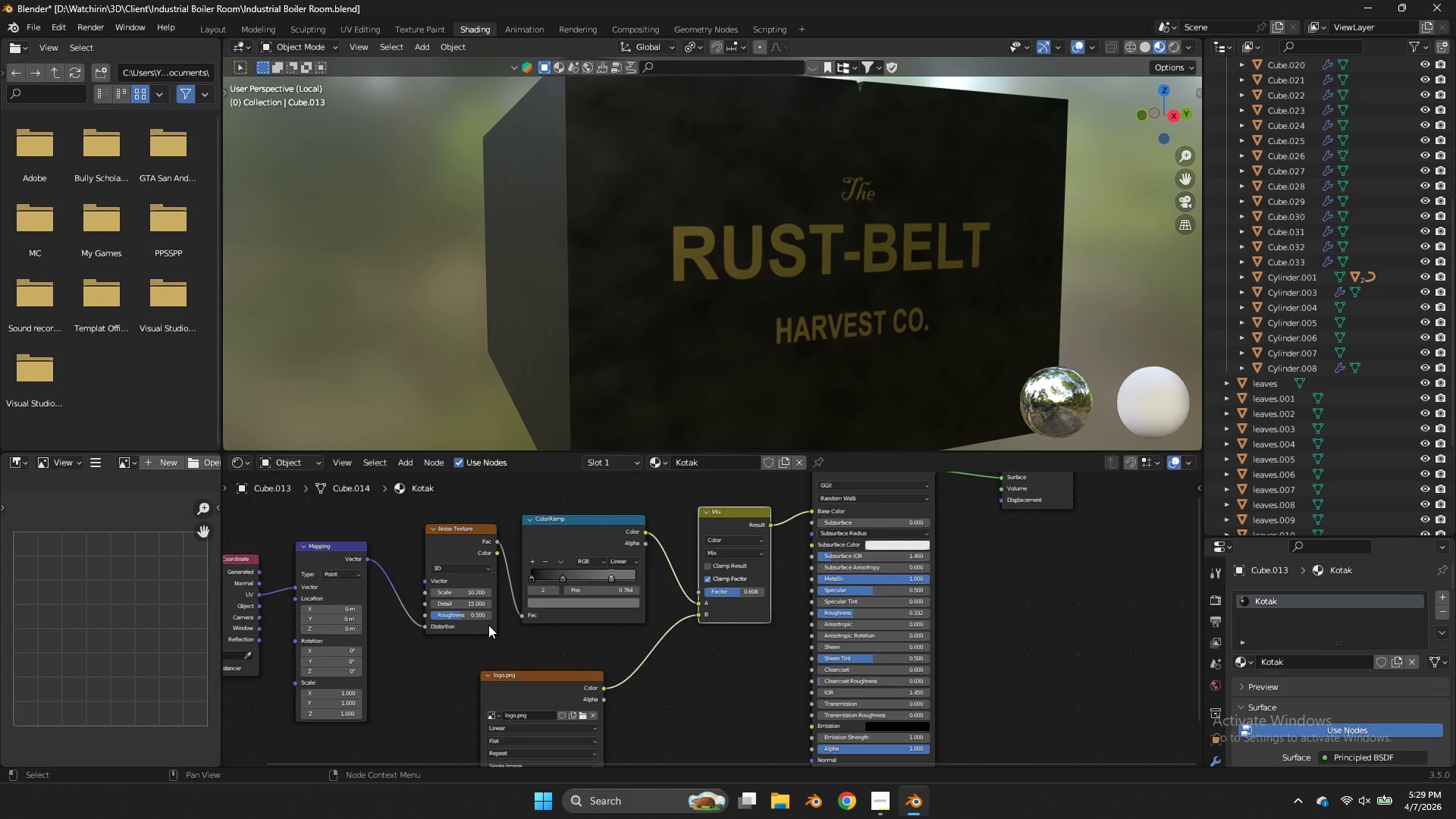 
left_click_drag(start_coordinate=[476, 595], to_coordinate=[746, 399])
 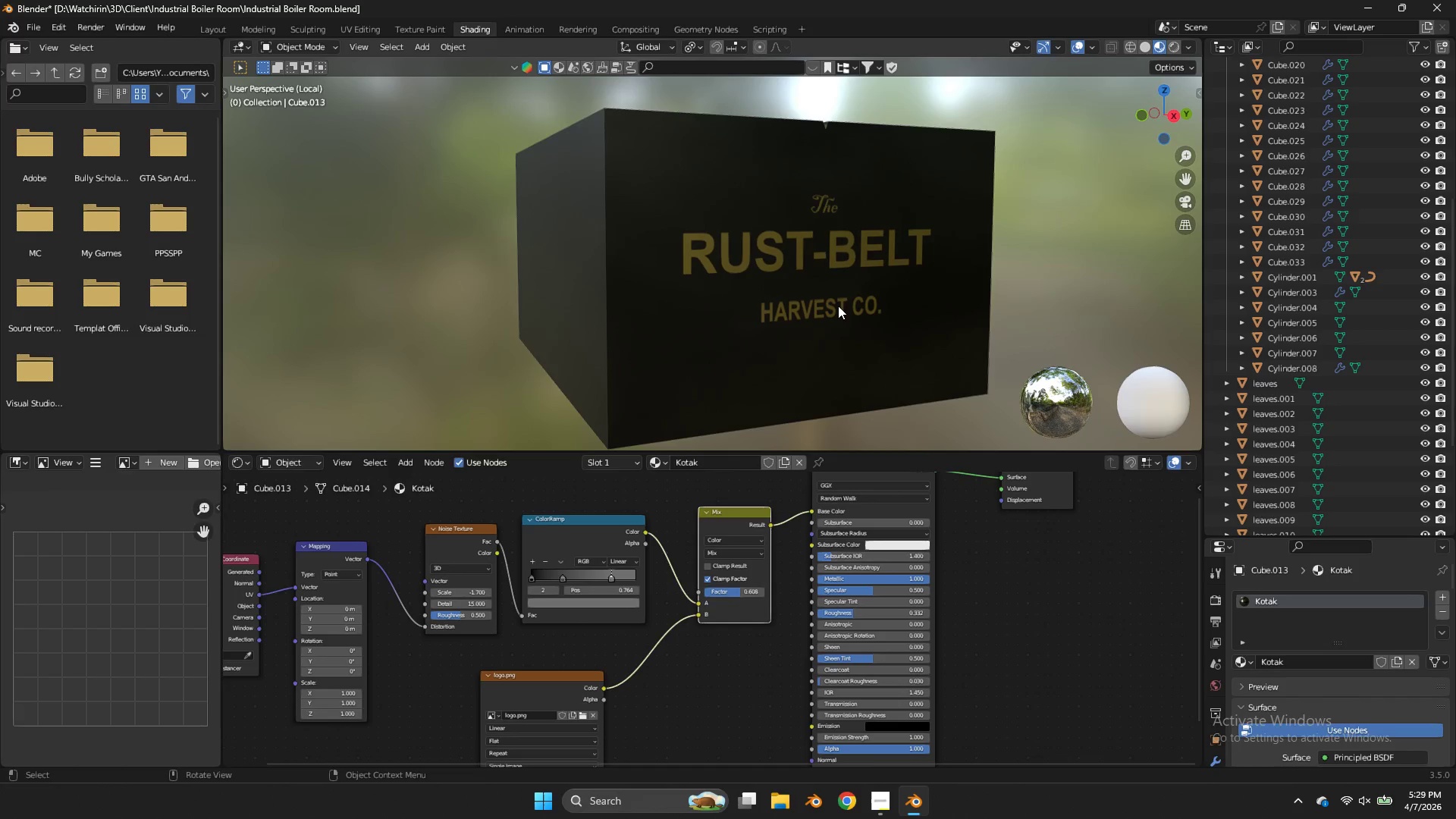 
scroll: coordinate [838, 306], scroll_direction: down, amount: 1.0
 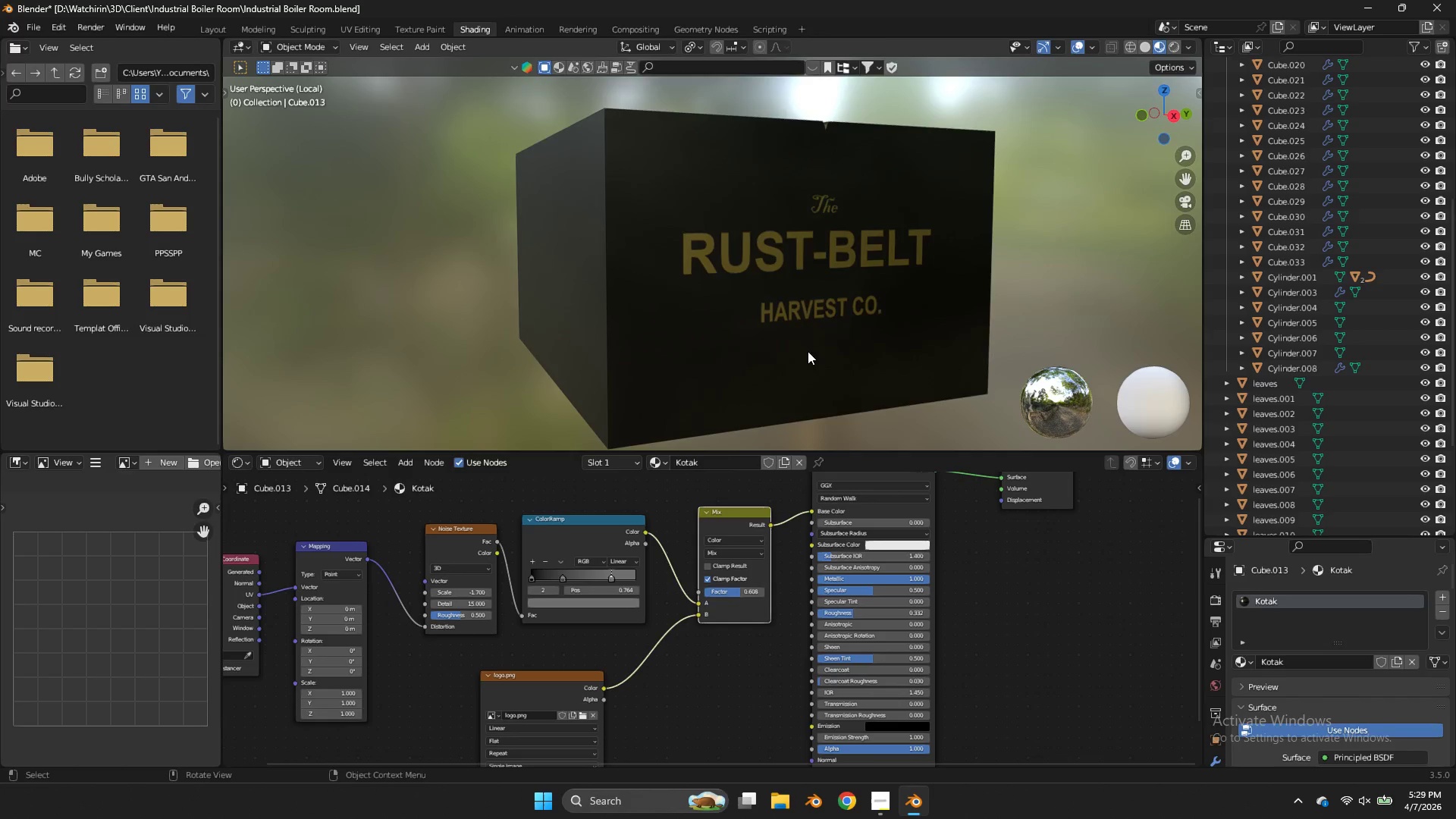 
key(Tab)
 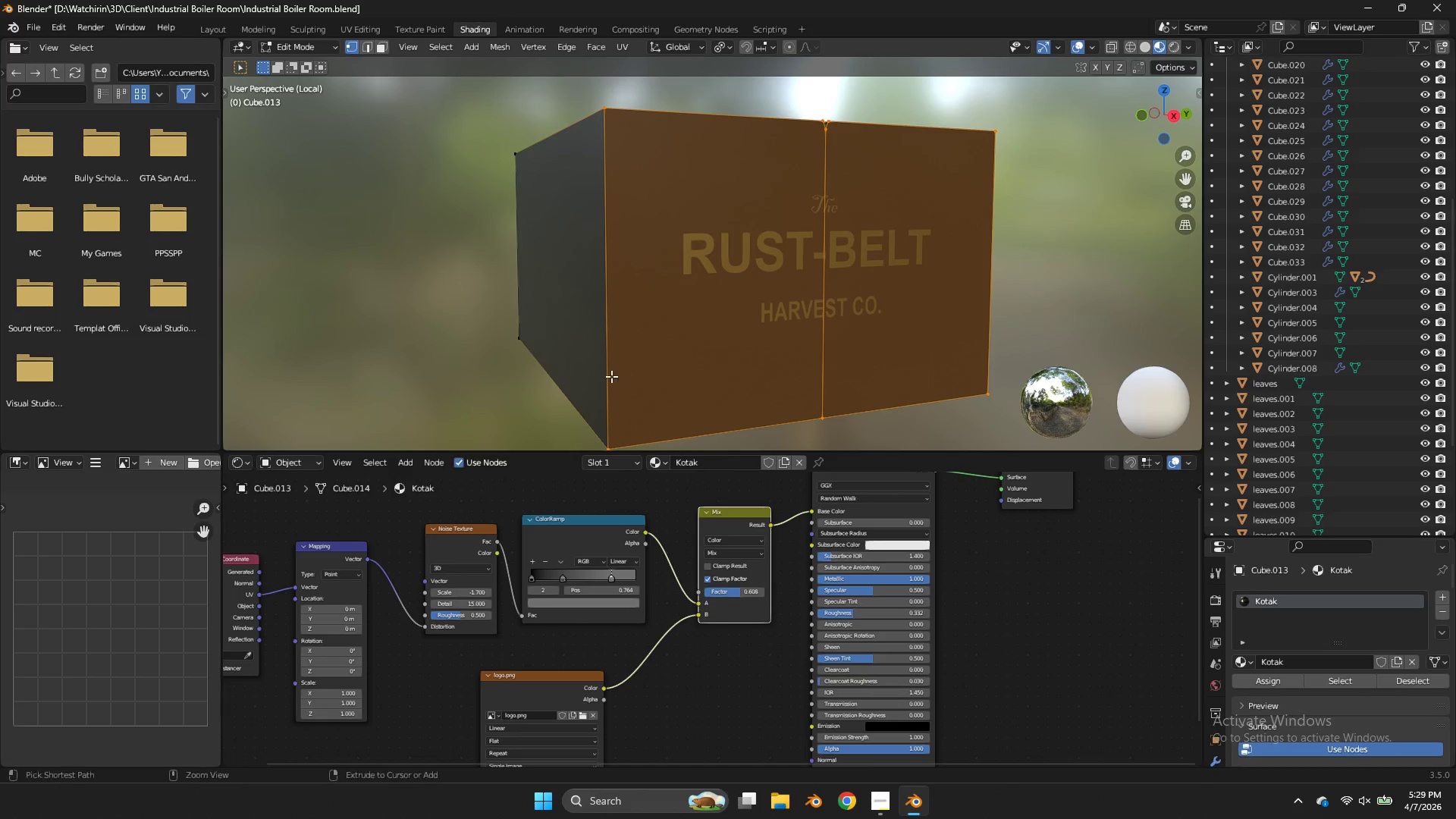 
key(Control+R)
 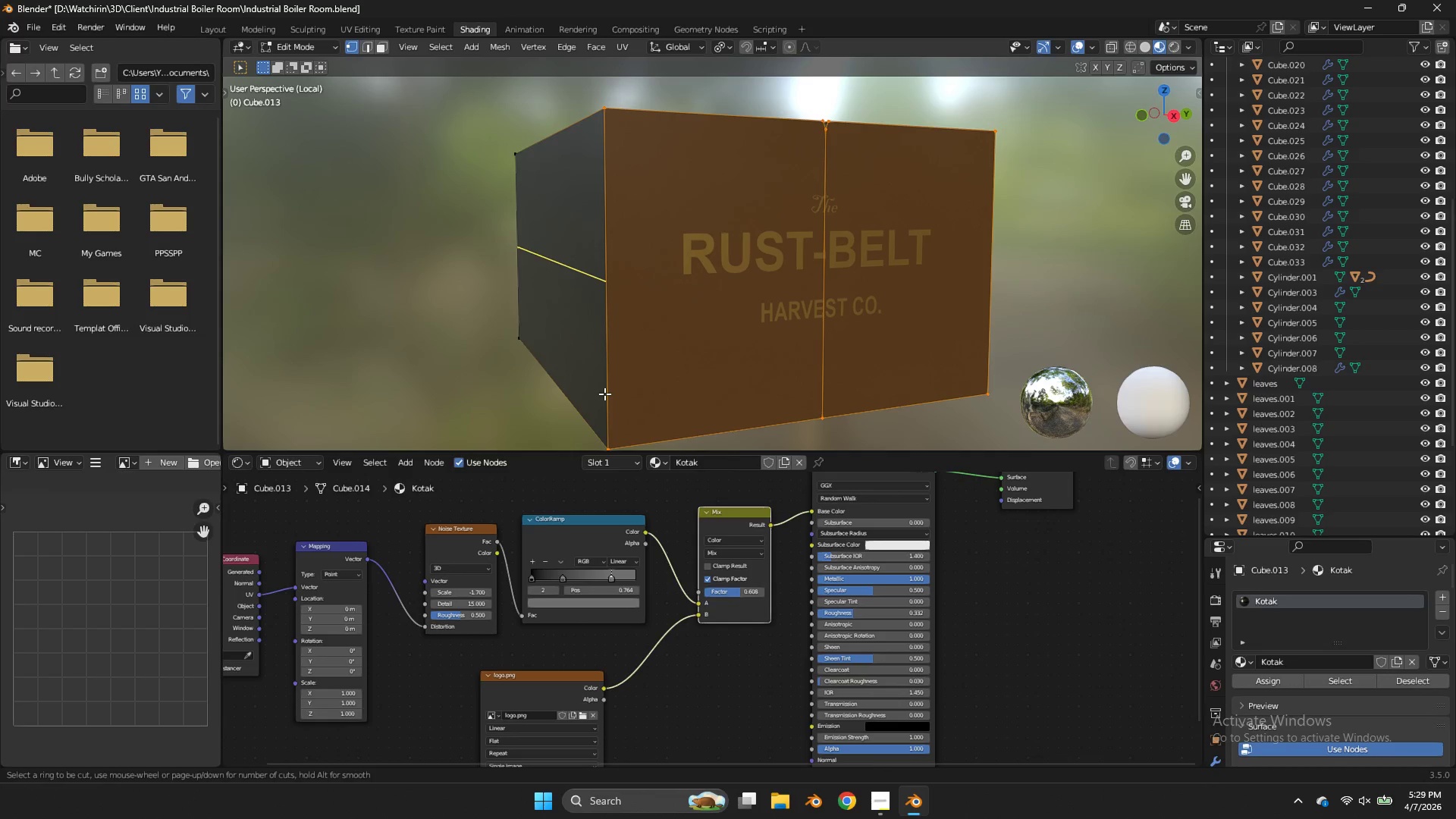 
left_click([604, 394])
 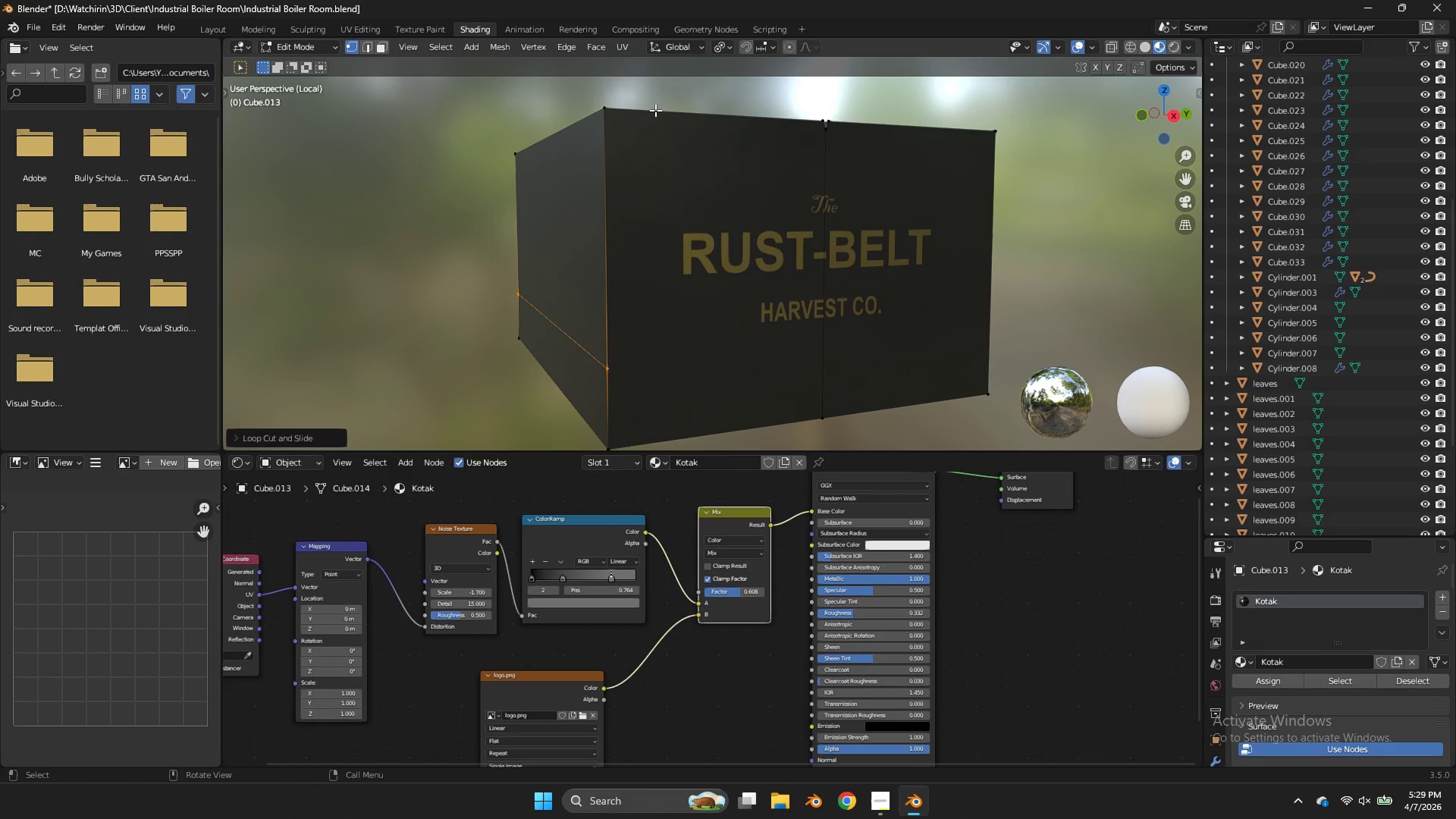 
key(Z)
 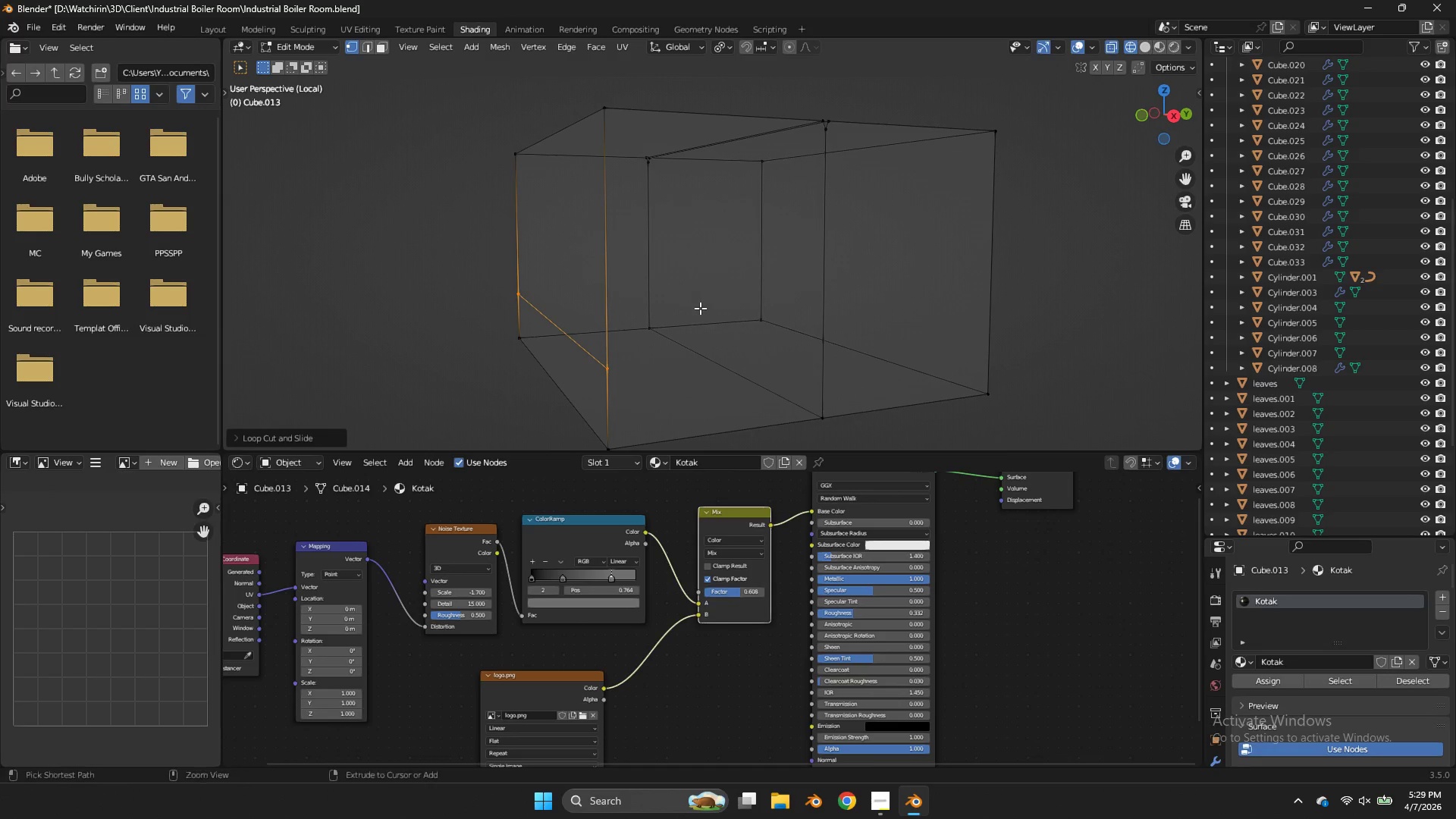 
key(Control+R)
 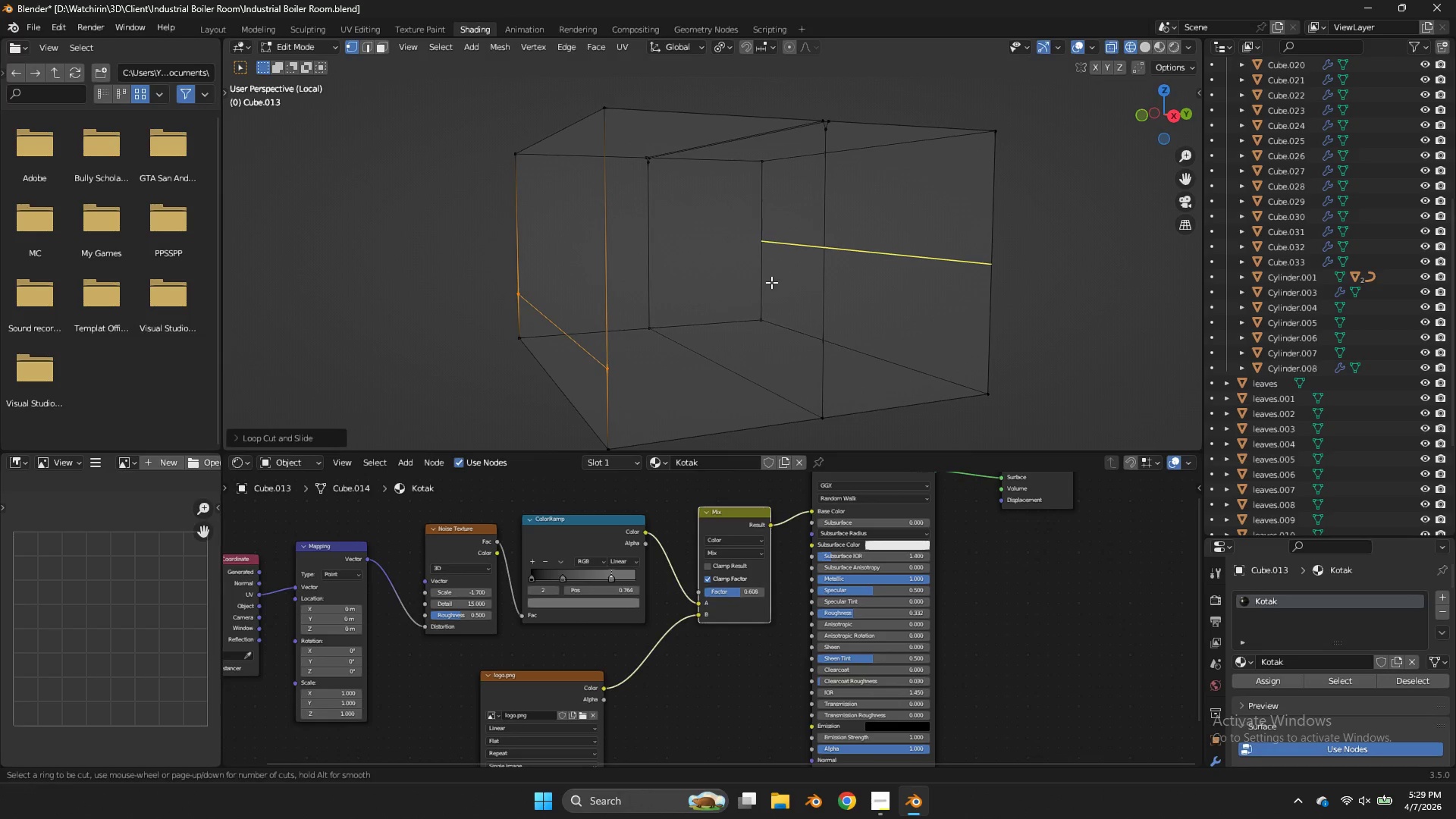 
right_click([771, 282])
 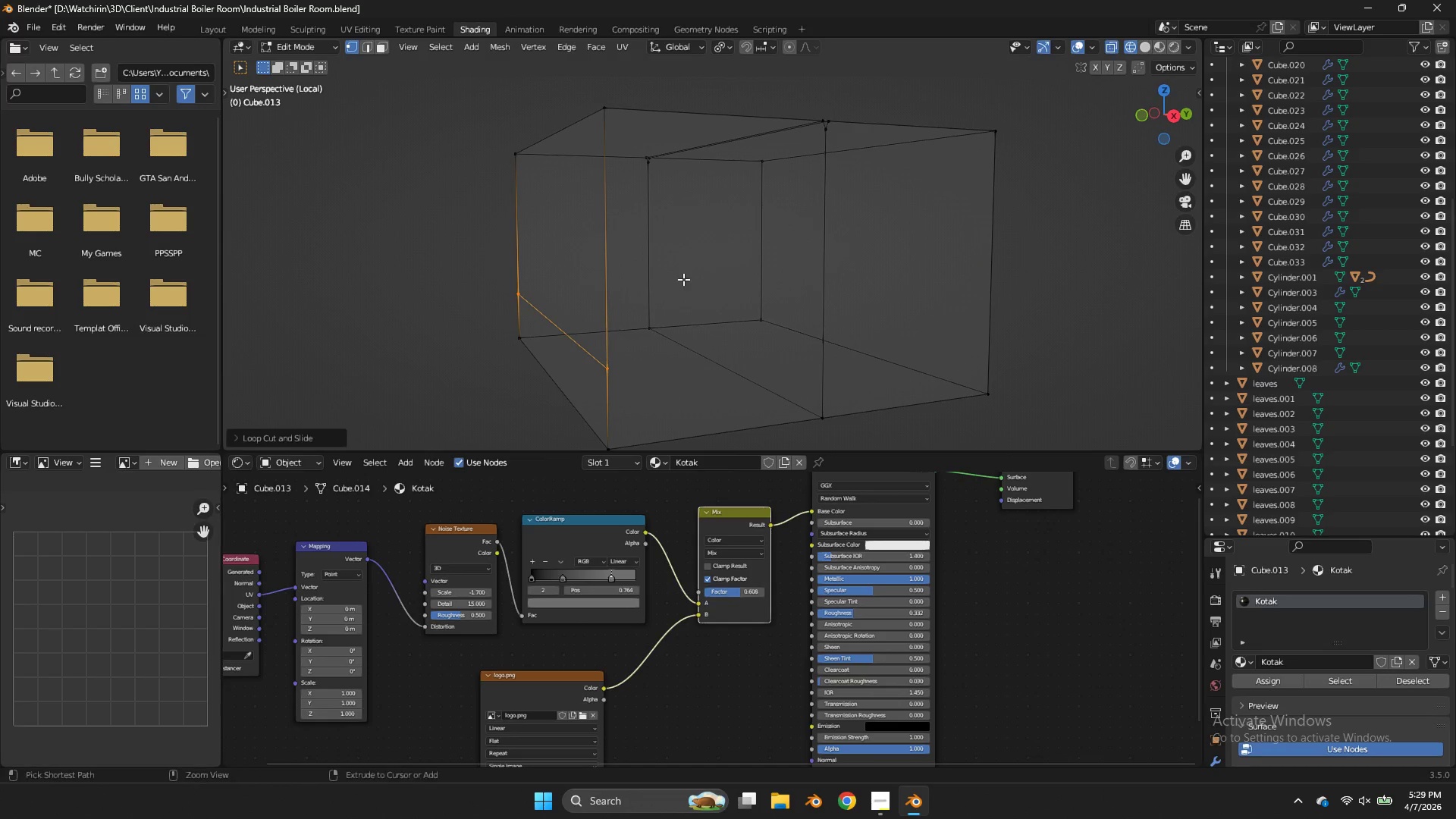 
key(Control+Z)
 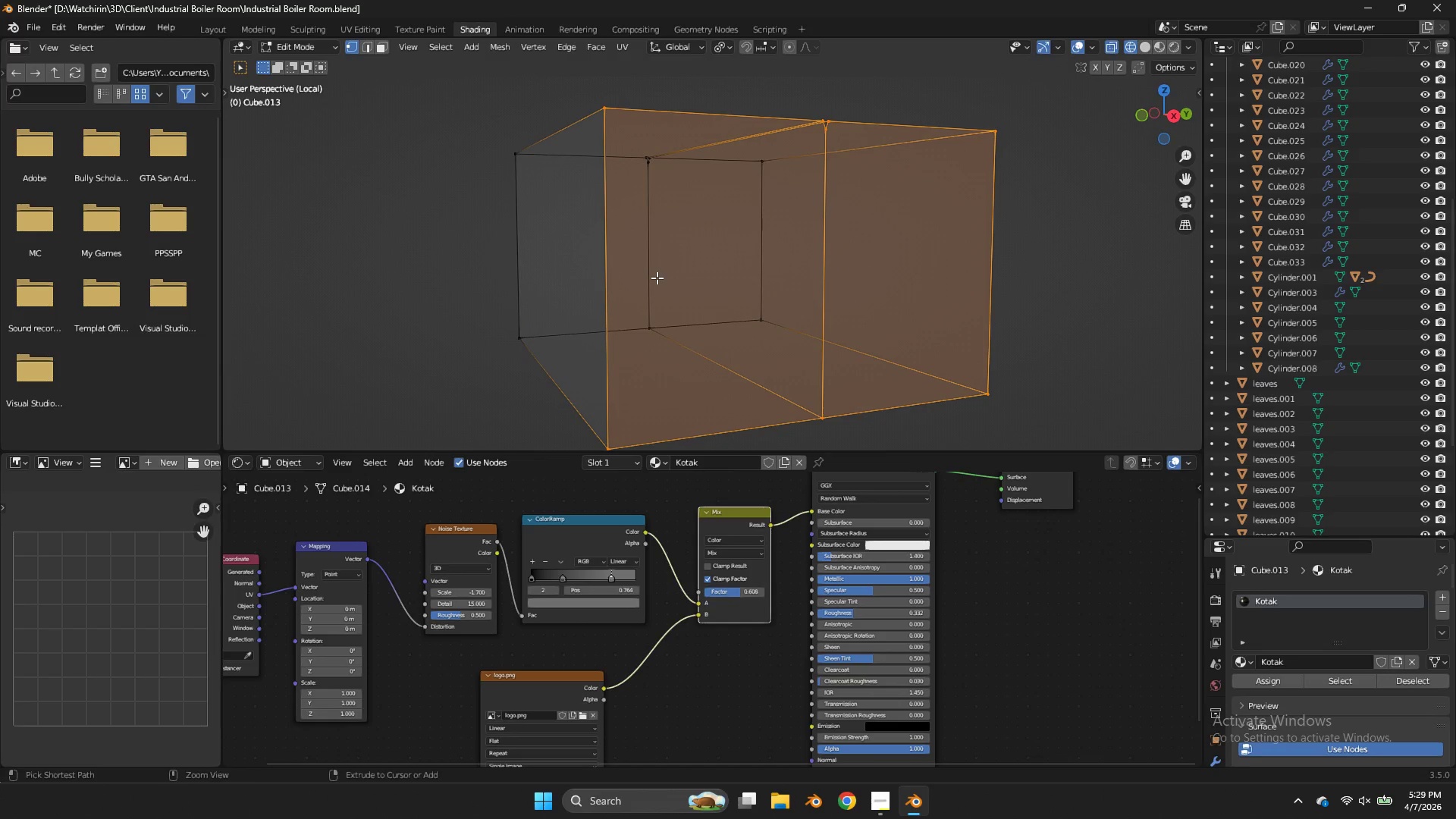 
key(Control+Z)
 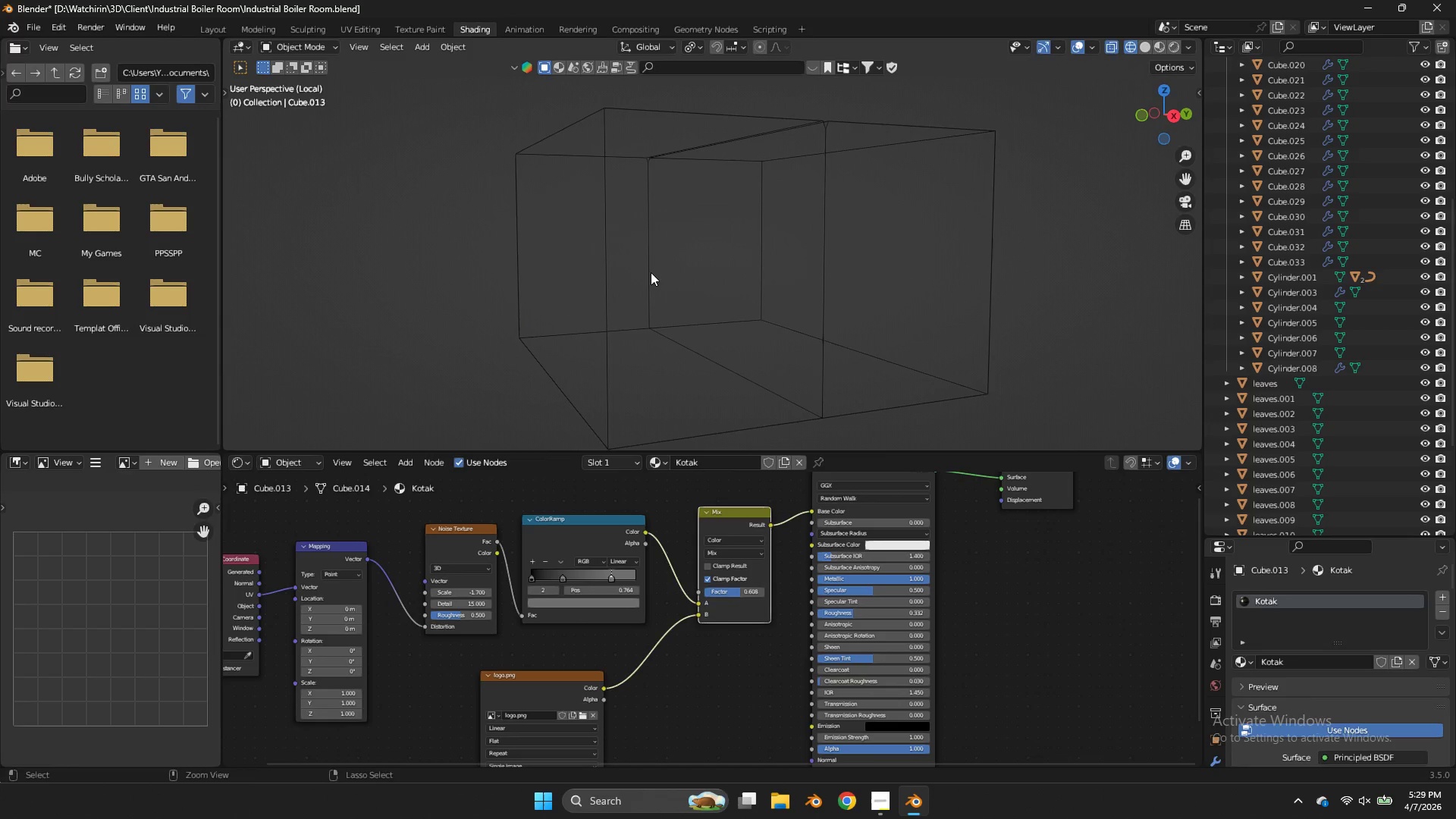 
key(Control+R)
 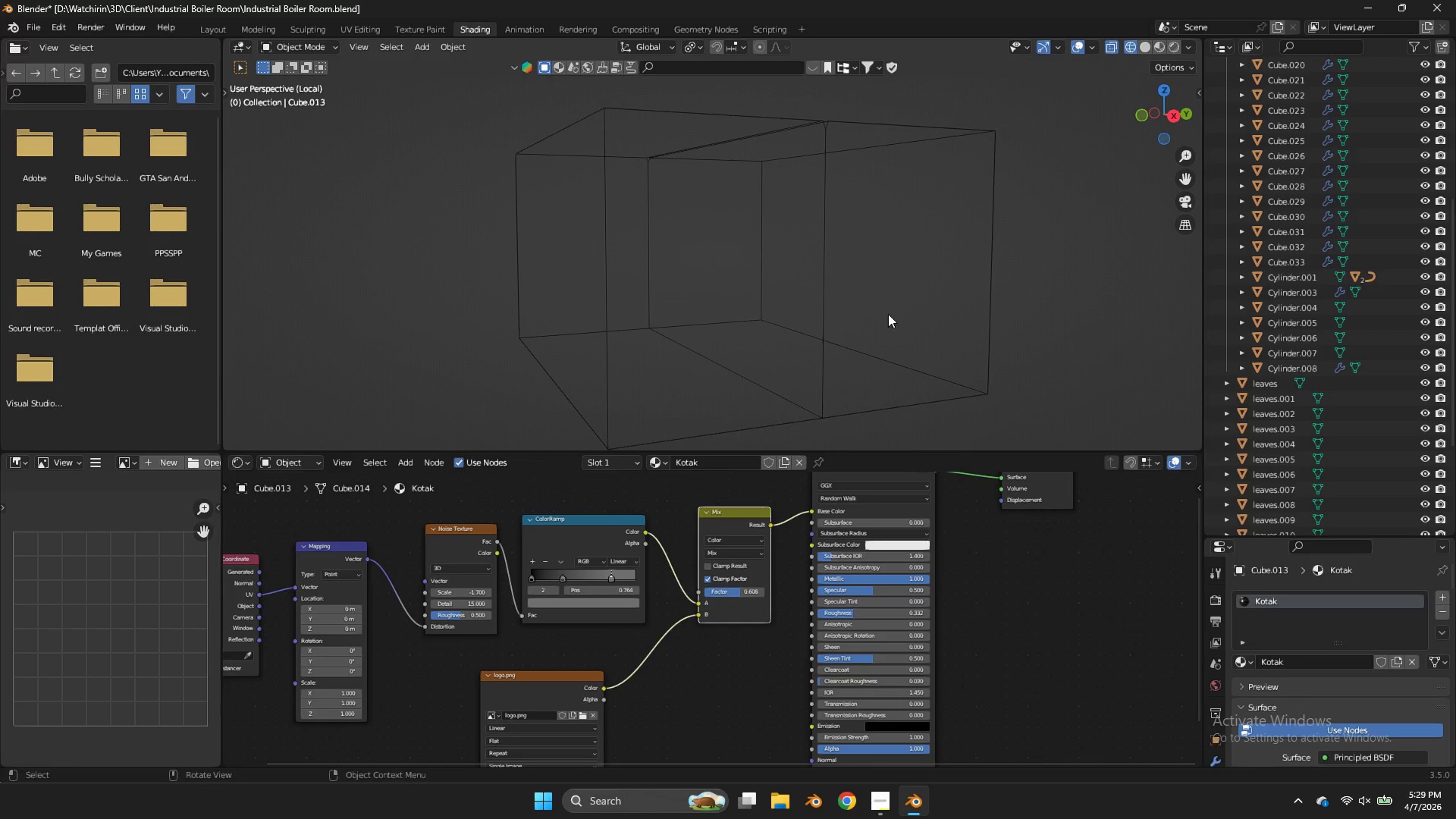 
key(Tab)
 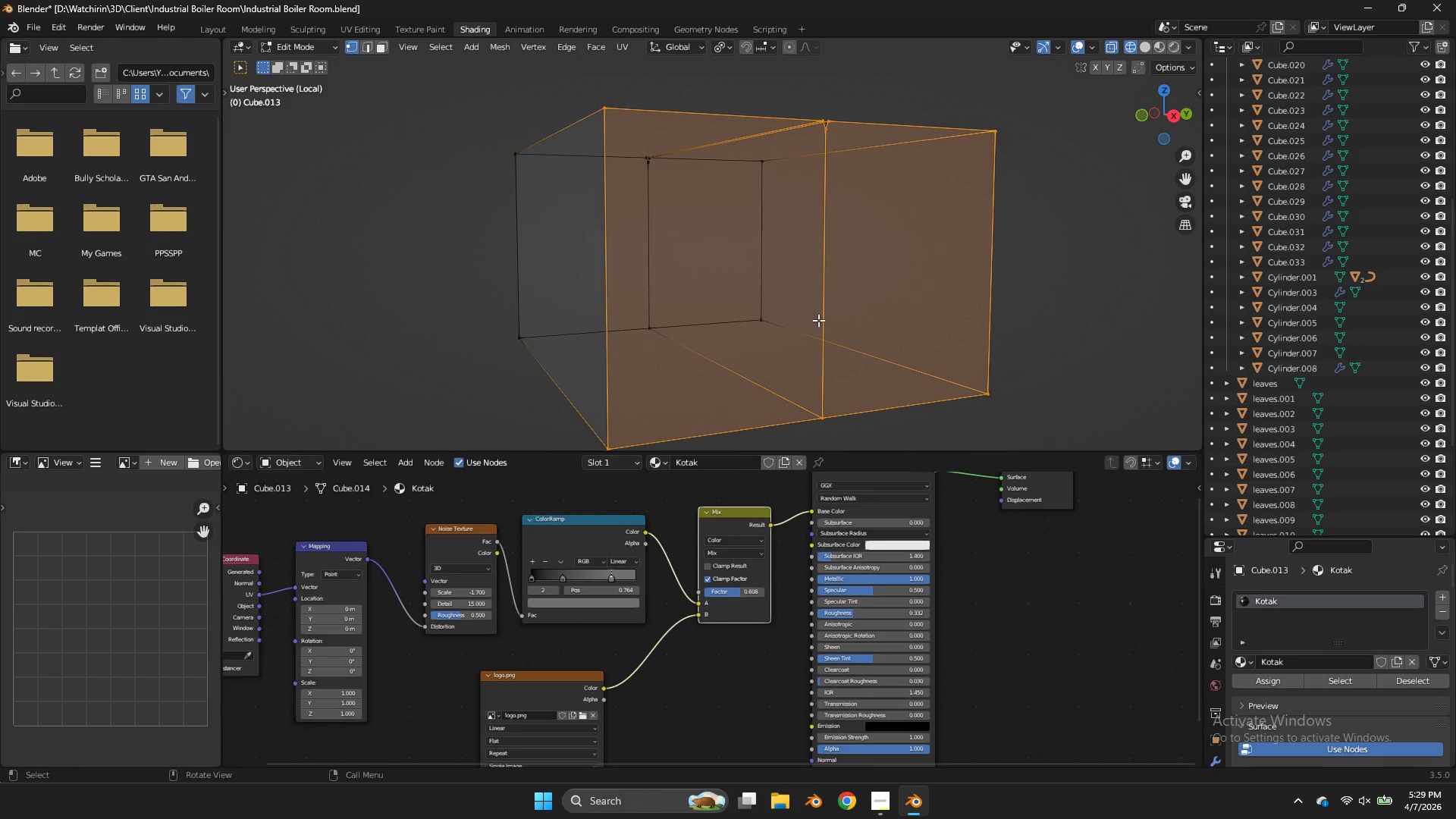 
key(Control+ControlLeft)
 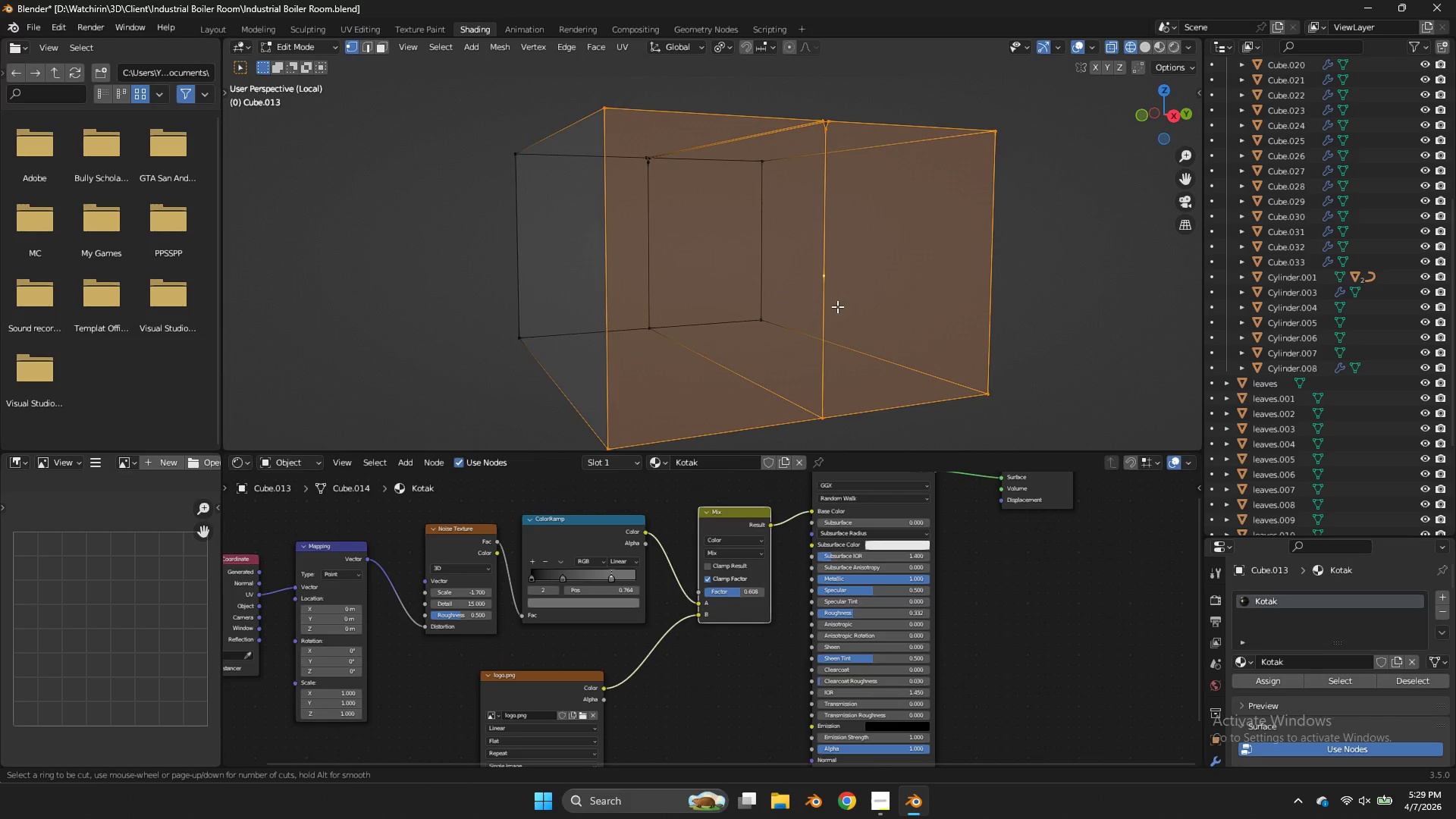 
key(Control+R)
 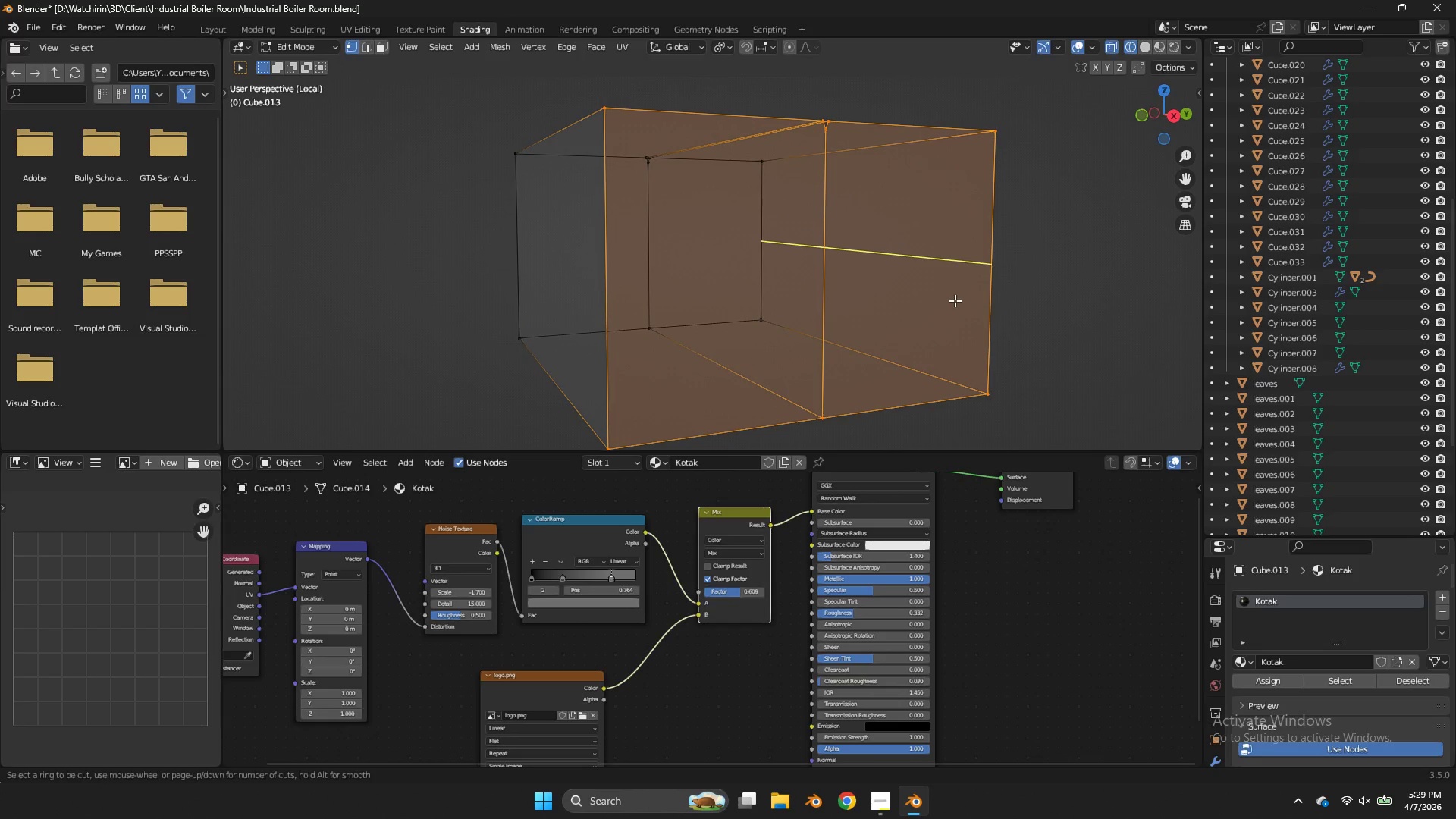 
left_click([959, 300])
 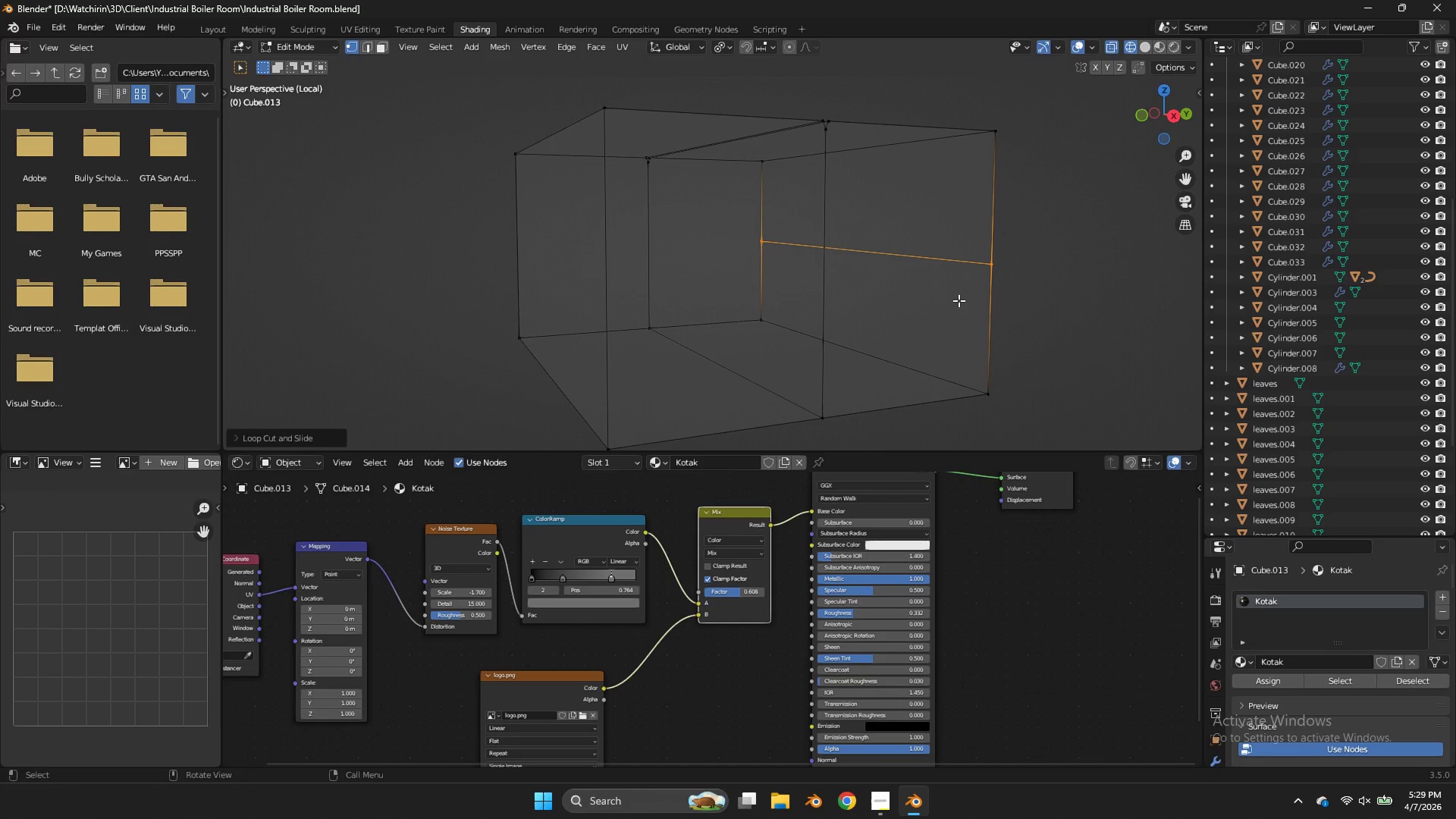 
right_click([959, 300])
 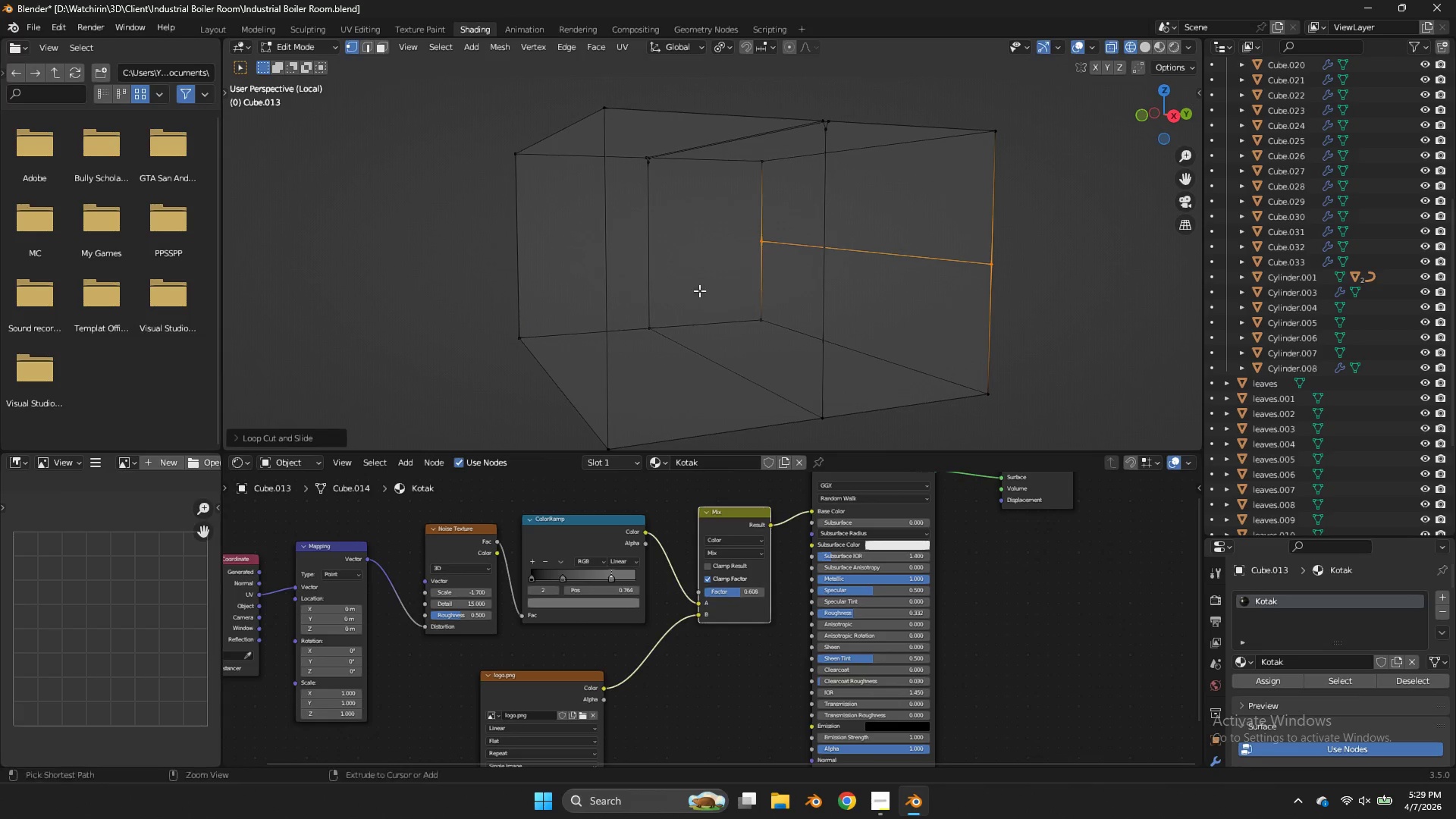 
key(Control+ControlLeft)
 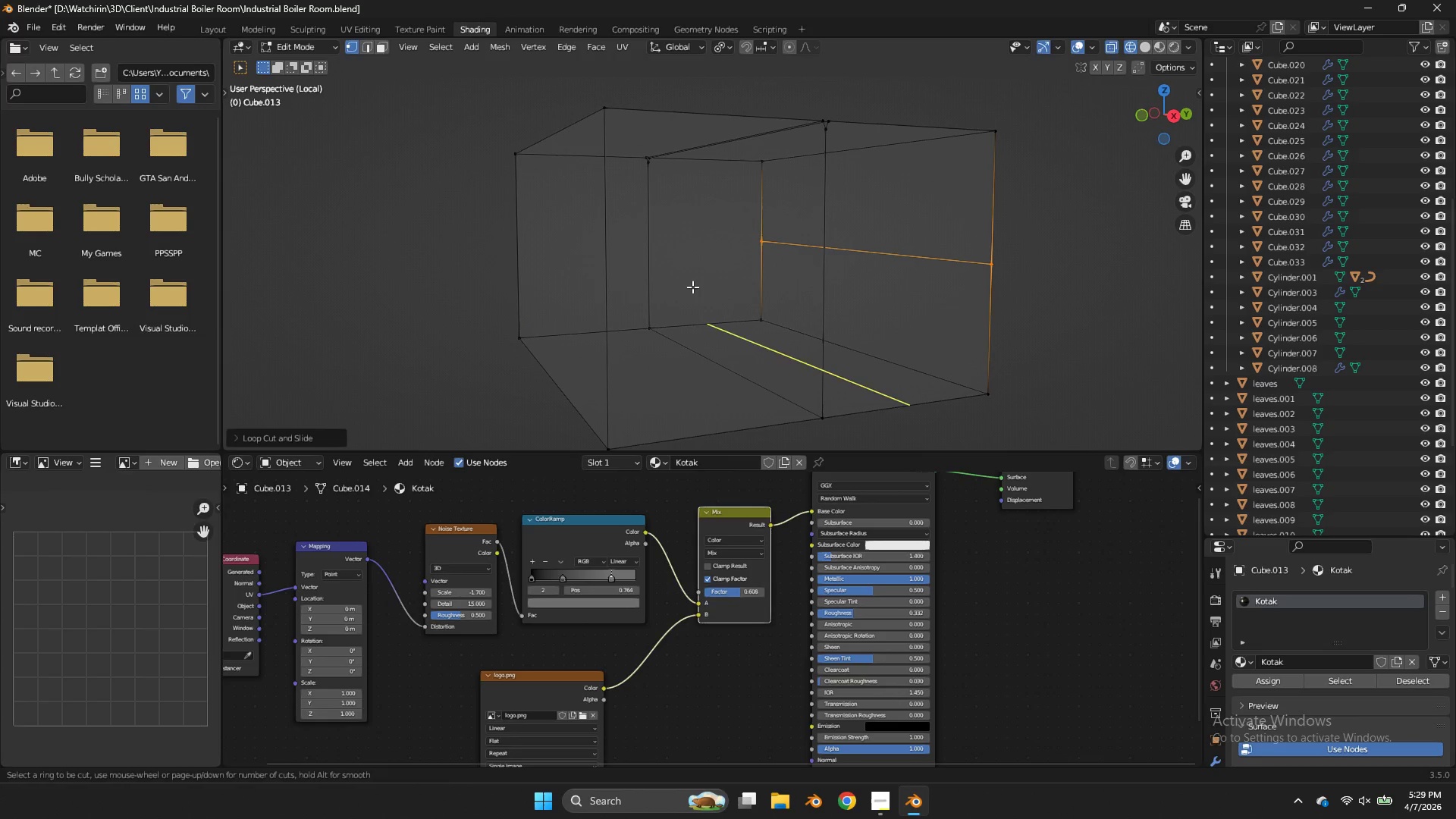 
key(Control+R)
 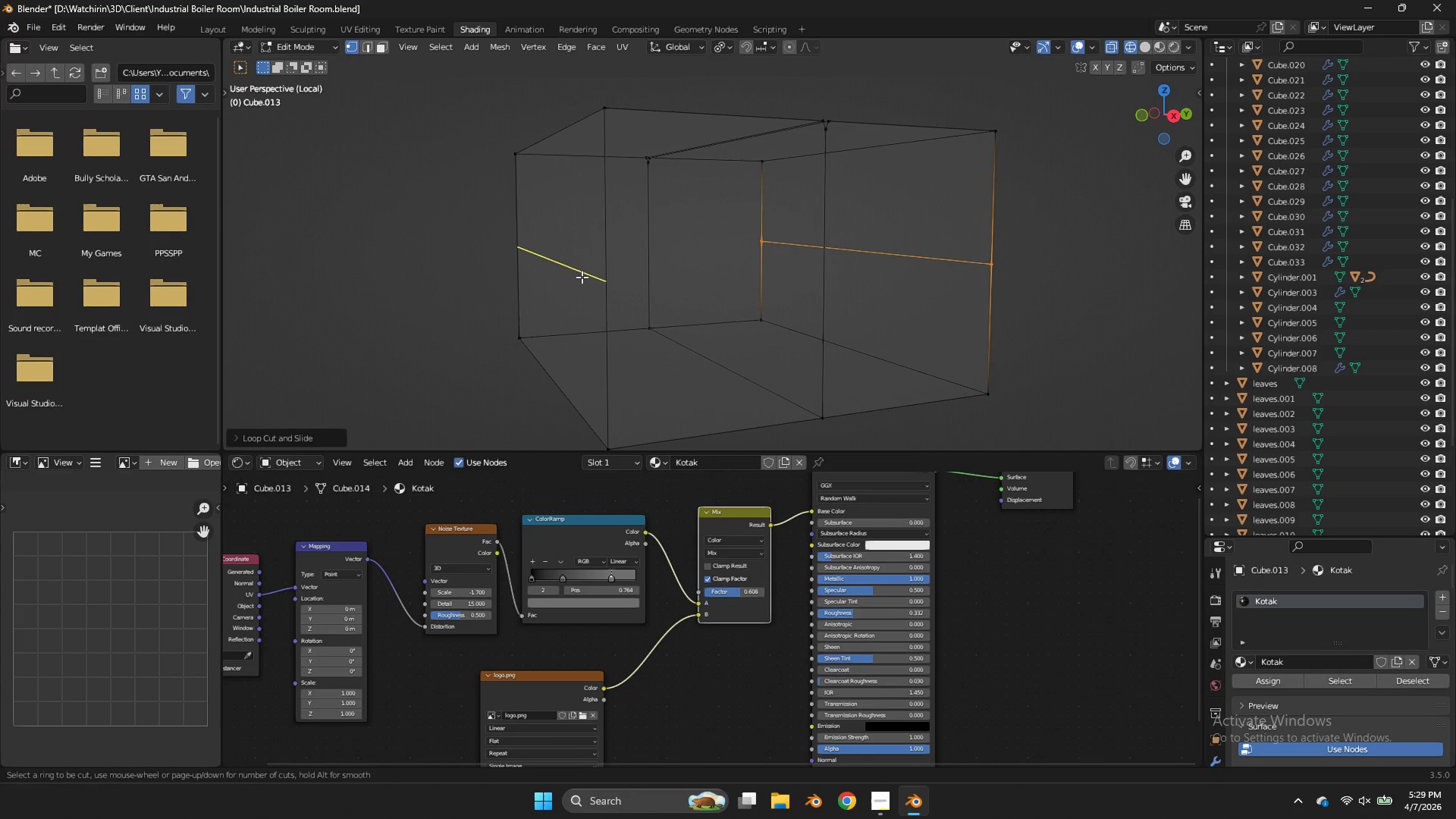 
left_click([579, 278])
 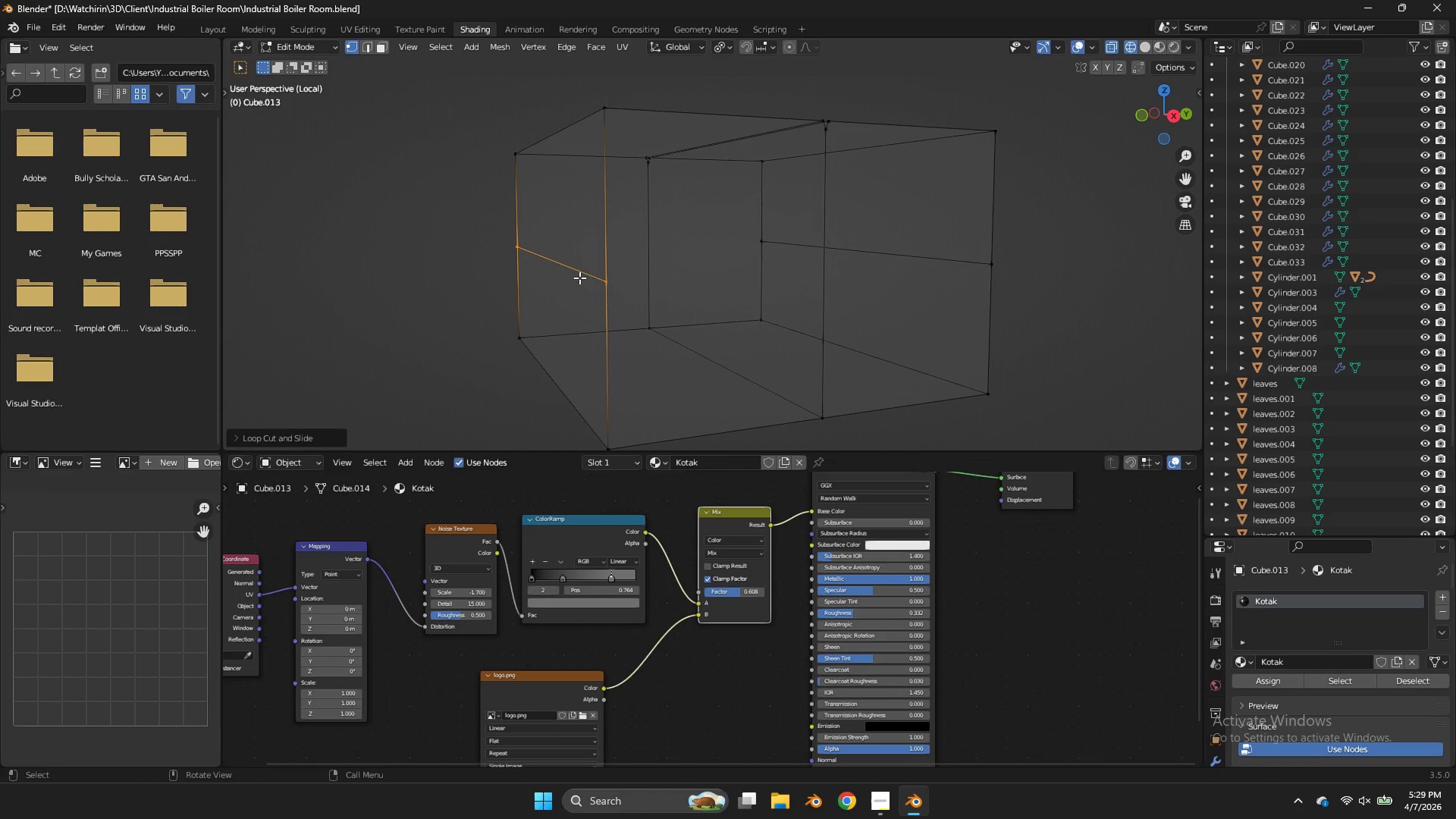 
right_click([579, 278])
 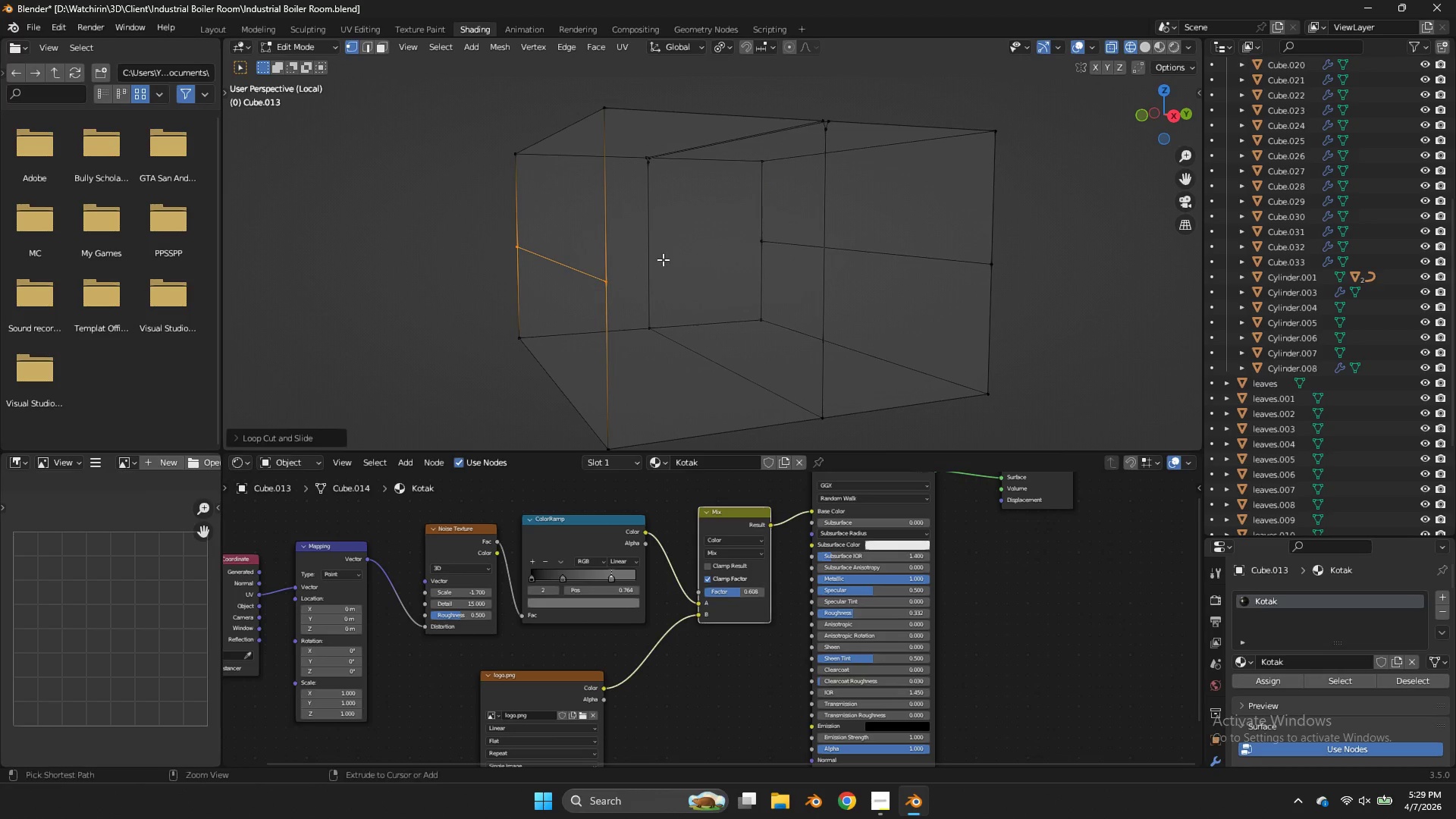 
key(Control+ControlLeft)
 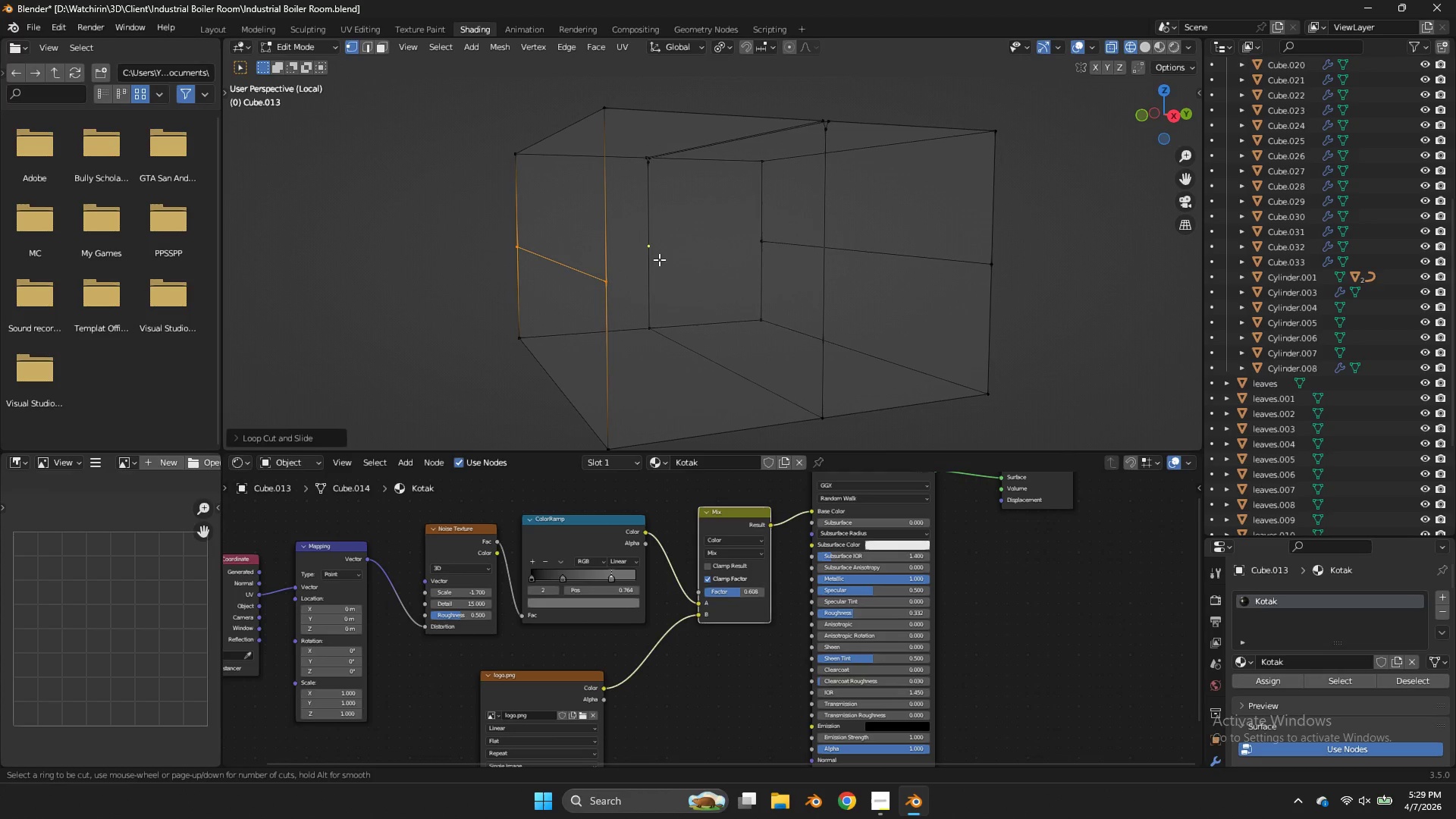 
key(Control+R)
 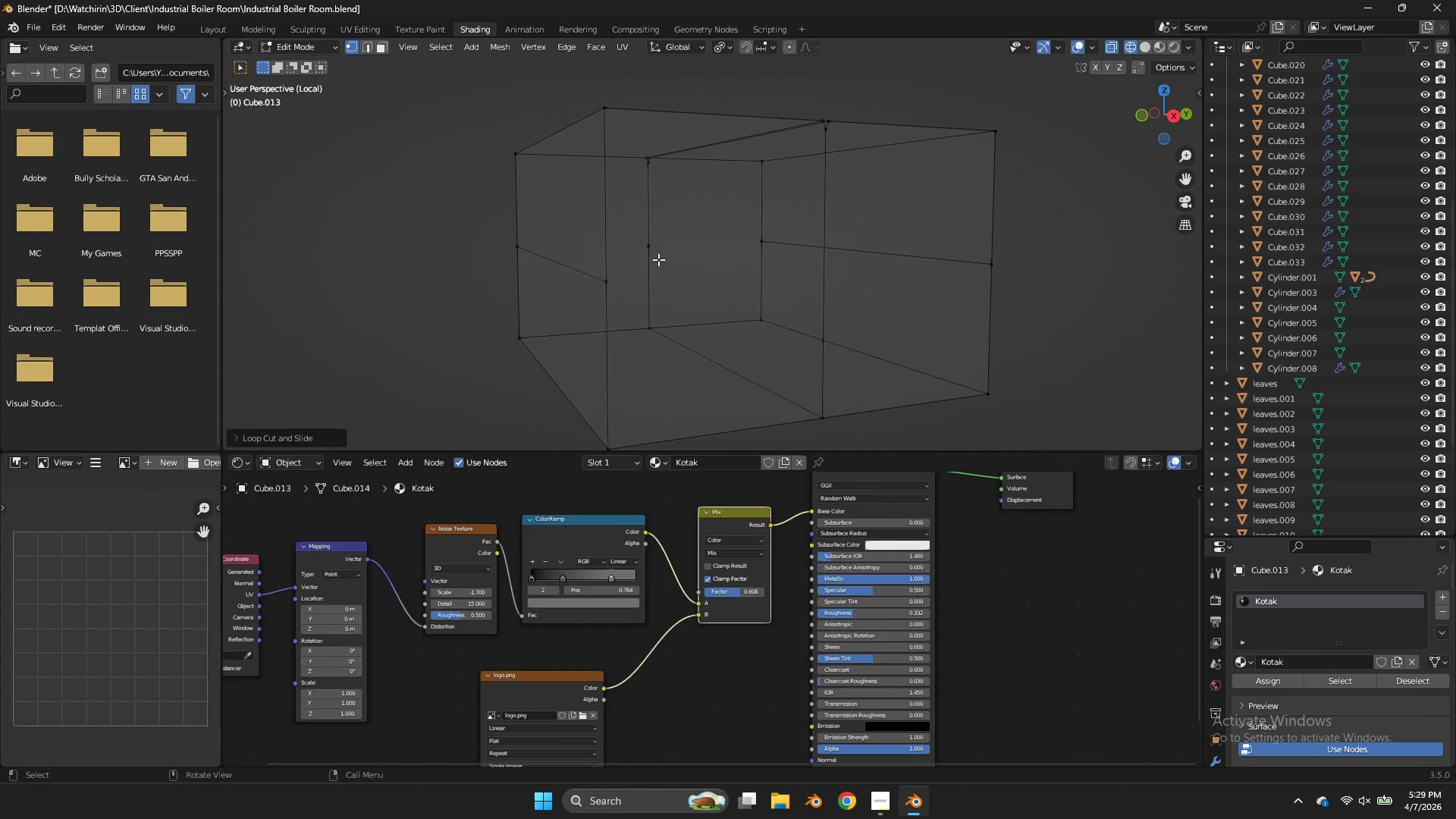 
left_click([658, 259])
 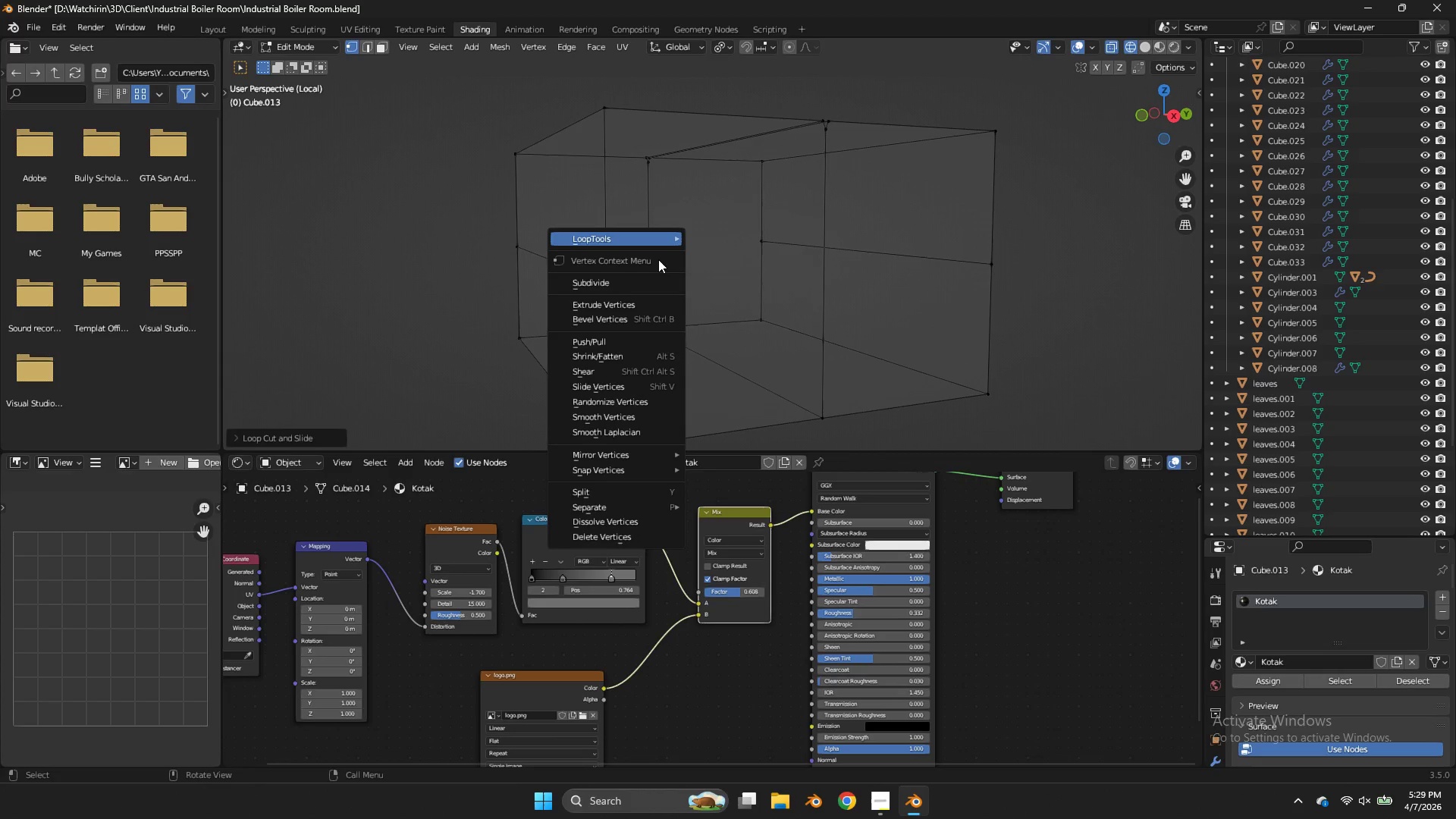 
right_click([658, 259])
 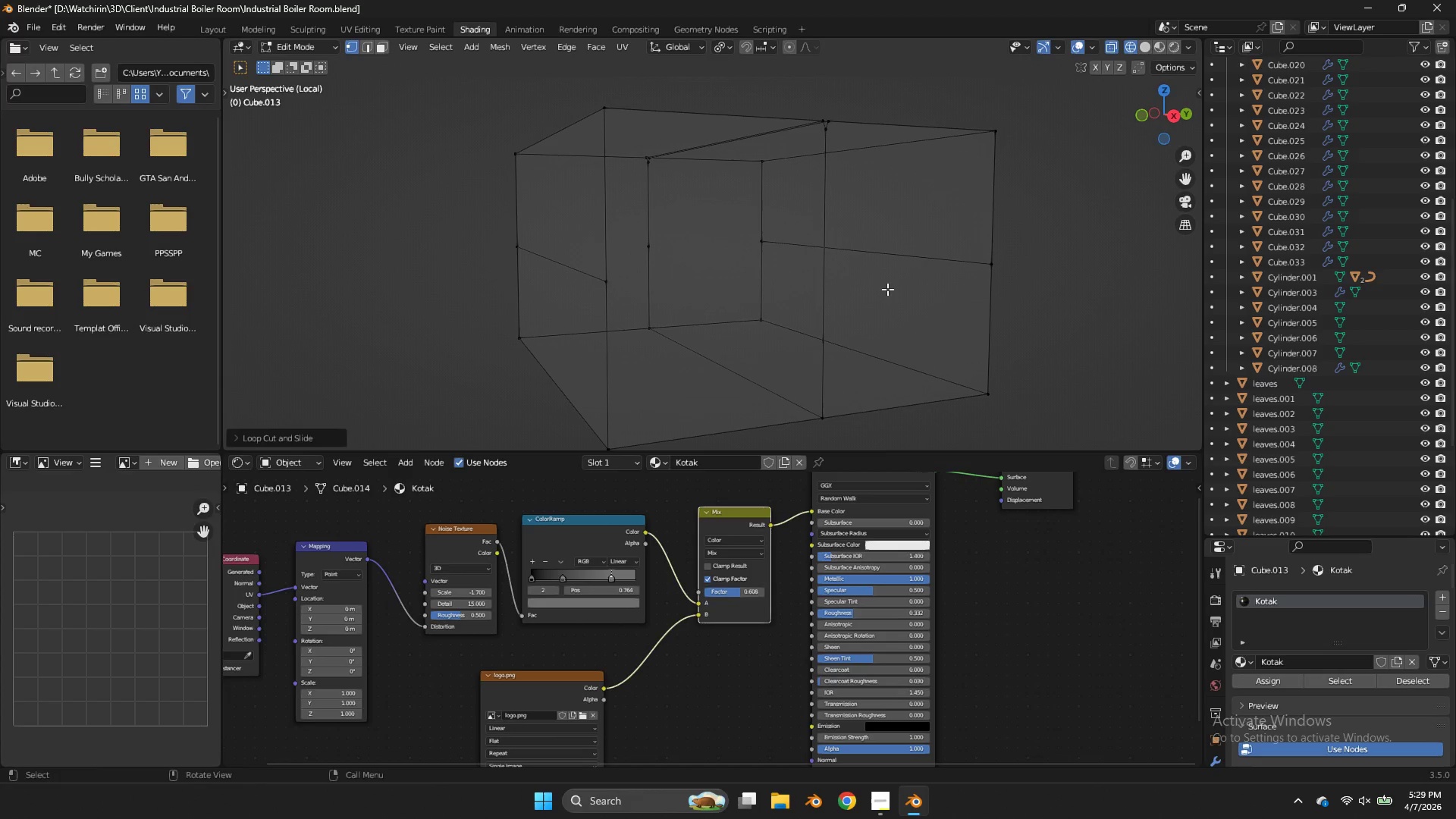 
key(Control+ControlLeft)
 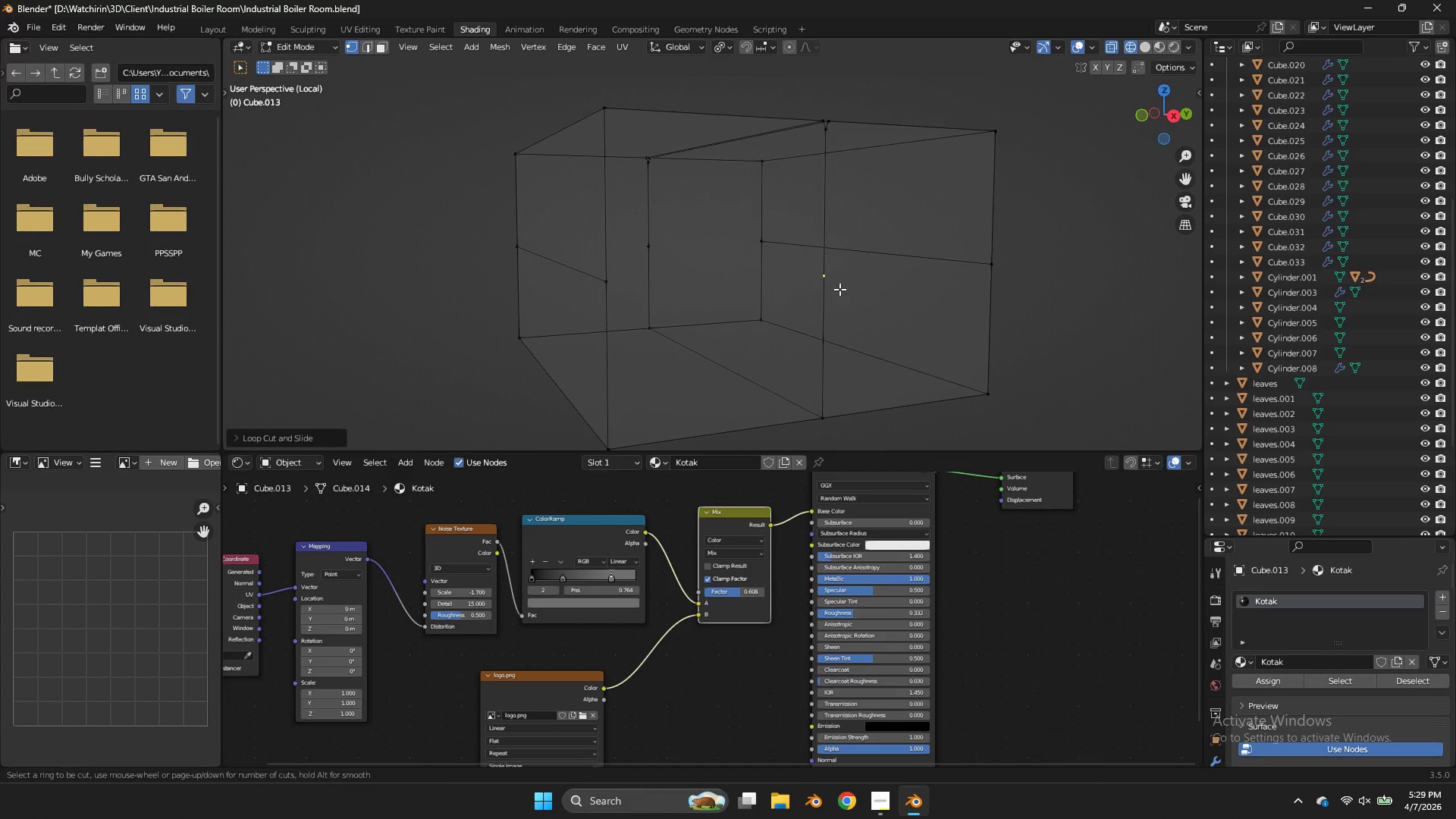 
key(Control+R)
 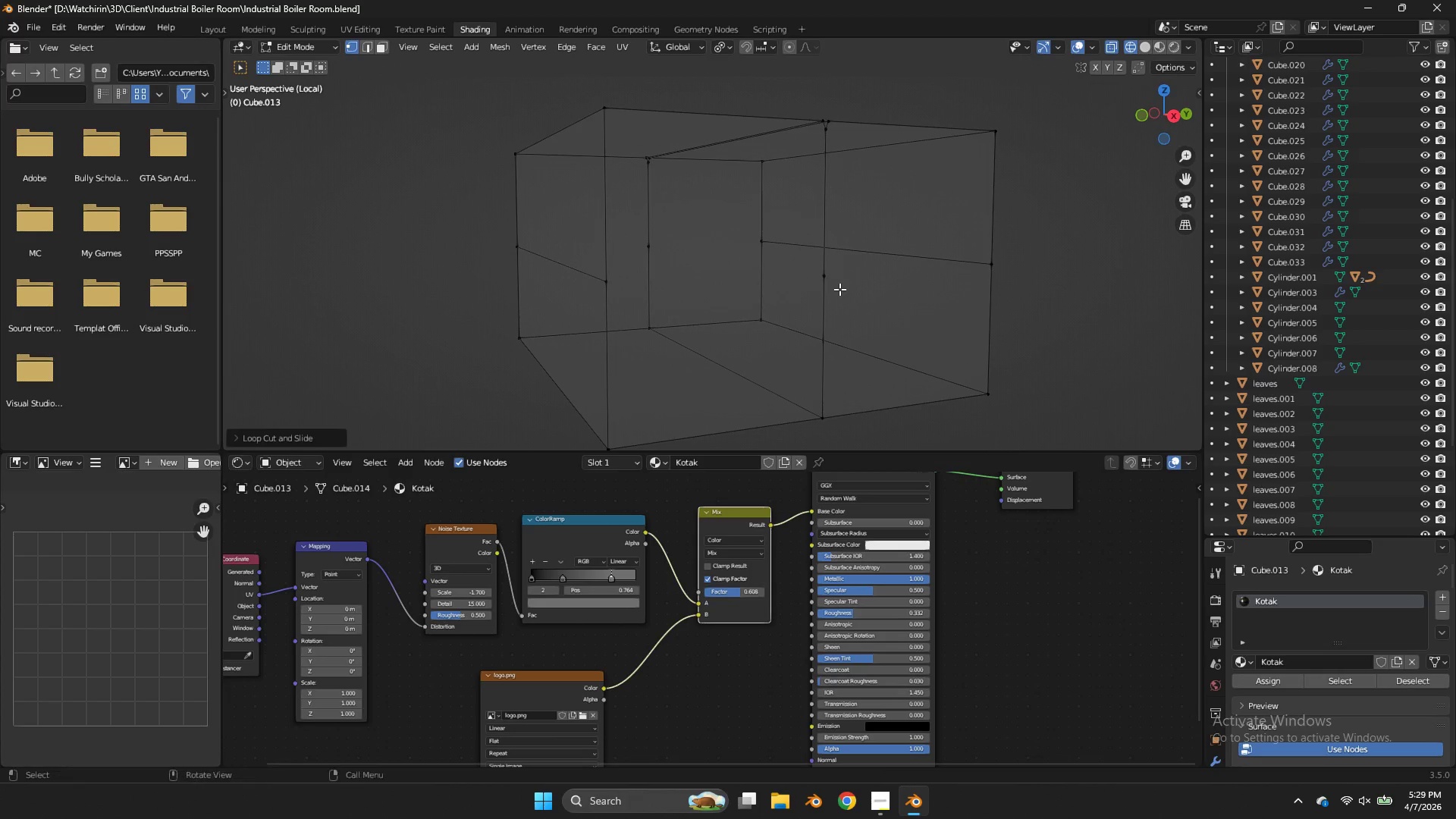 
left_click([839, 289])
 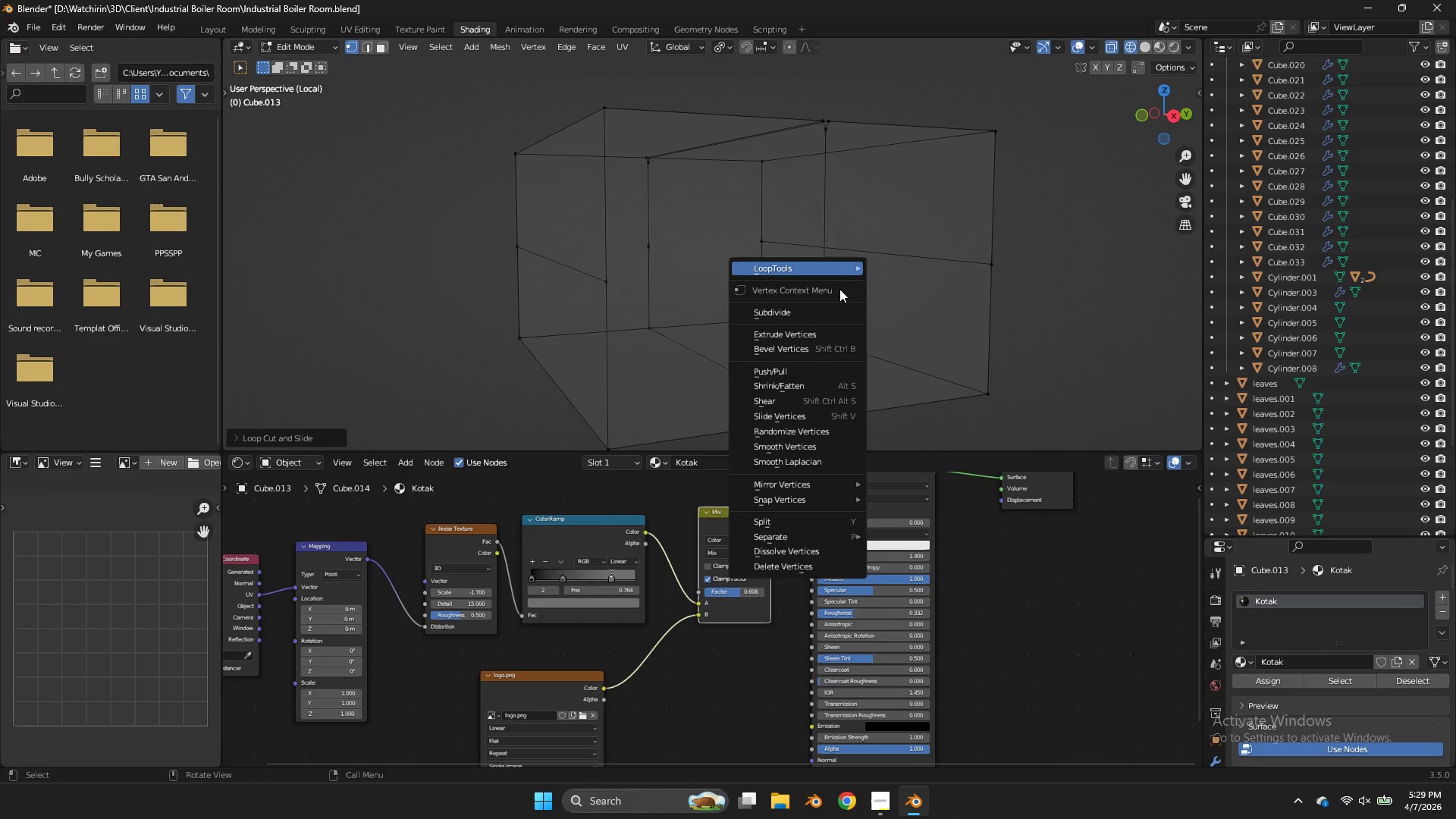 
right_click([839, 289])
 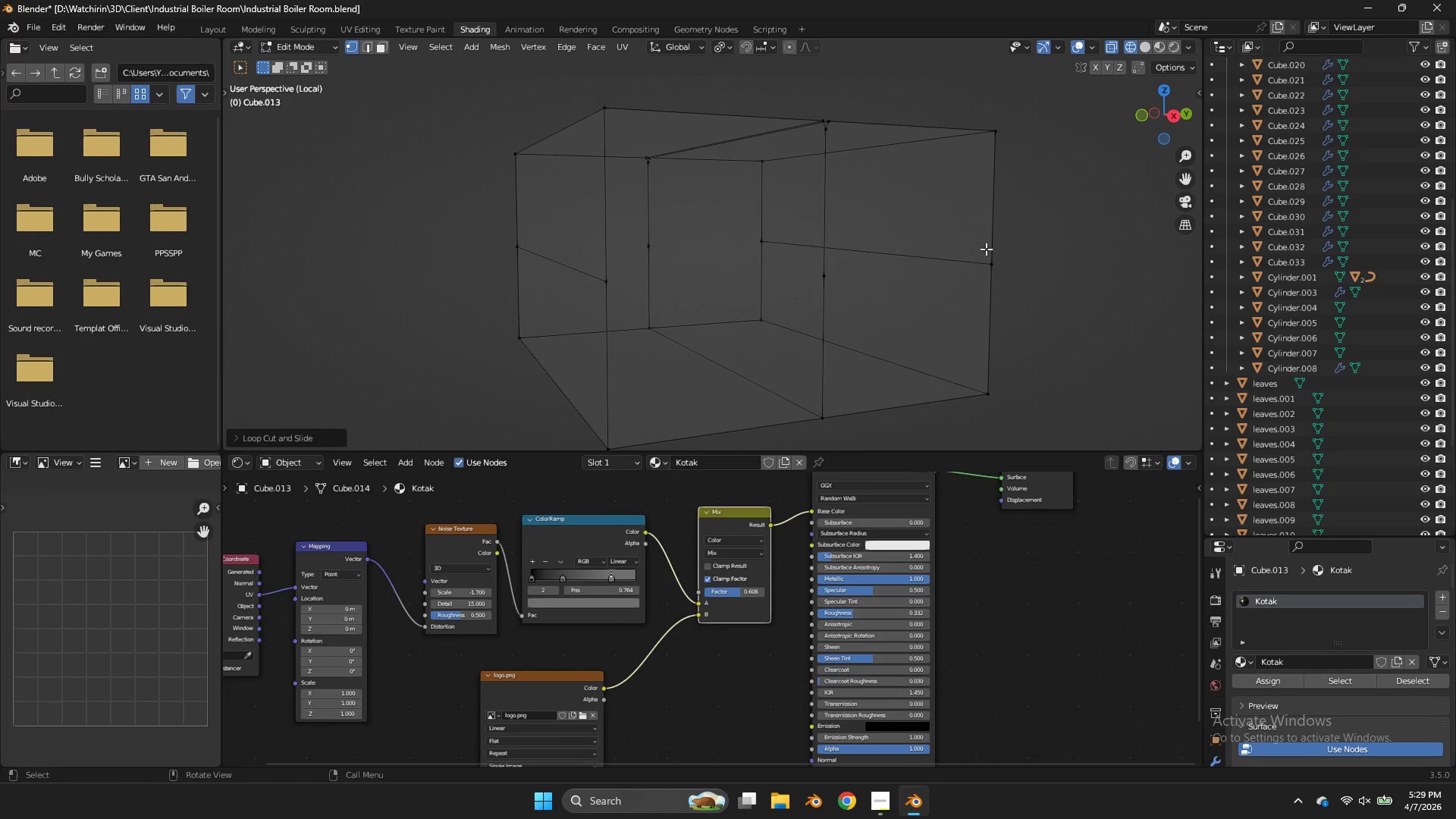 
left_click([986, 249])
 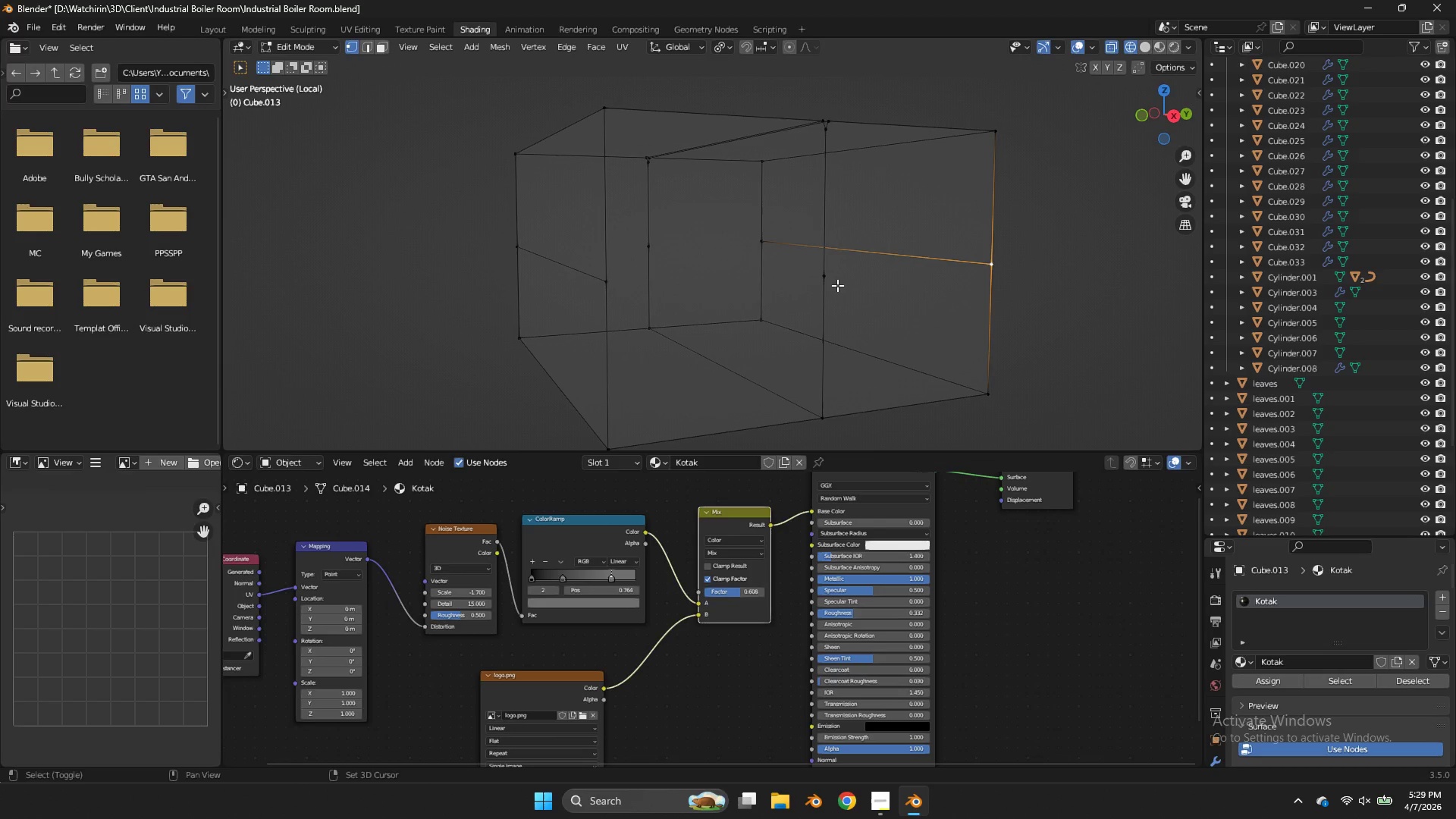 
hold_key(key=ShiftLeft, duration=0.42)
left_click([837, 285])
 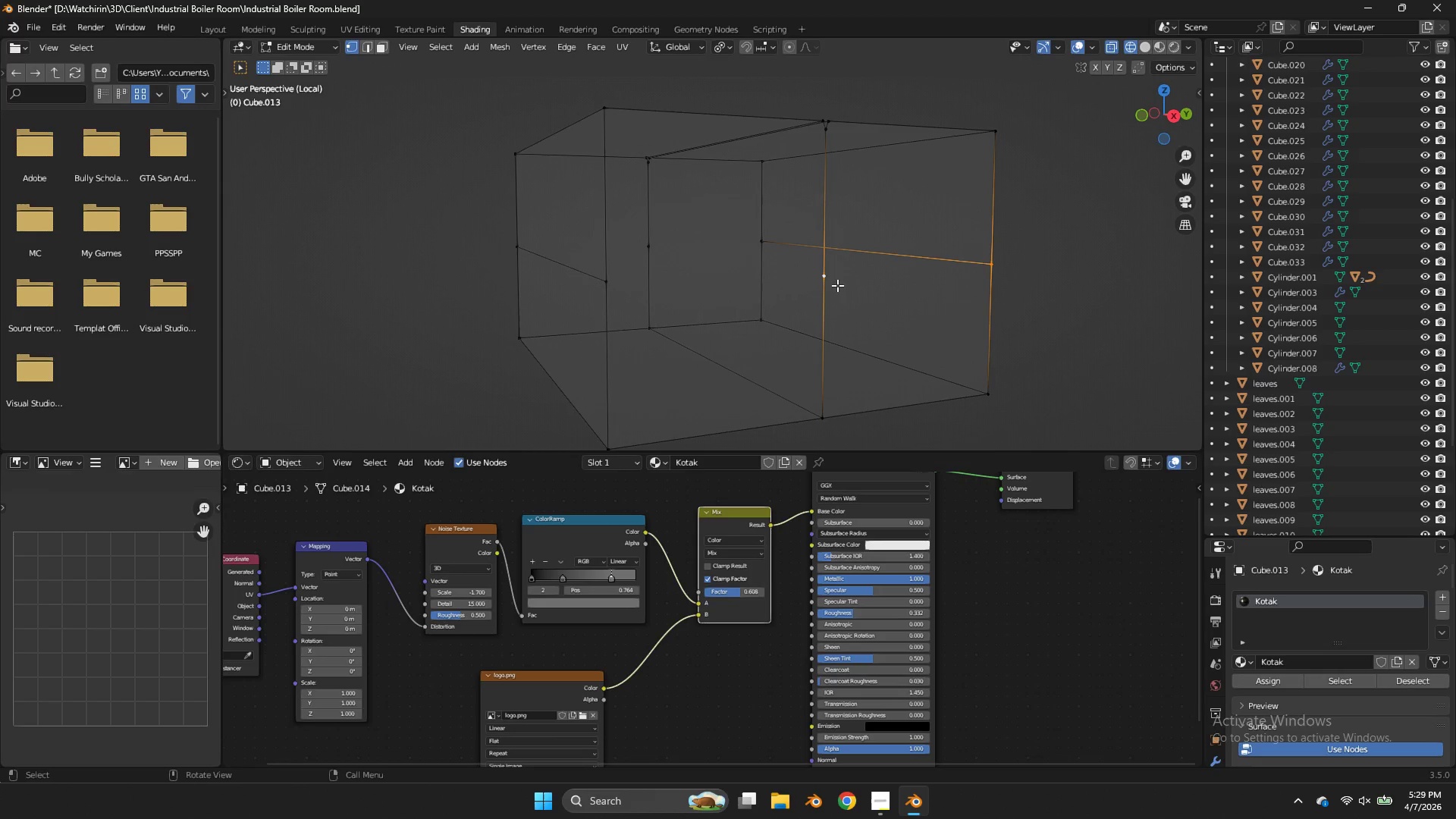 
key(J)
 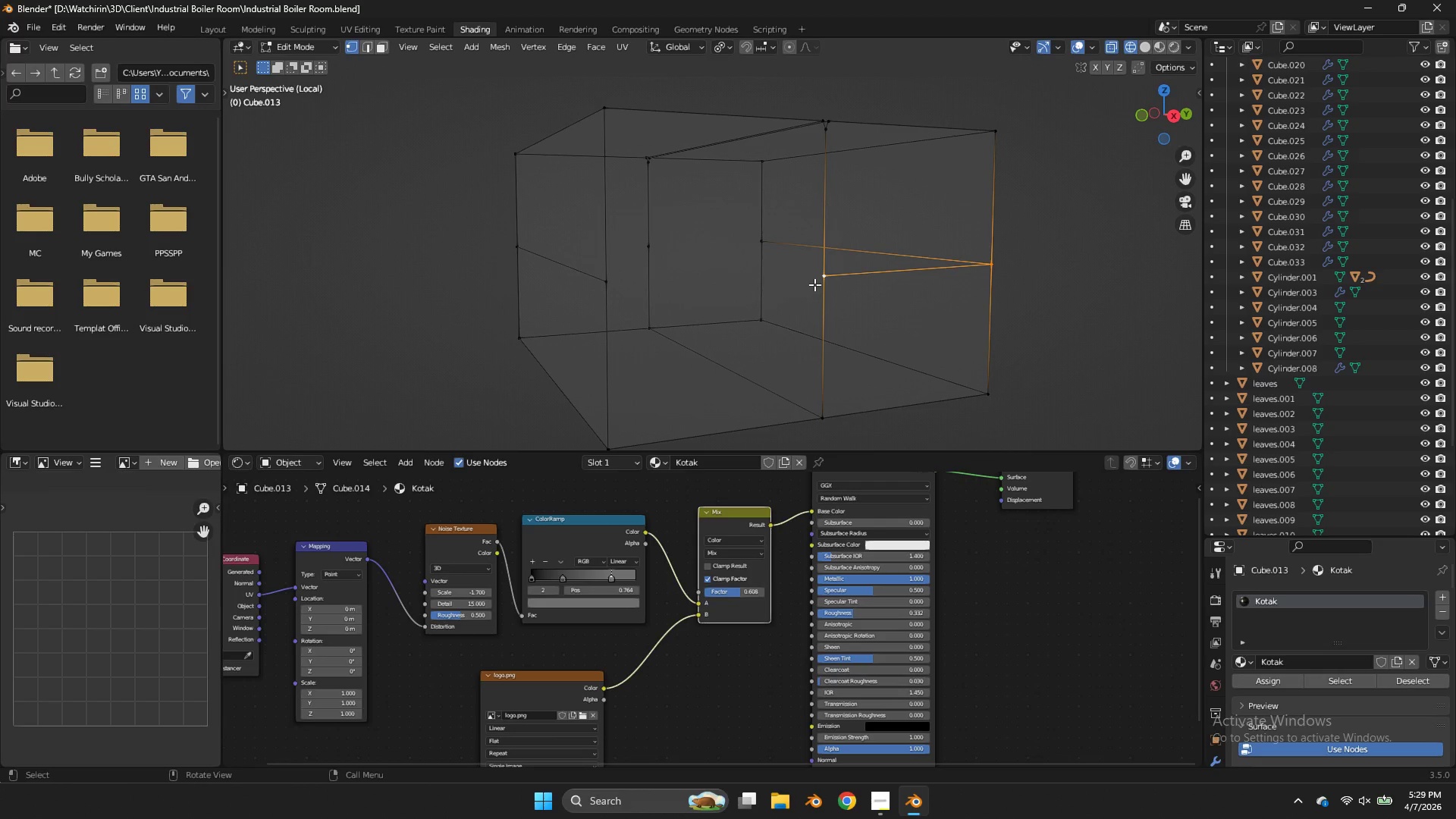 
left_click([814, 284])
 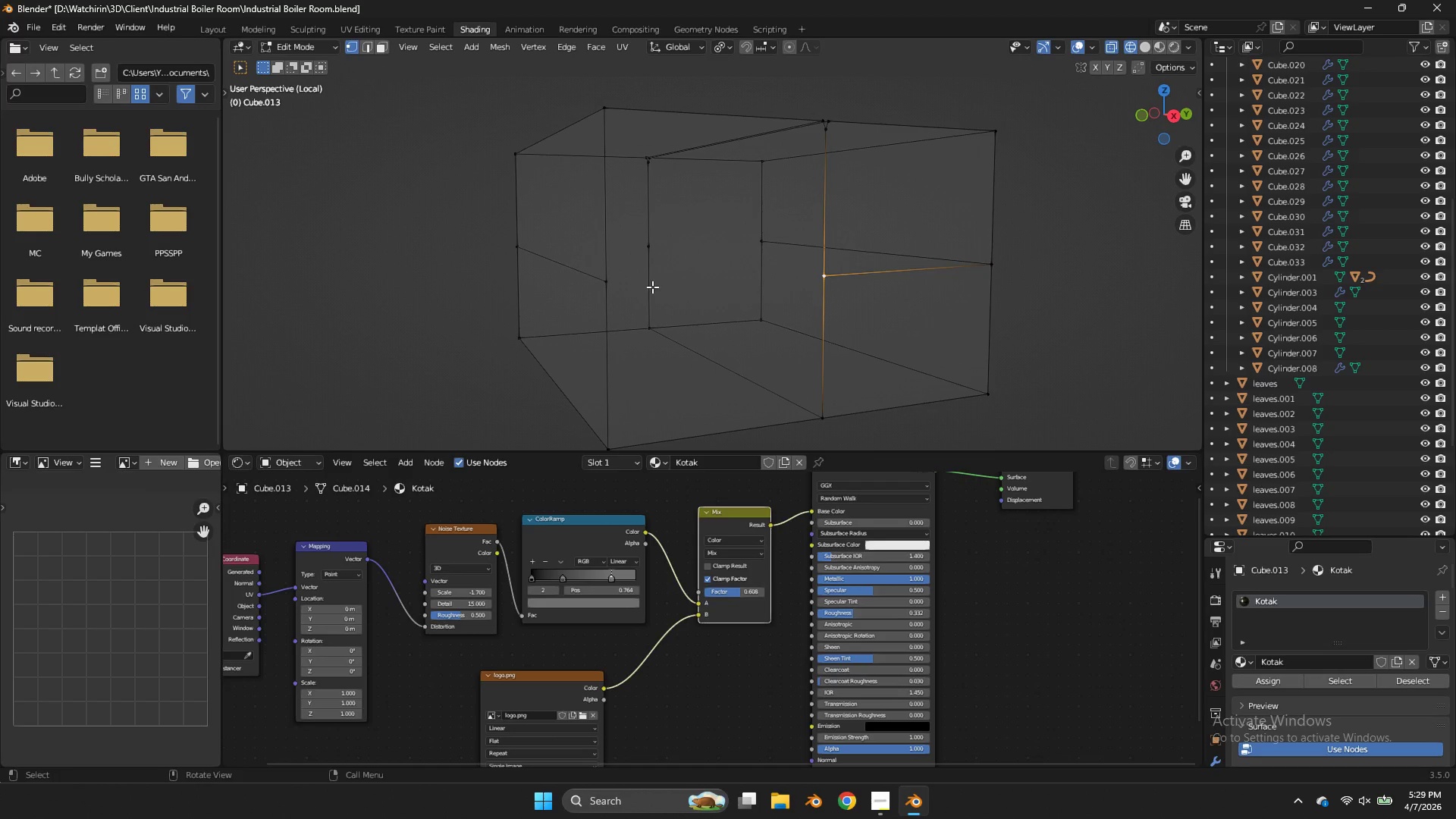 
hold_key(key=ShiftLeft, duration=0.39)
double_click([599, 287])
 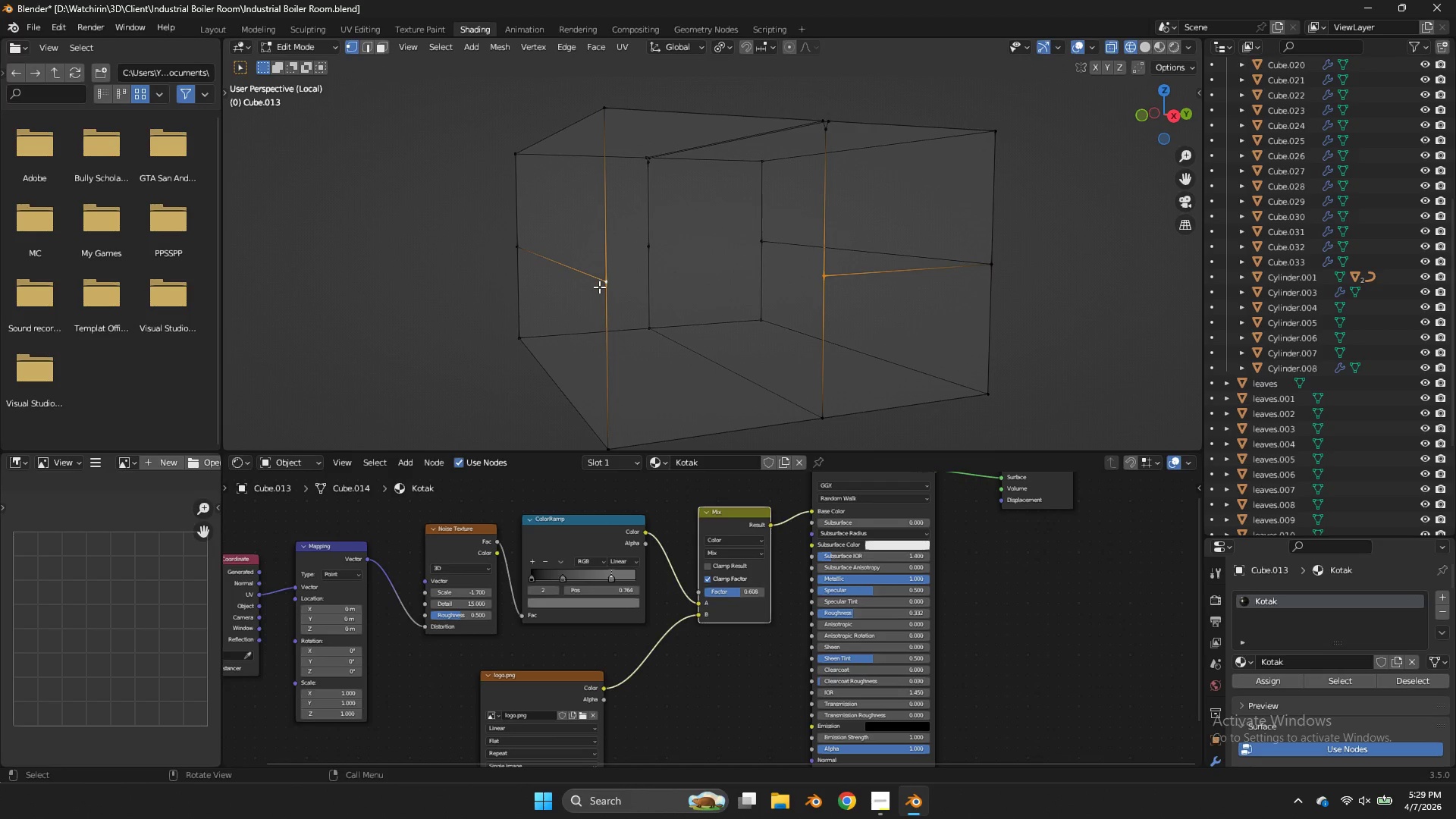 
key(J)
 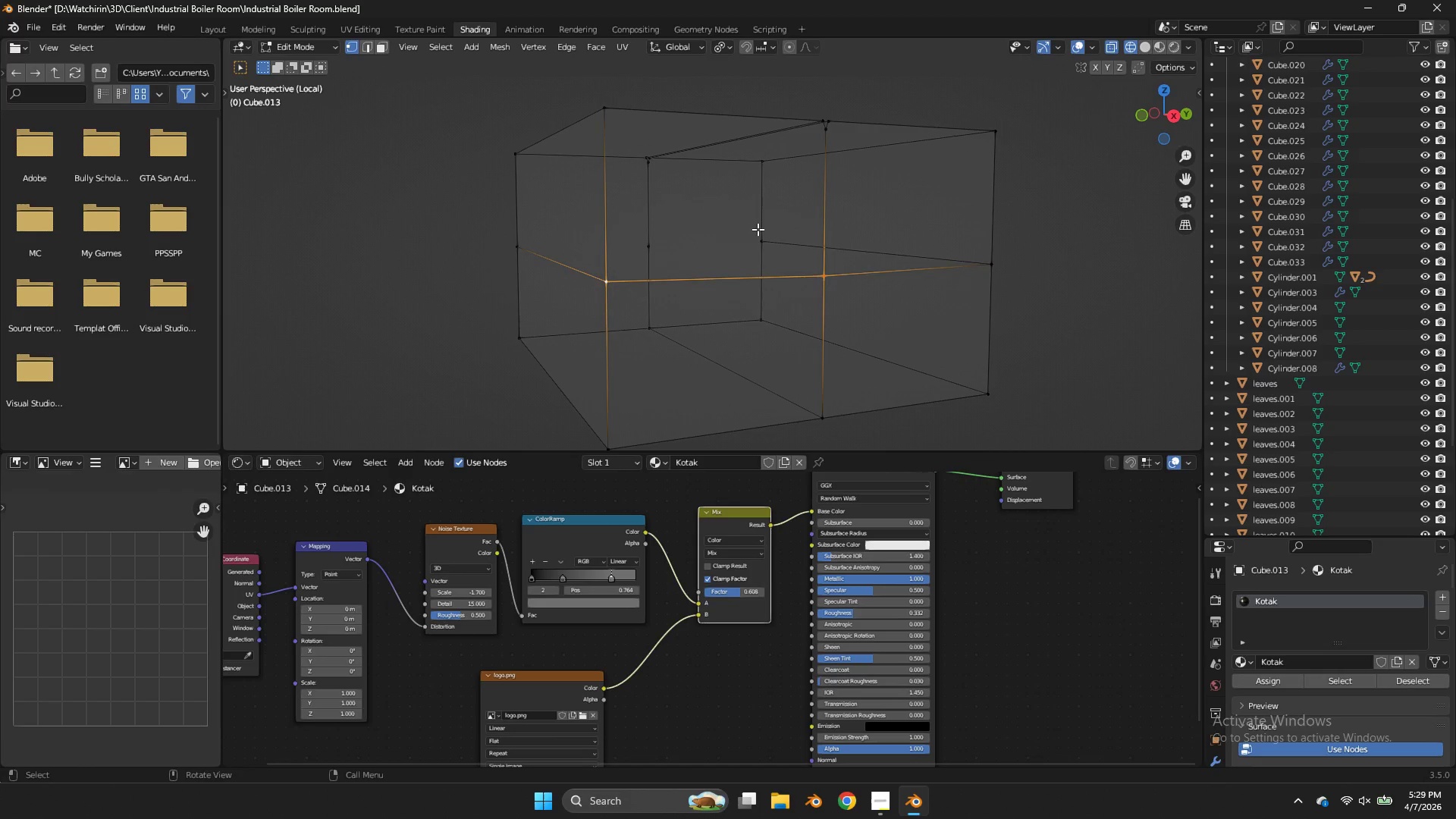 
left_click([758, 229])
 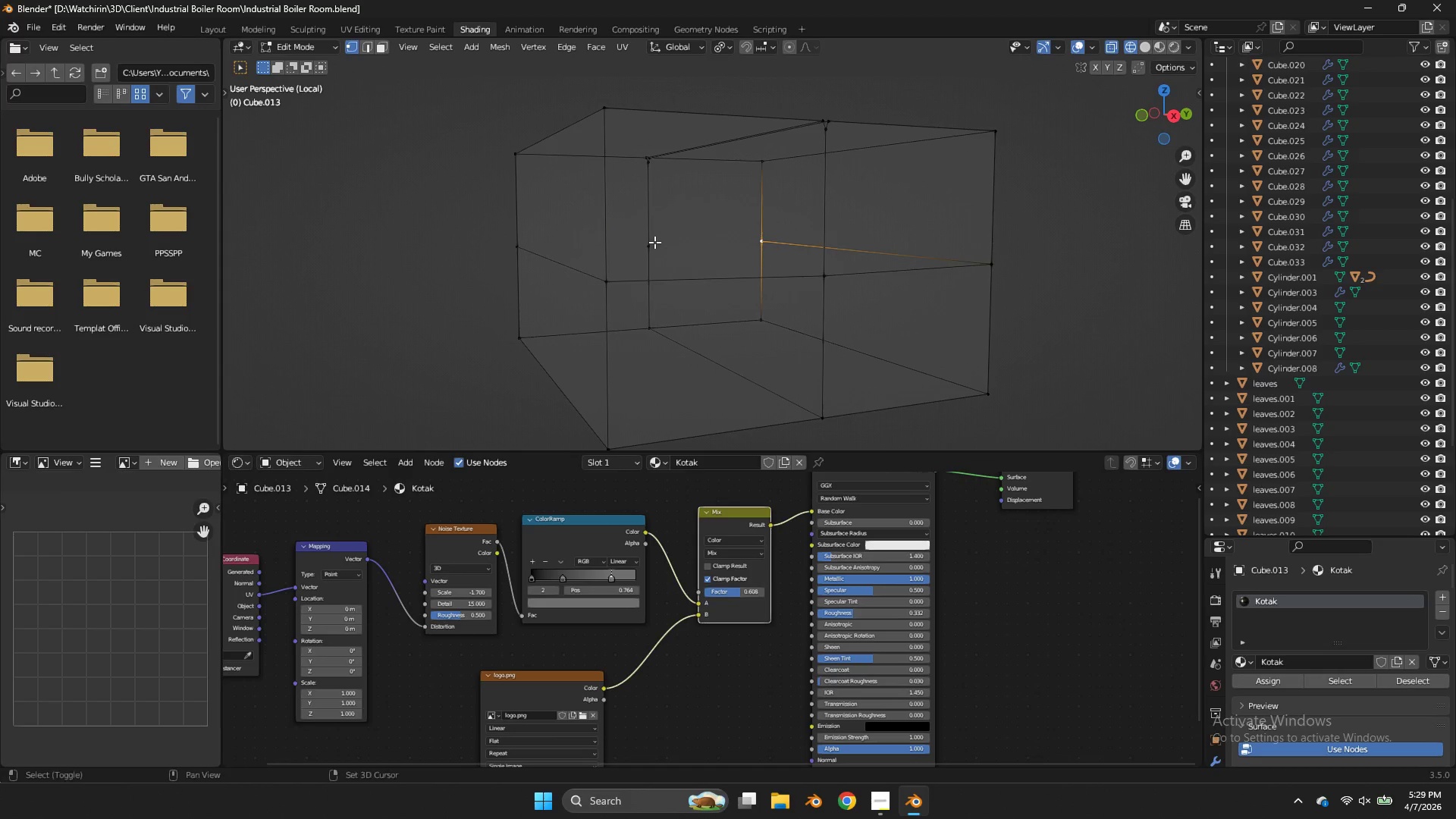 
key(Shift+ShiftLeft)
 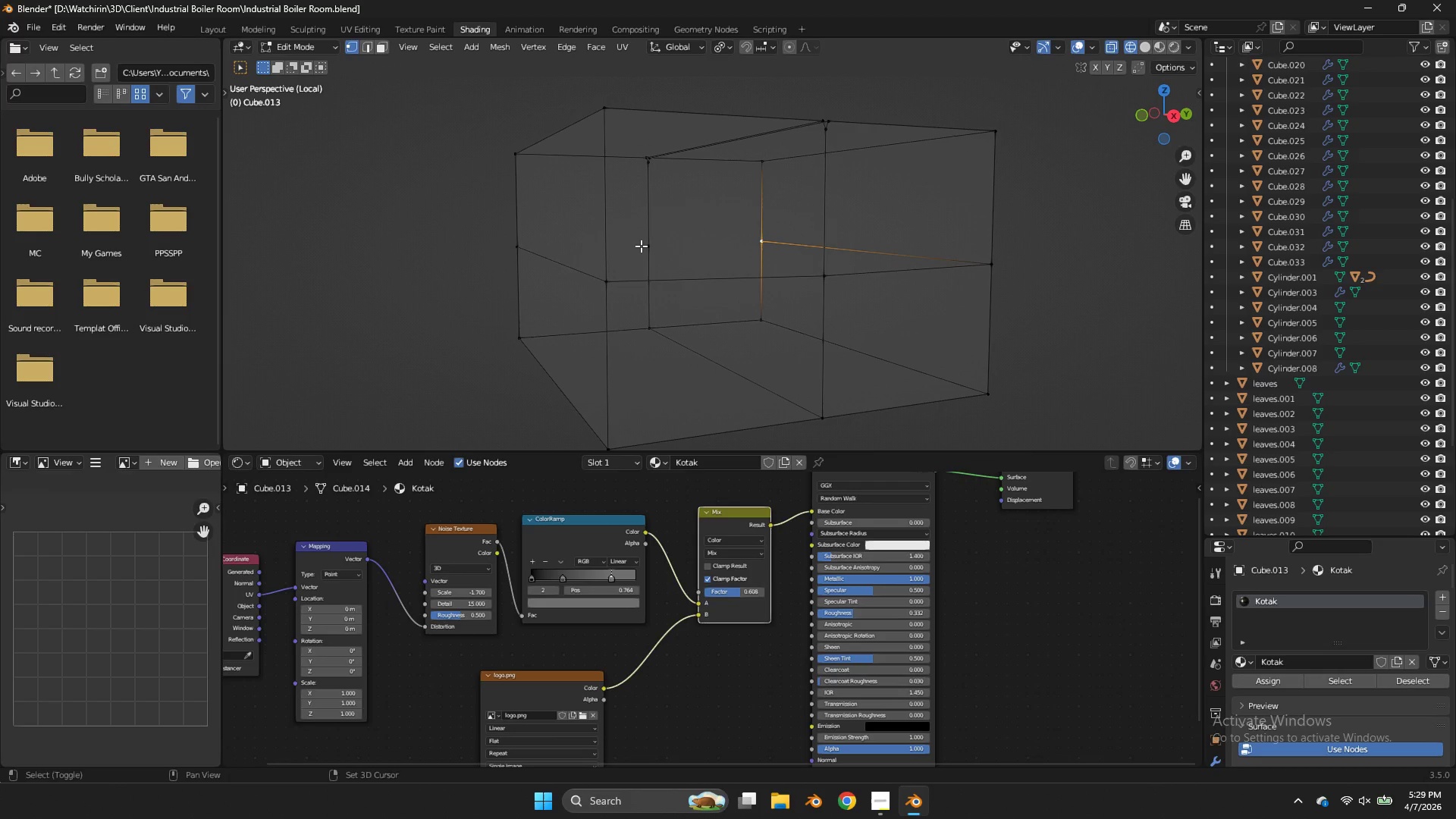 
double_click([641, 246])
 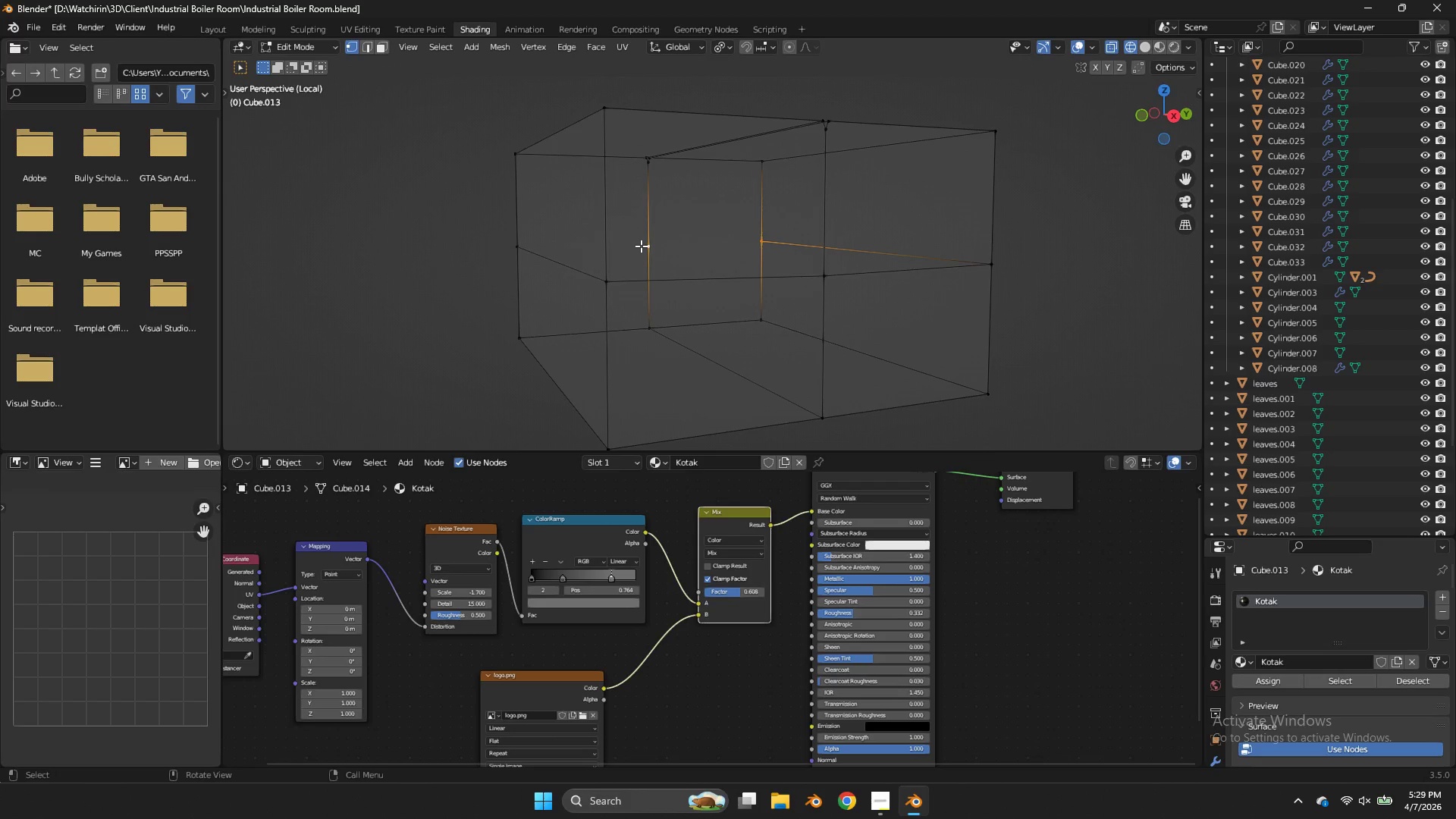 
key(J)
 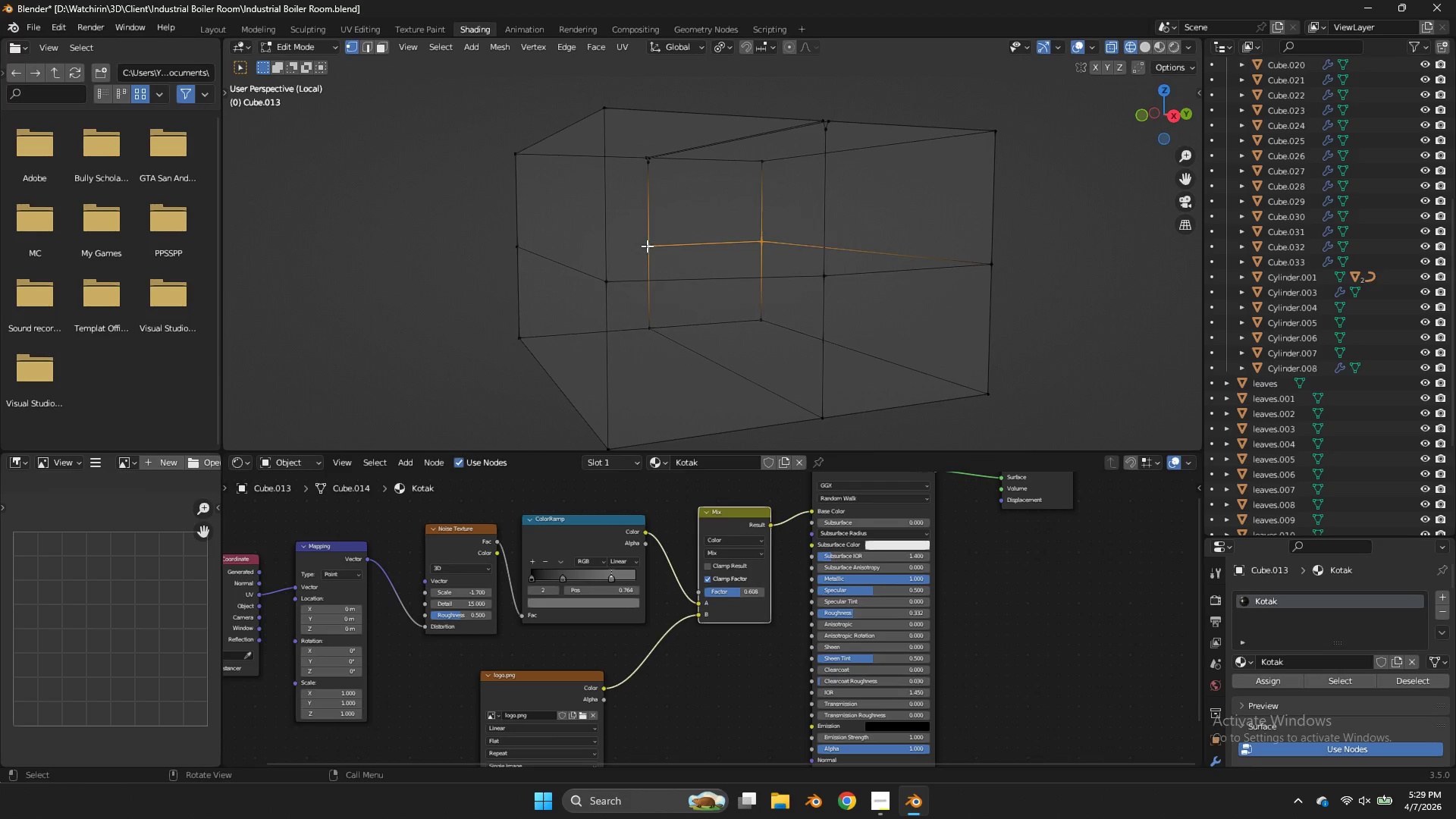 
left_click([647, 246])
 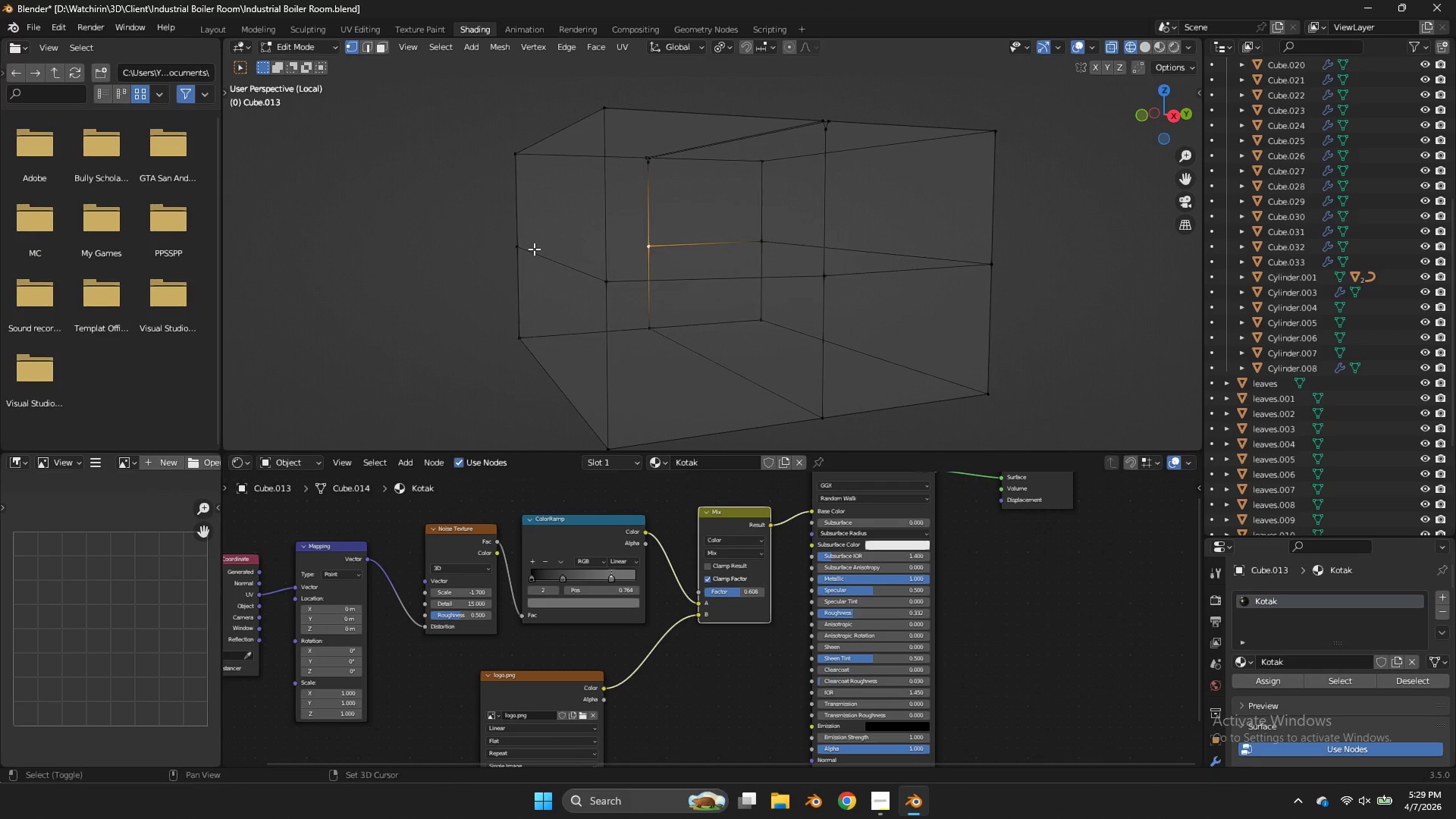 
key(Shift+ShiftLeft)
 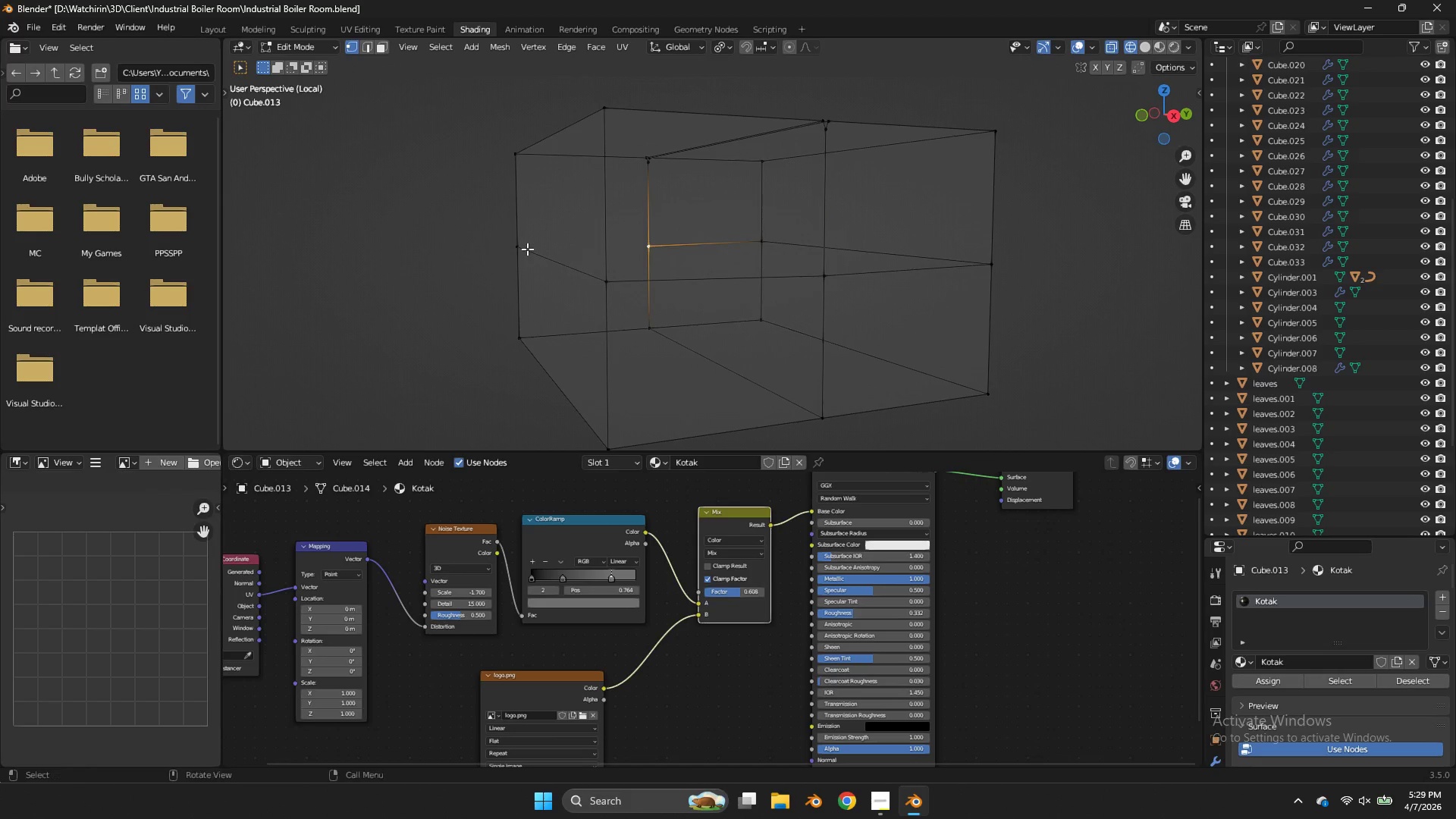 
double_click([527, 249])
 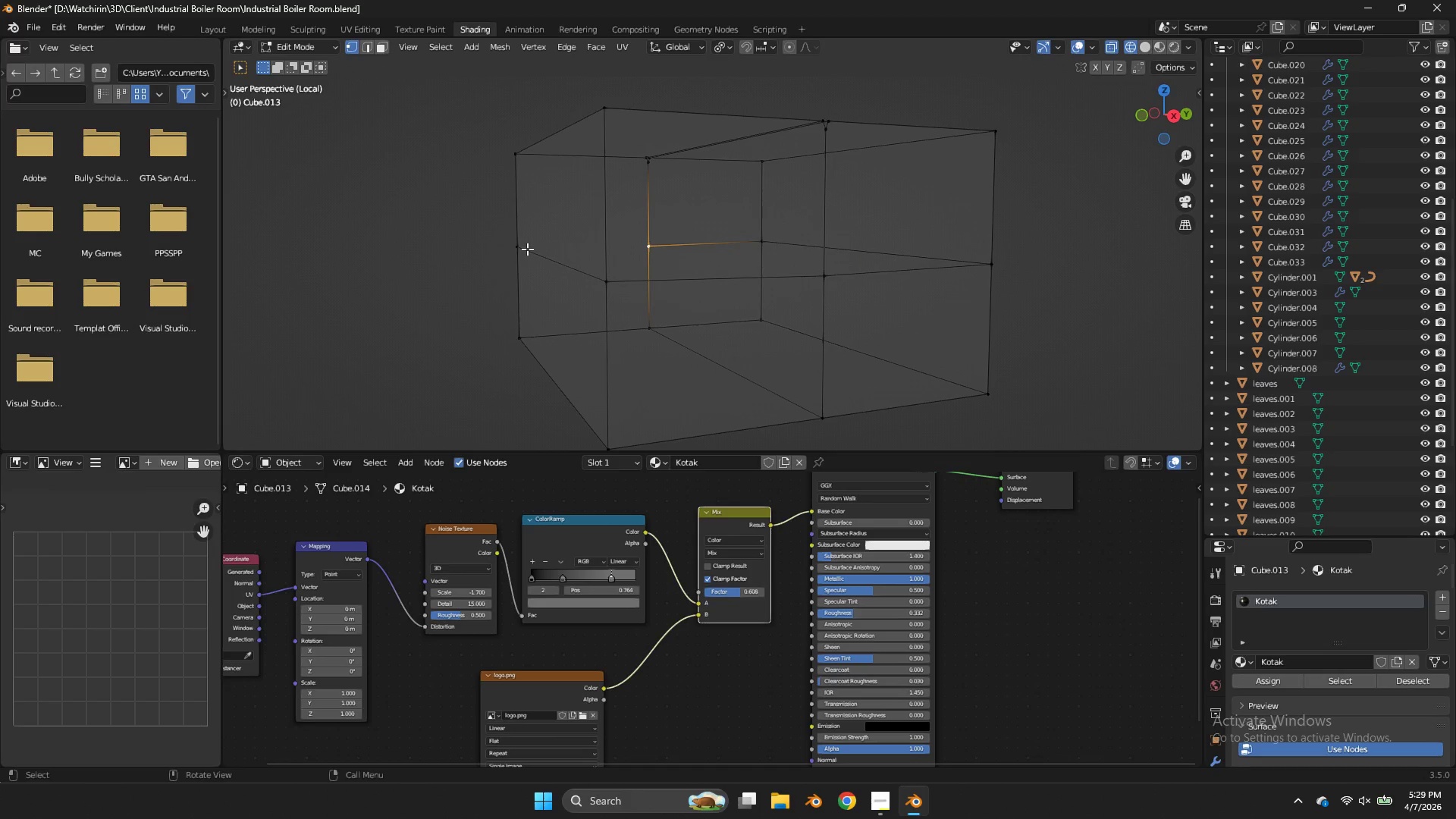 
key(H)
 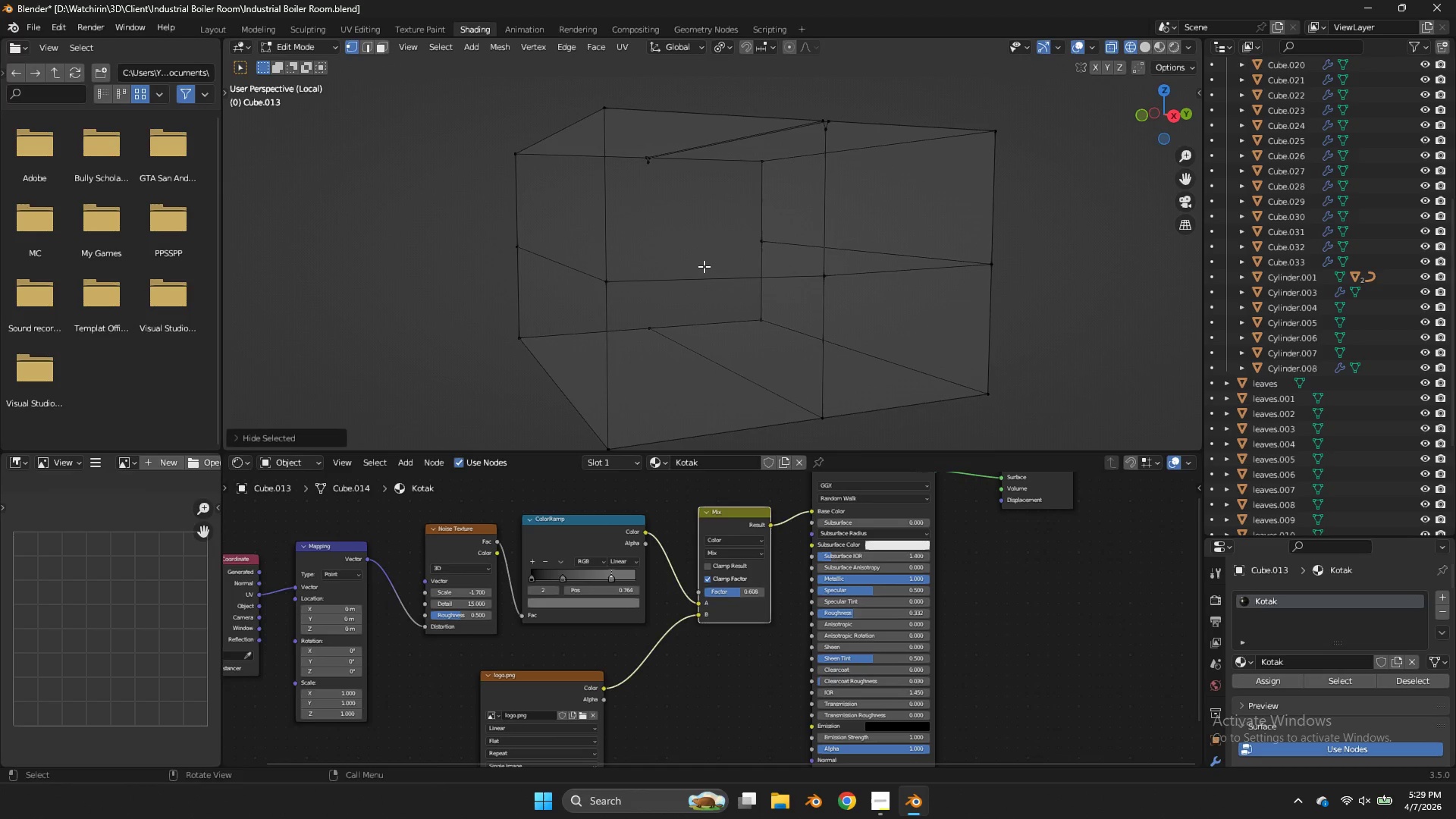 
key(Control+ControlLeft)
 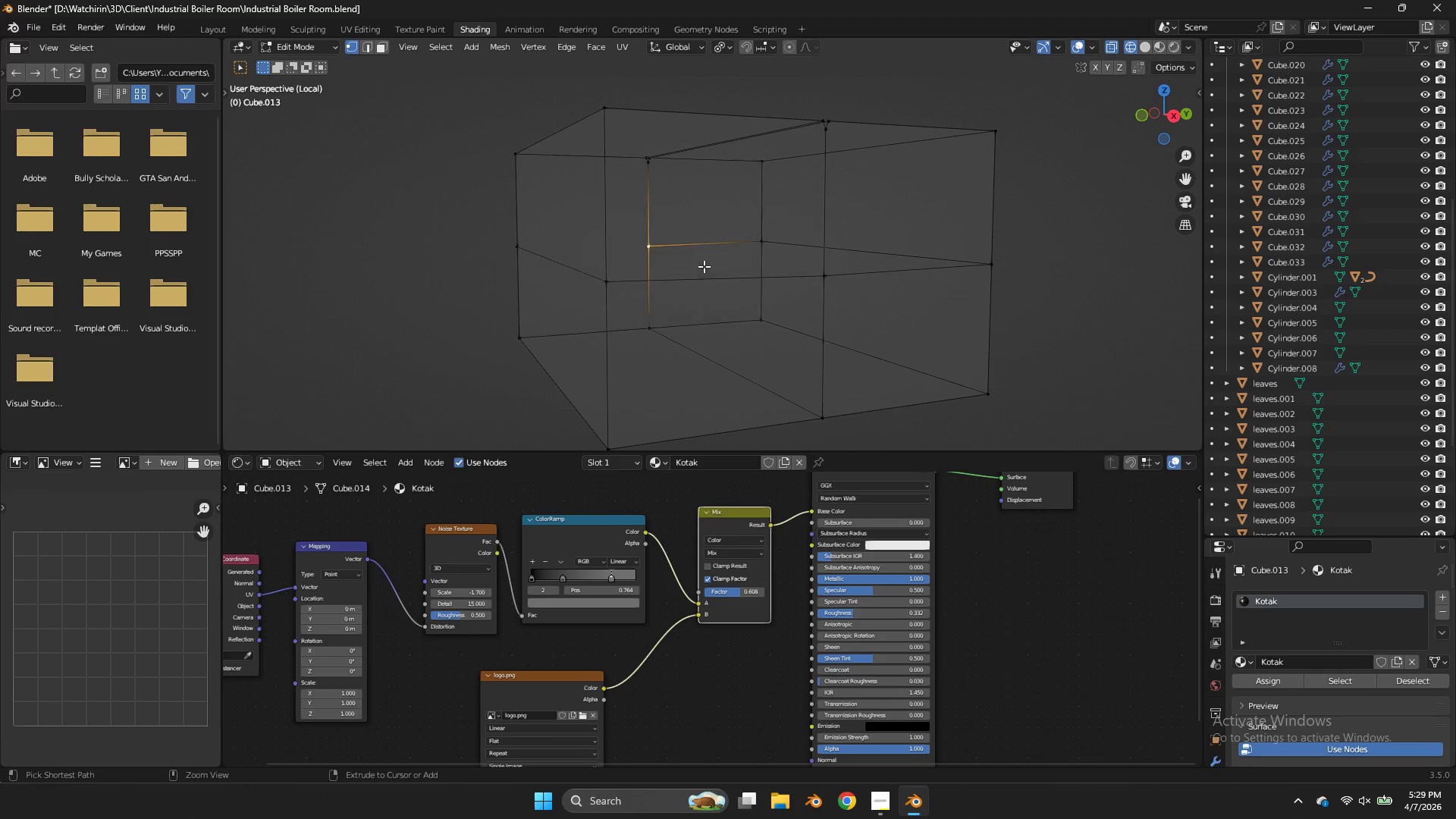 
key(Control+Z)
 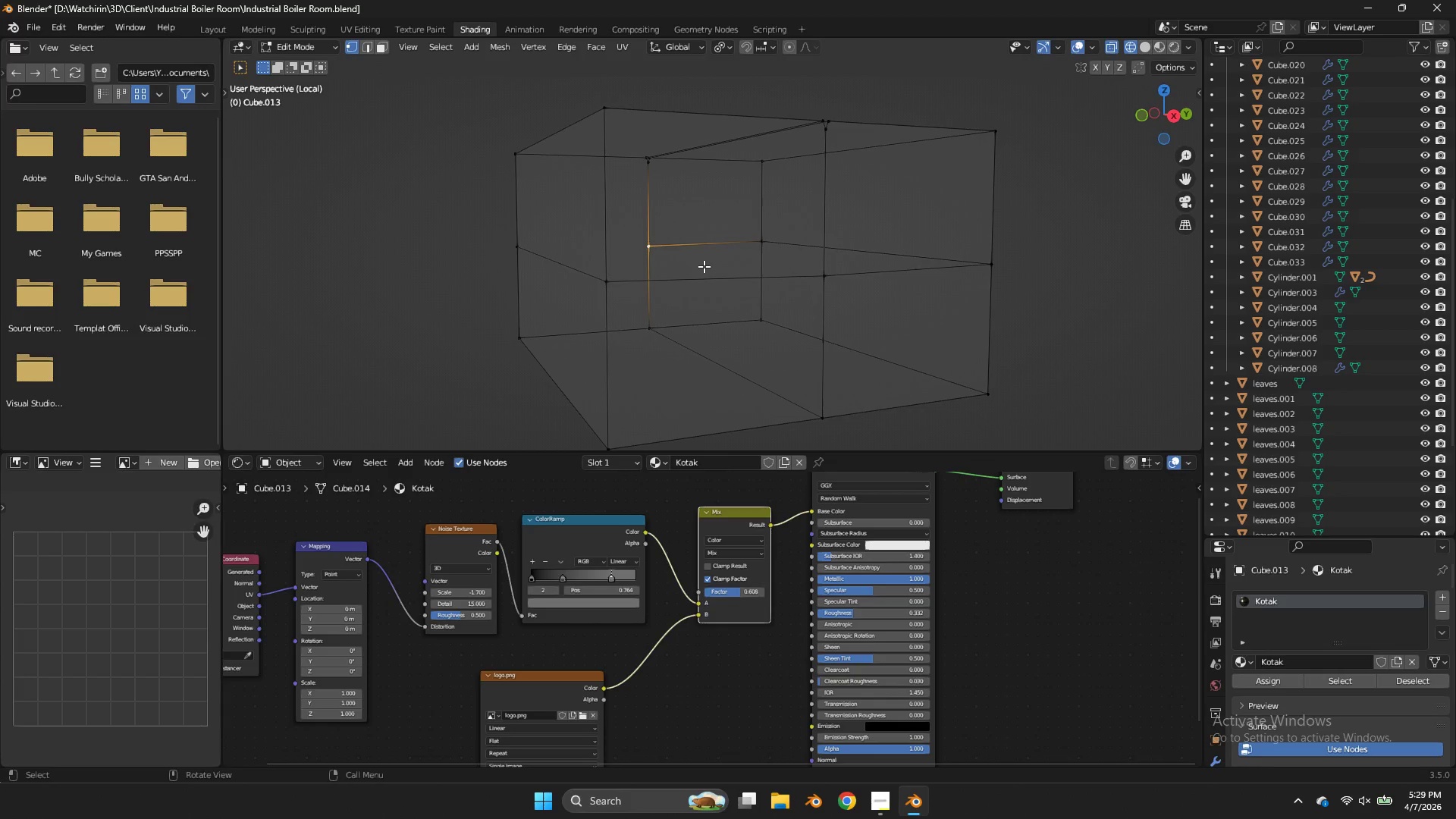 
key(J)
 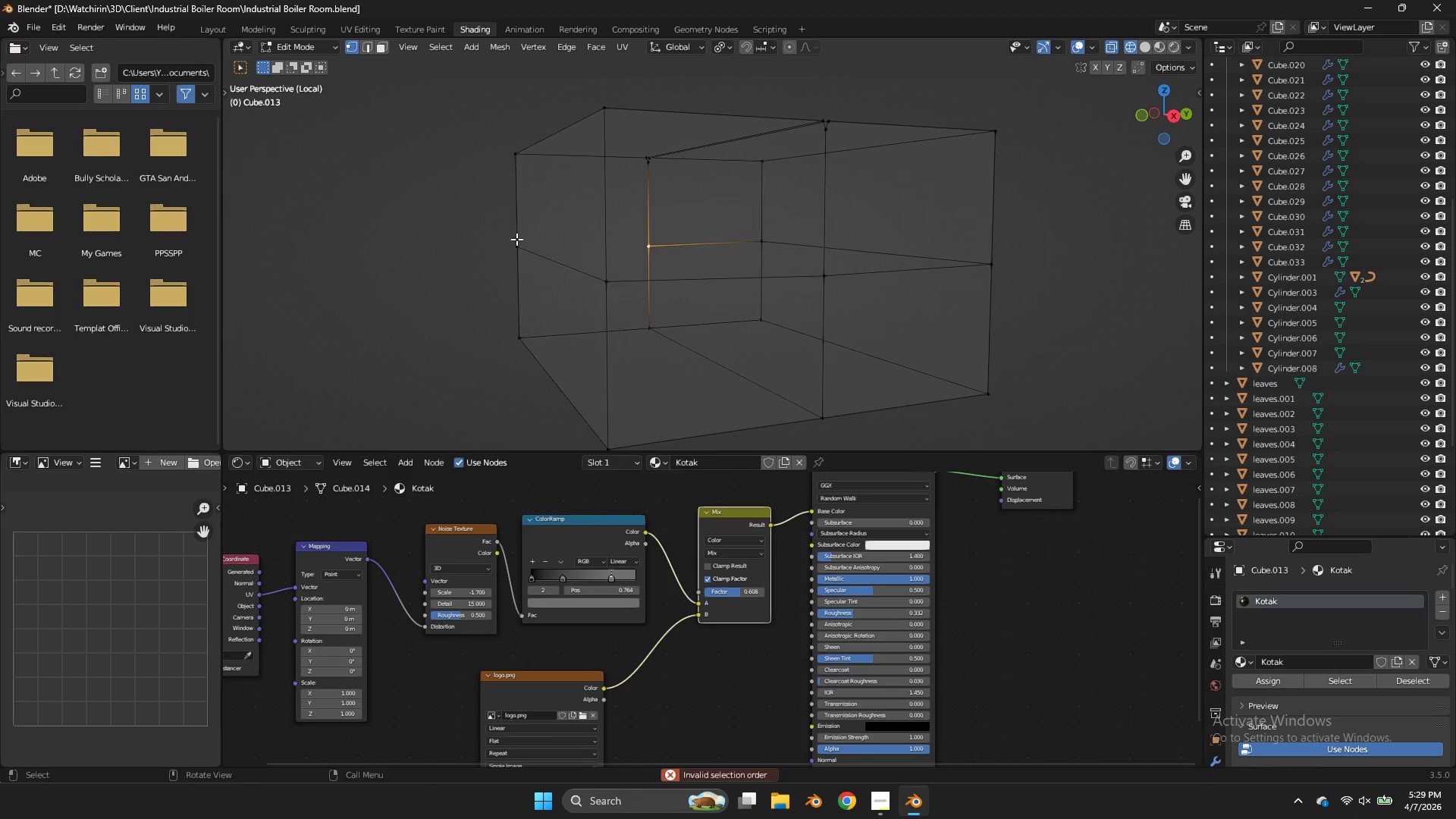 
key(Shift+ShiftLeft)
 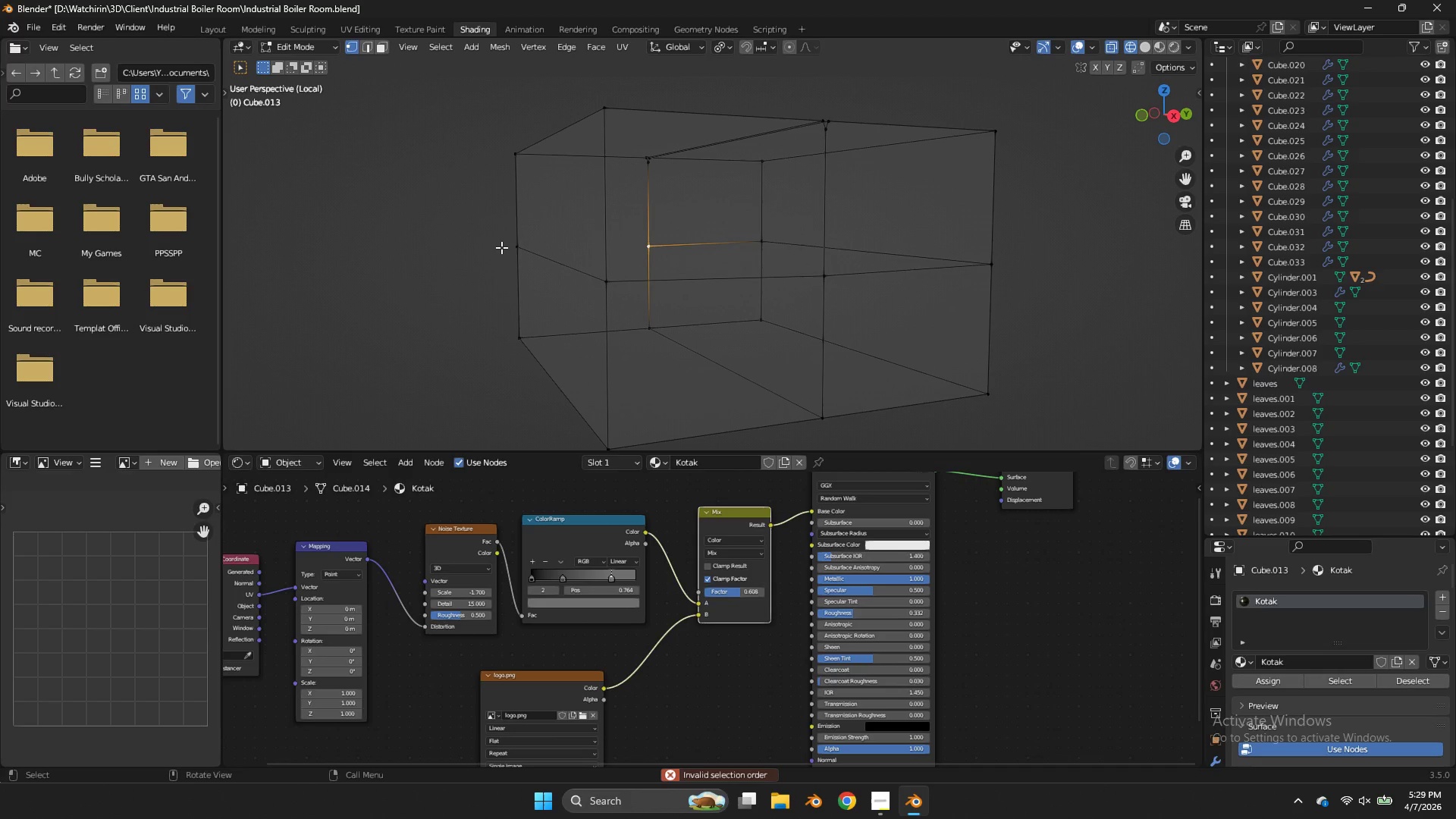 
left_click([501, 247])
 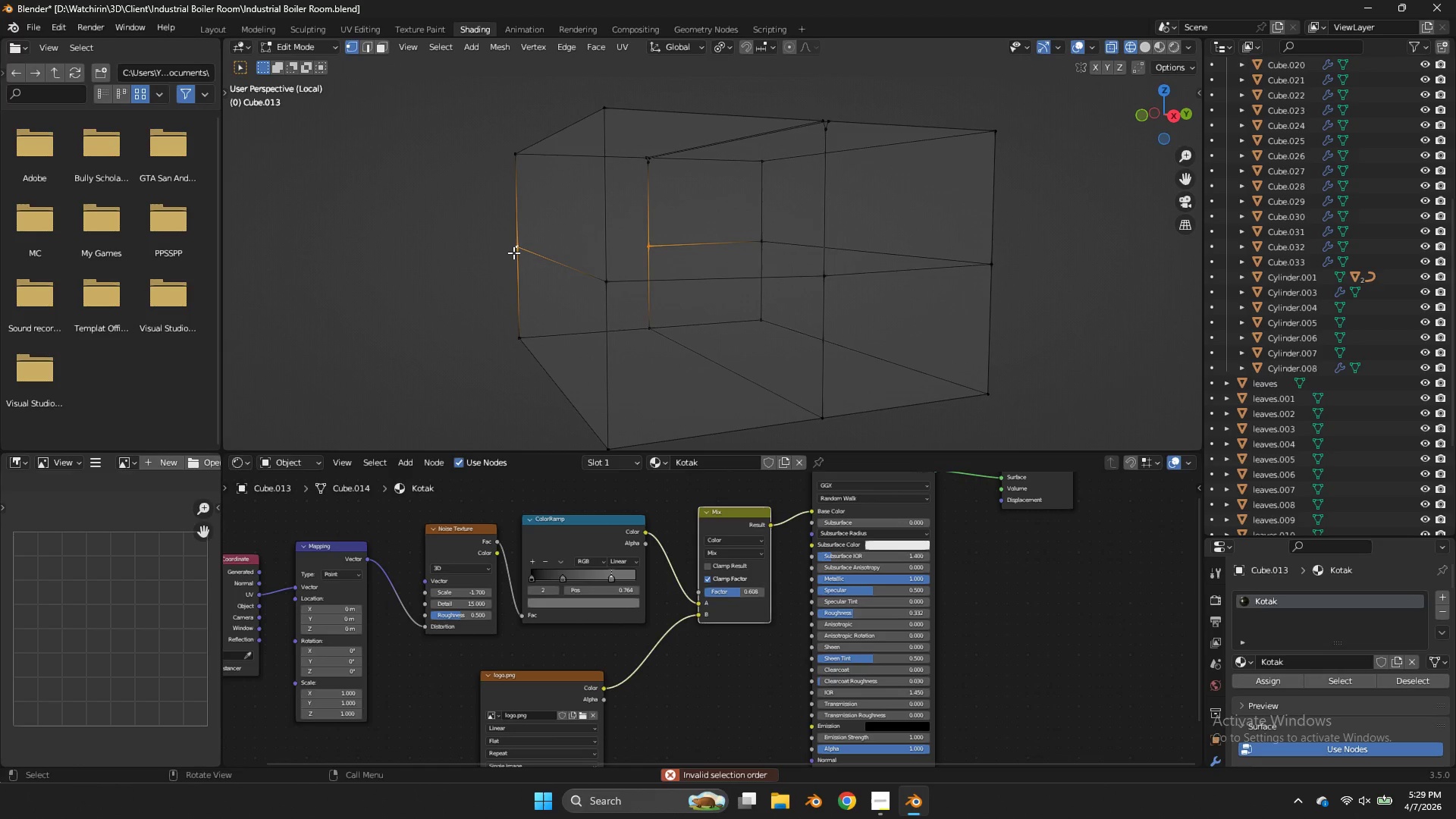 
hold_key(key=ShiftLeft, duration=0.91)
left_click([513, 253])
 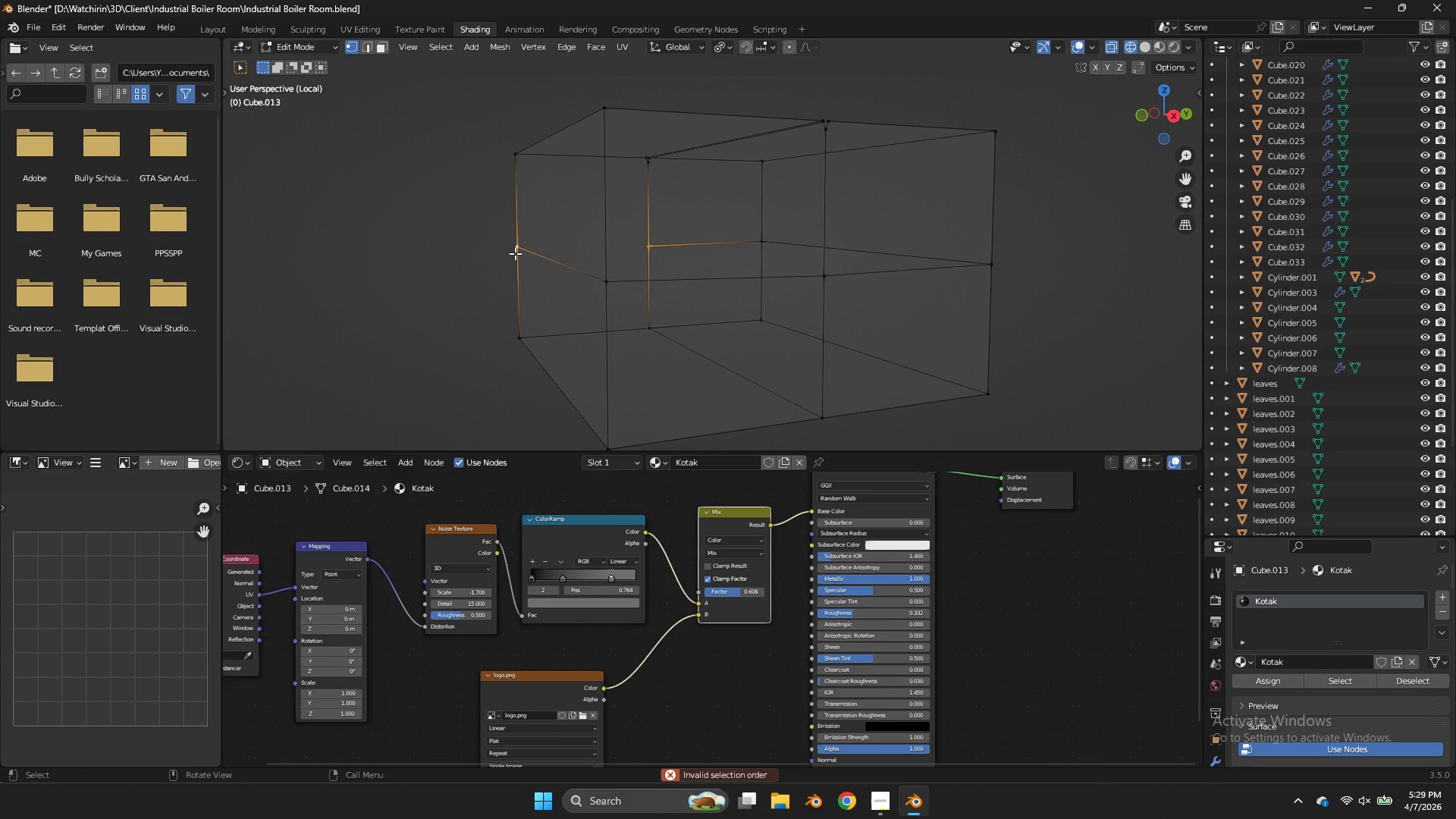 
key(J)
 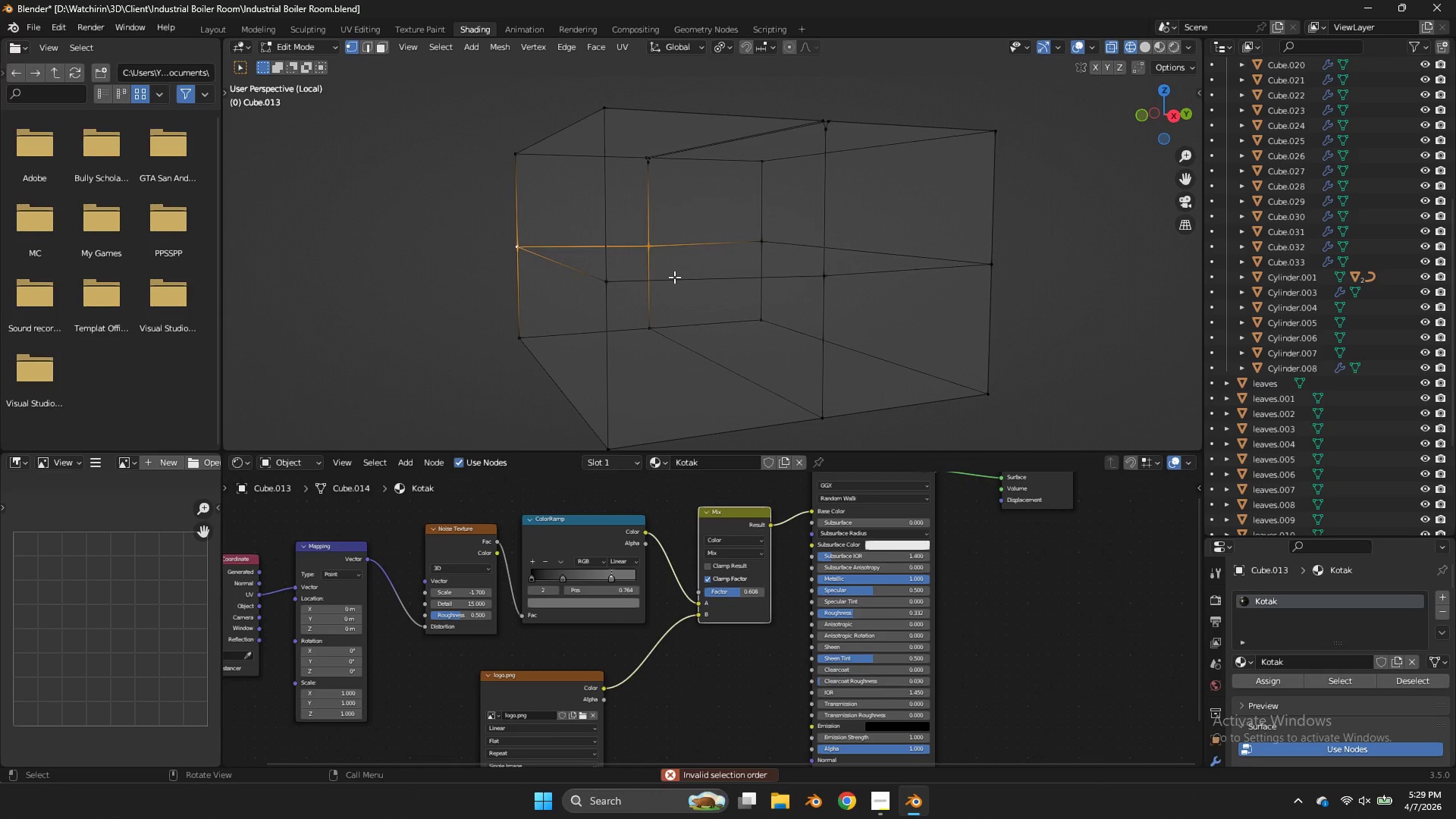 
hold_key(key=AltLeft, duration=0.72)
left_click([679, 280])
 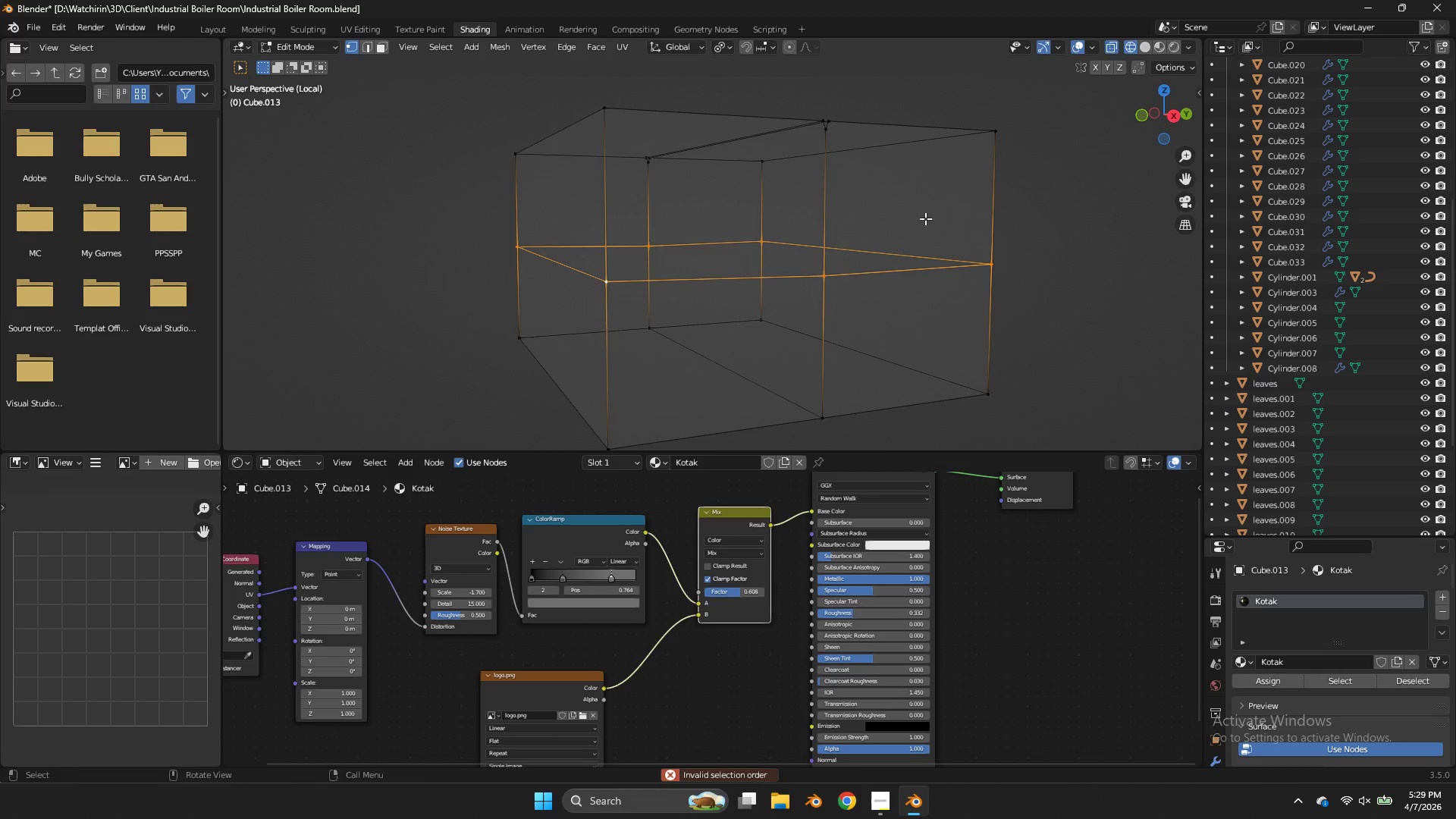 
type(gz)
 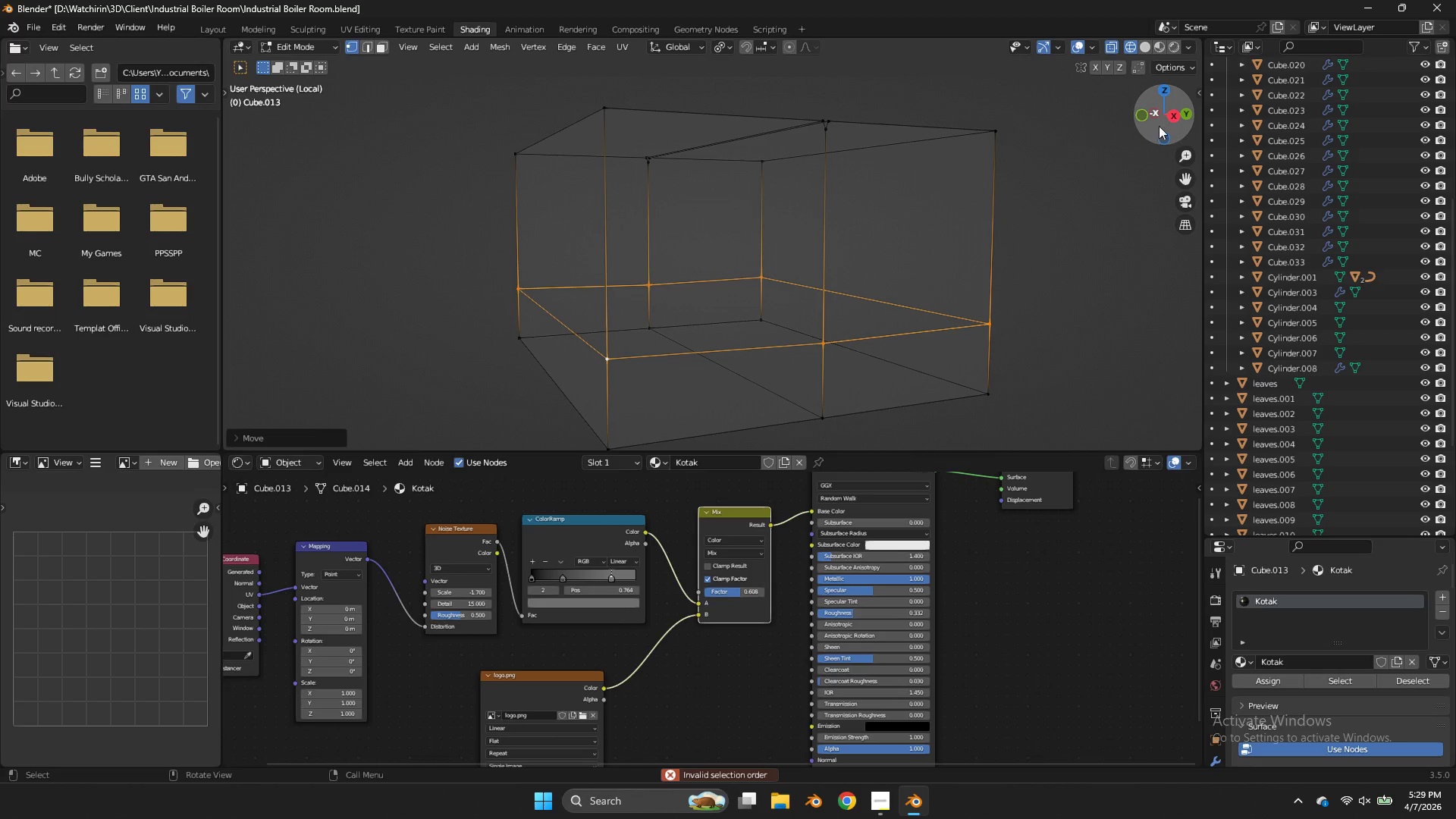 
left_click([1171, 121])
 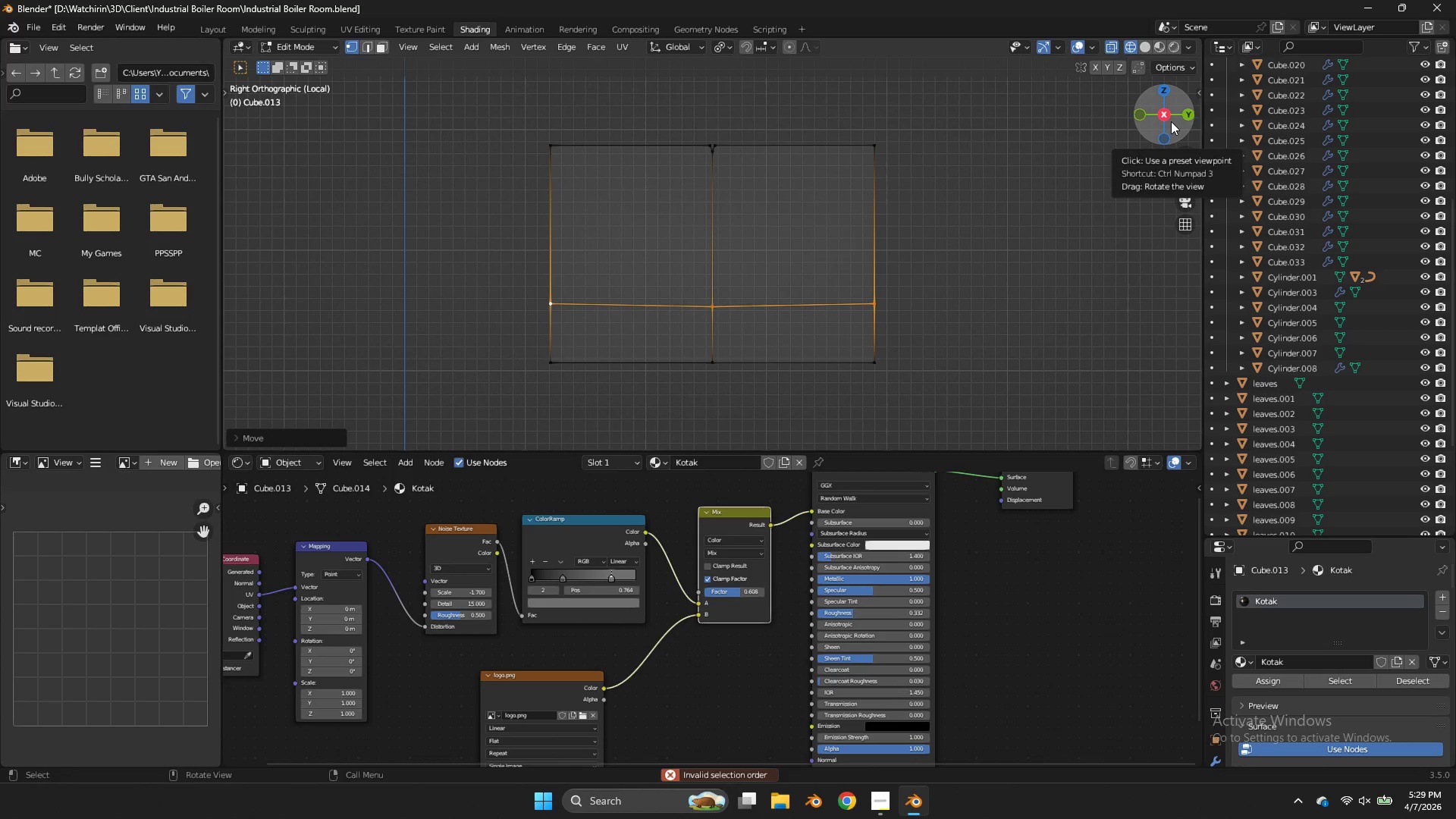 
type(sz0)
 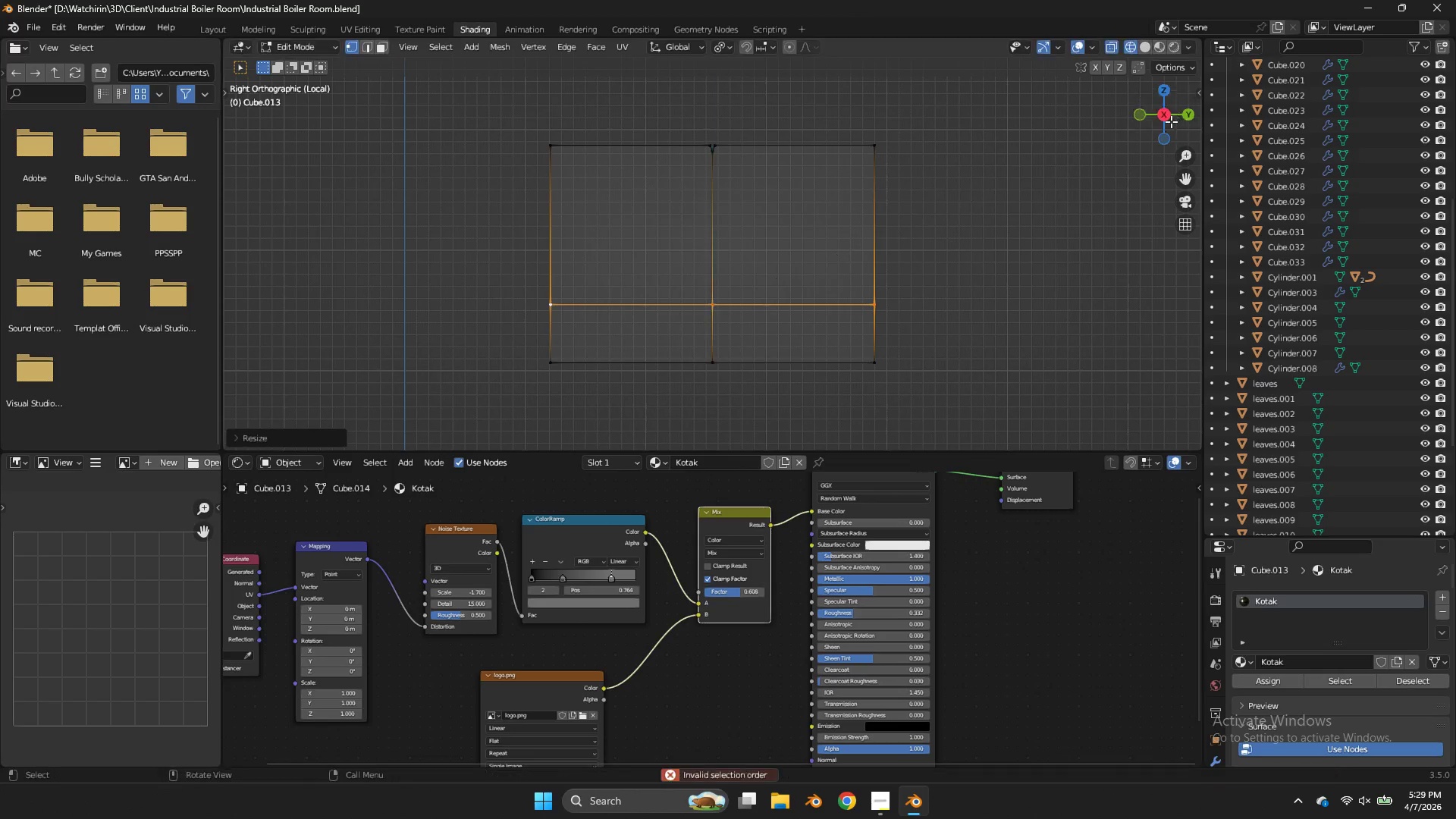 
key(Enter)
 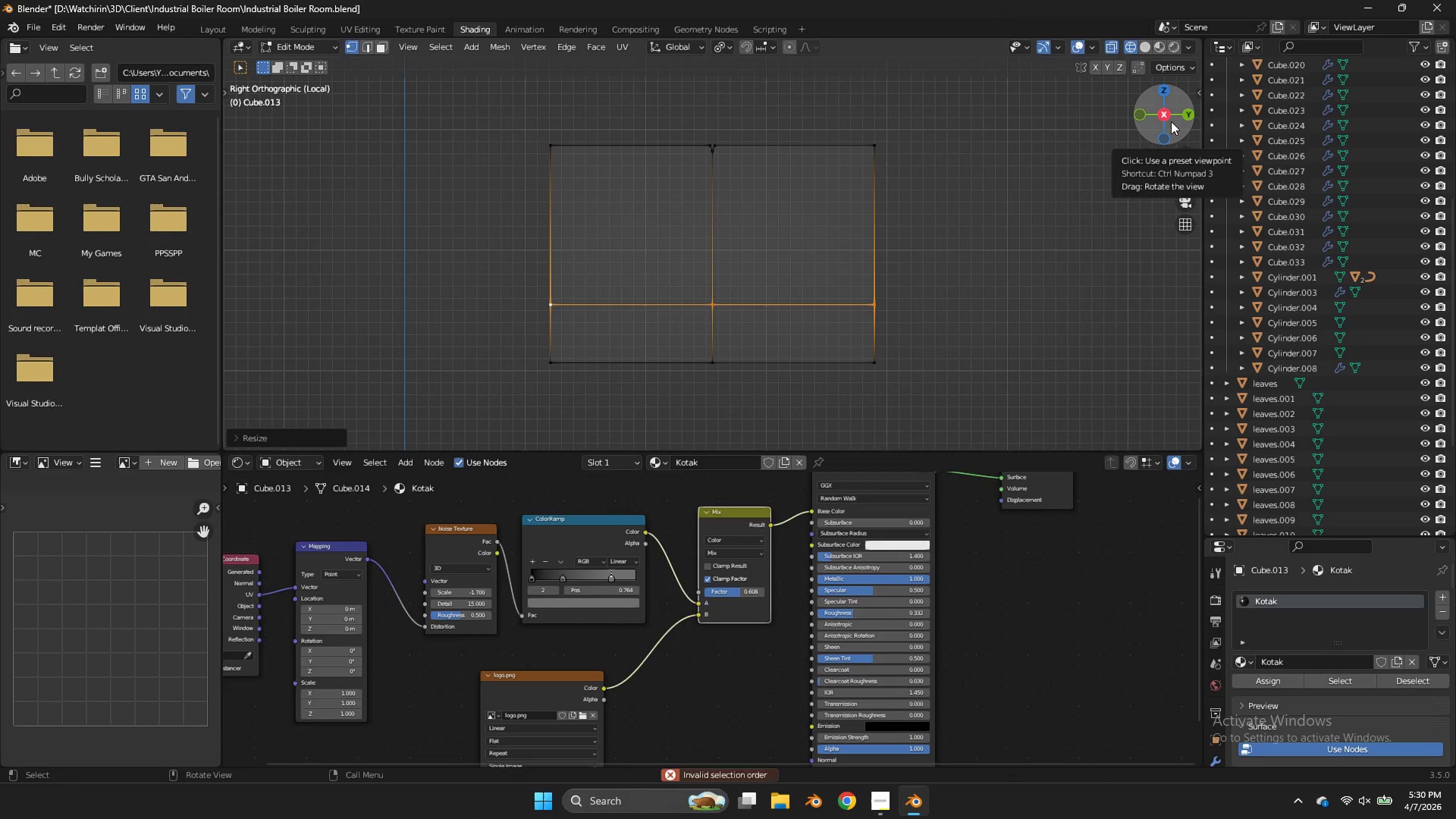 
type(gz)
 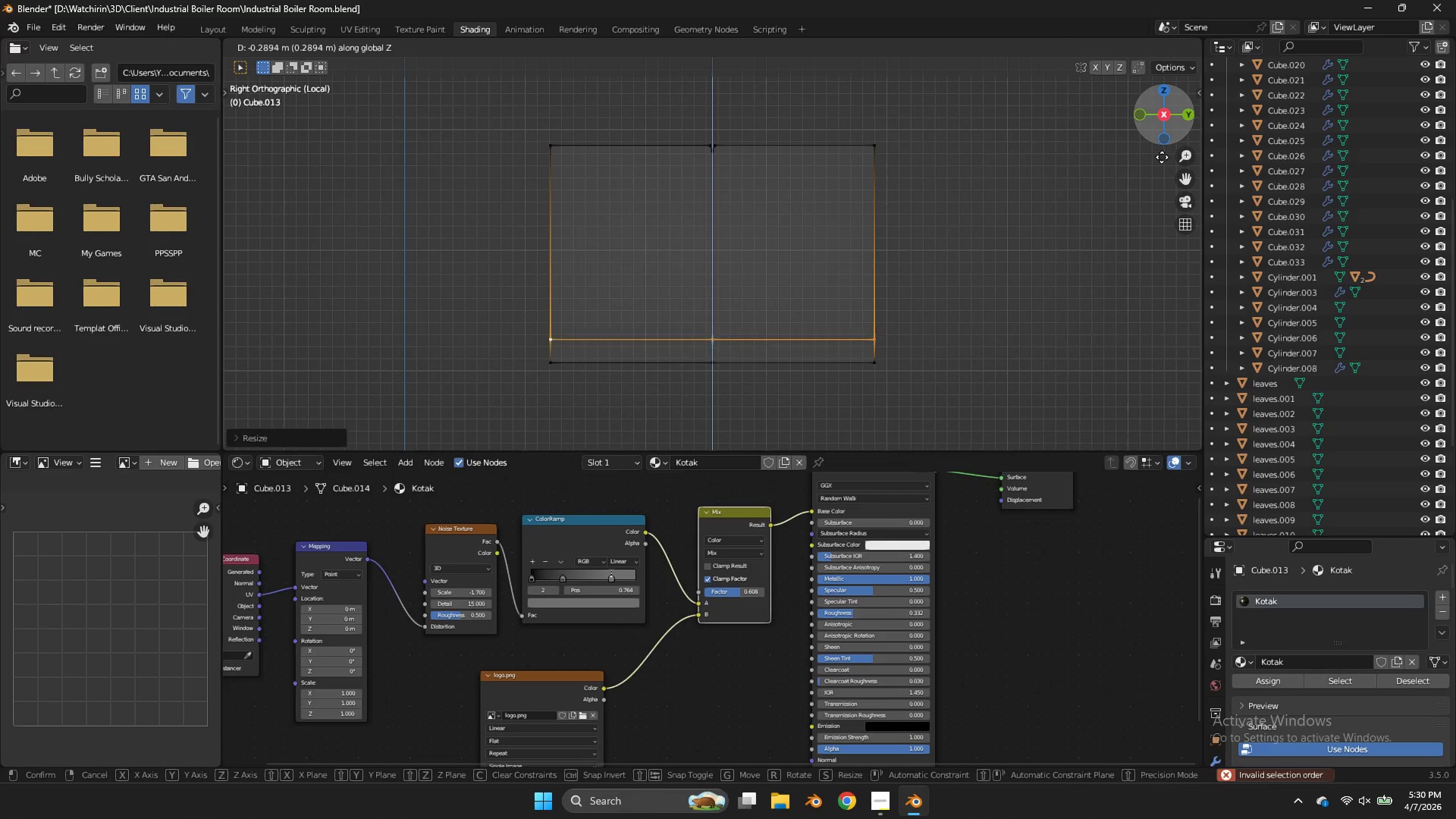 
left_click([1162, 158])
 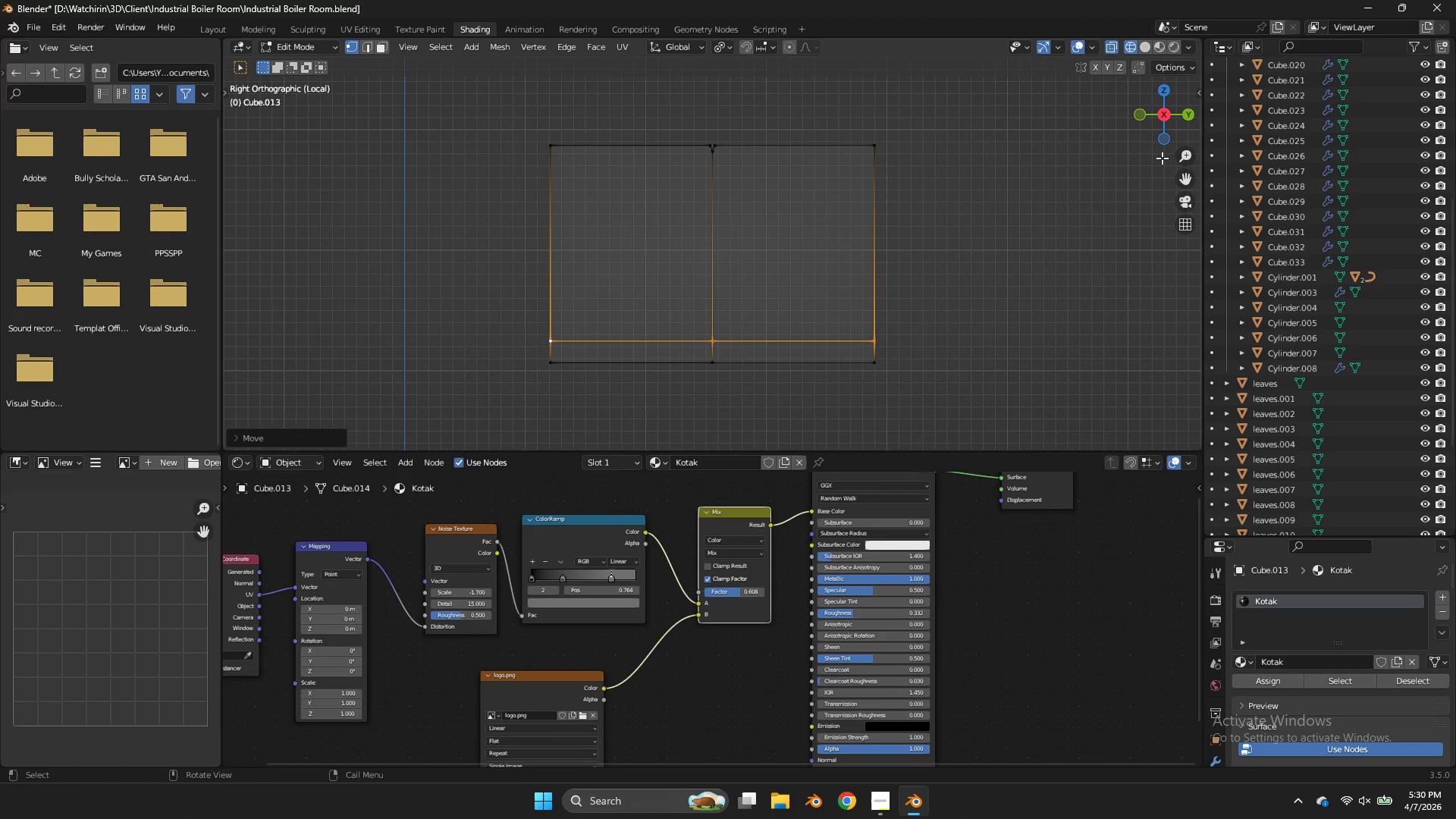 
wait(9.0)
 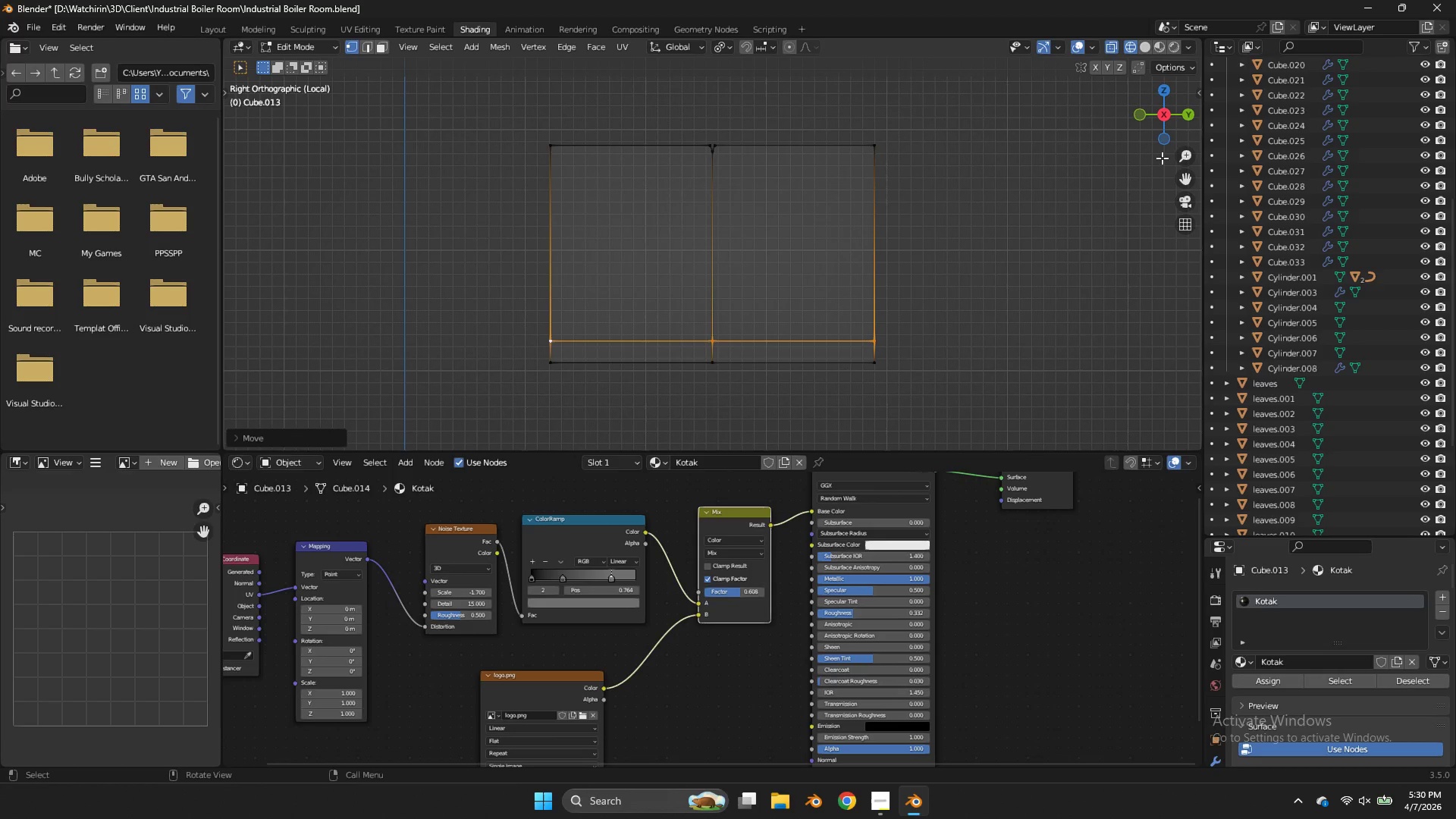 
type(zzzu)
 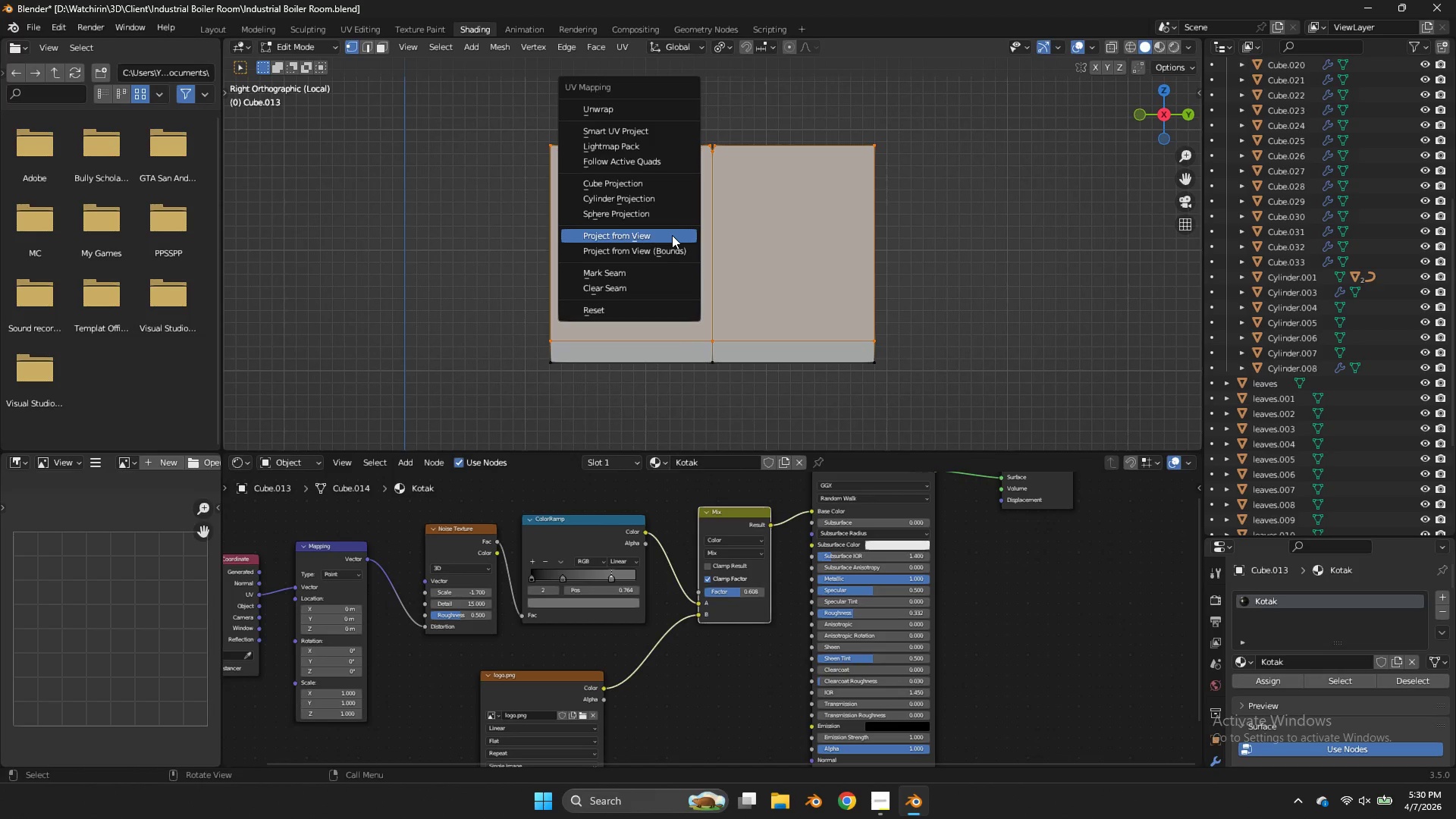 
left_click_drag(start_coordinate=[1030, 106], to_coordinate=[444, 350])
 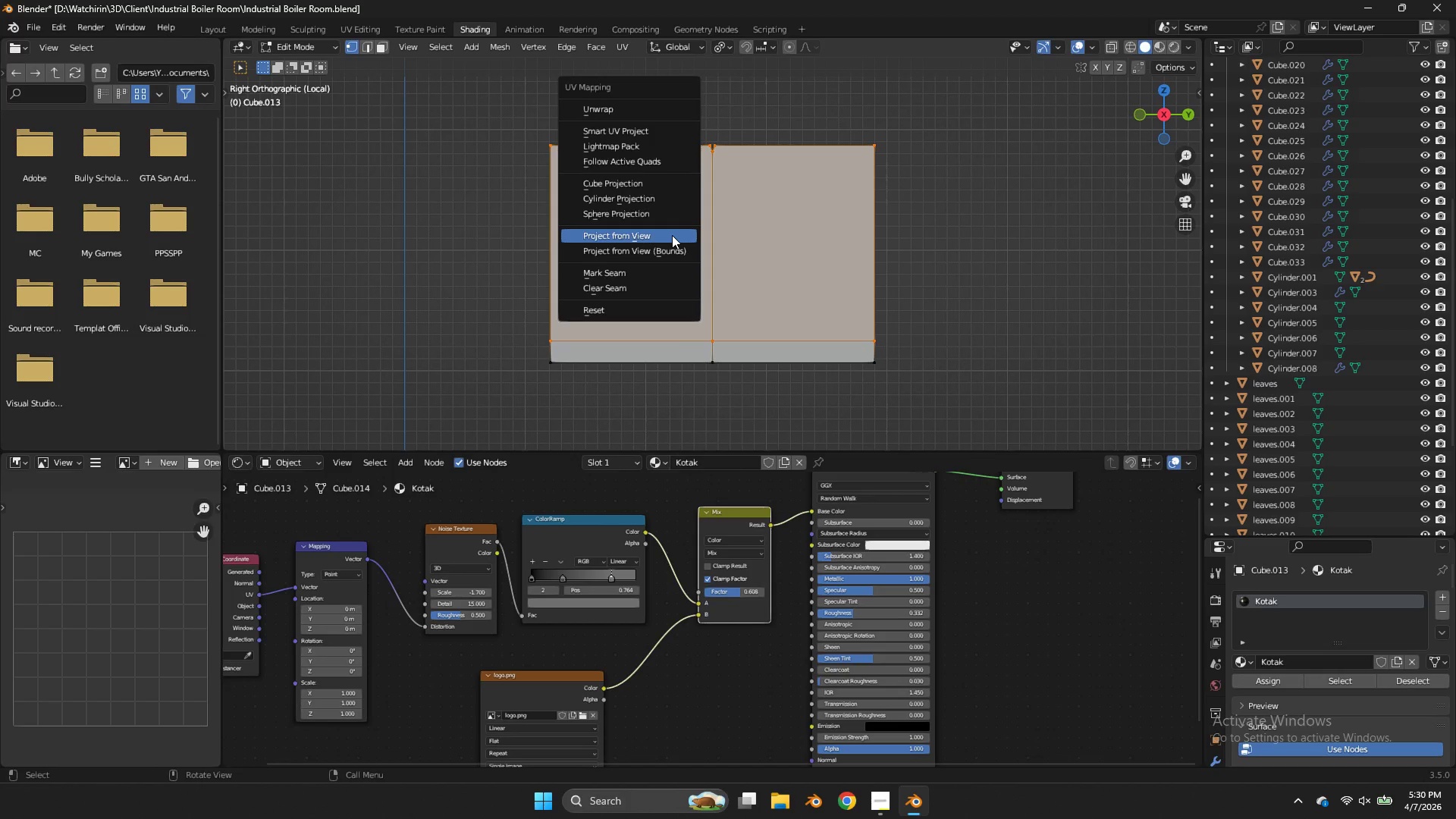 
left_click([672, 235])
 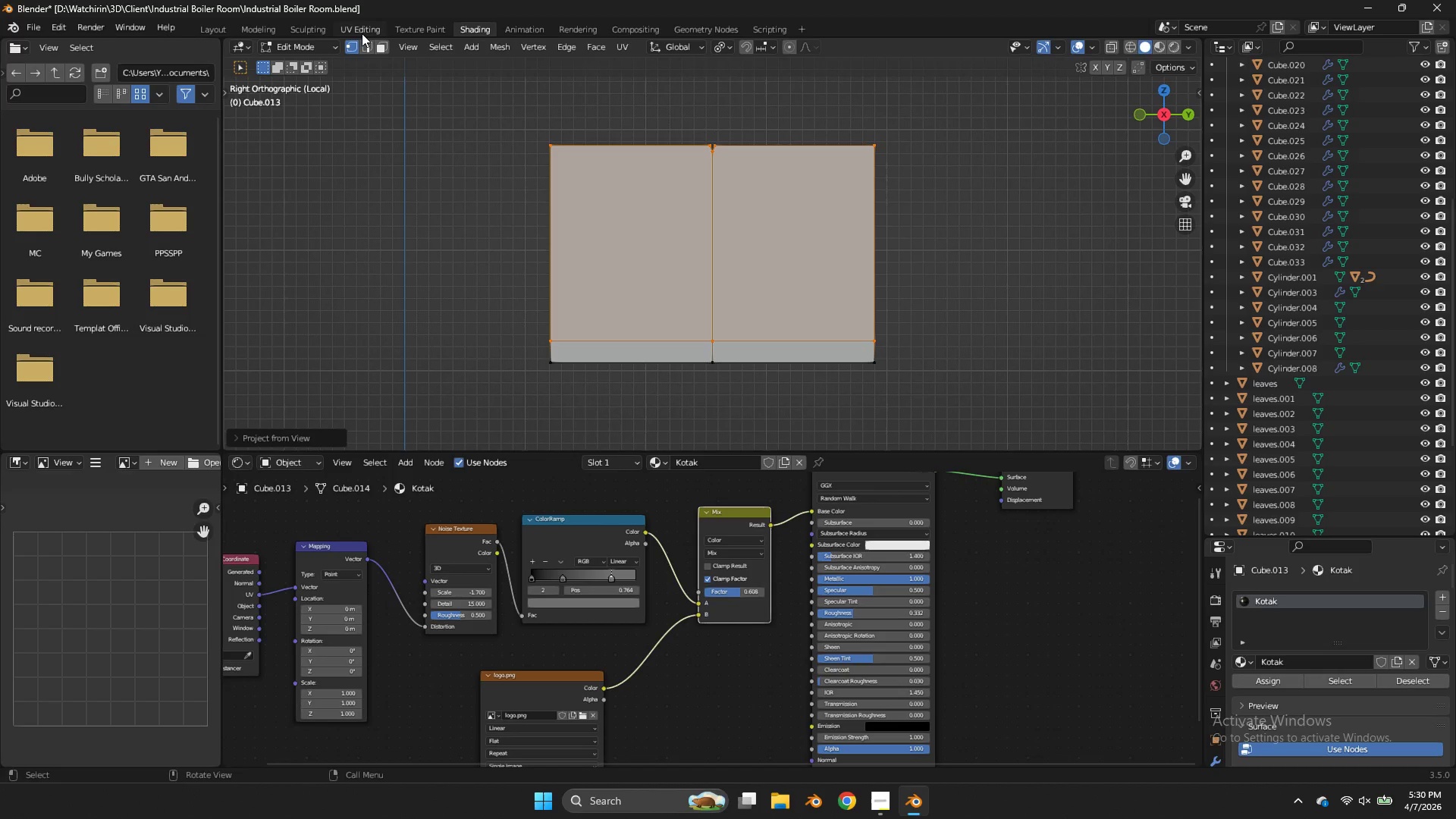 
left_click([362, 33])
 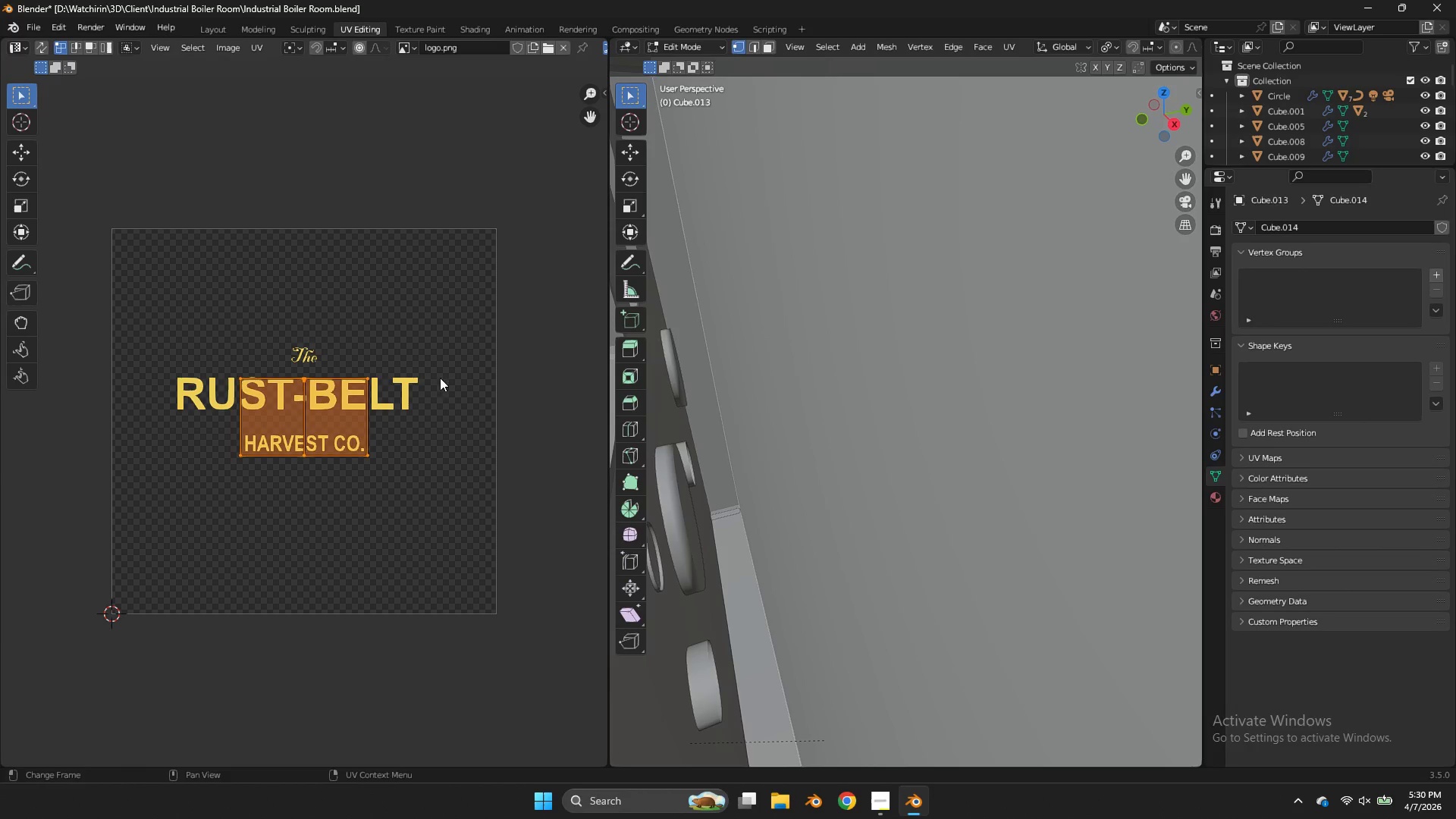 
key(S)
 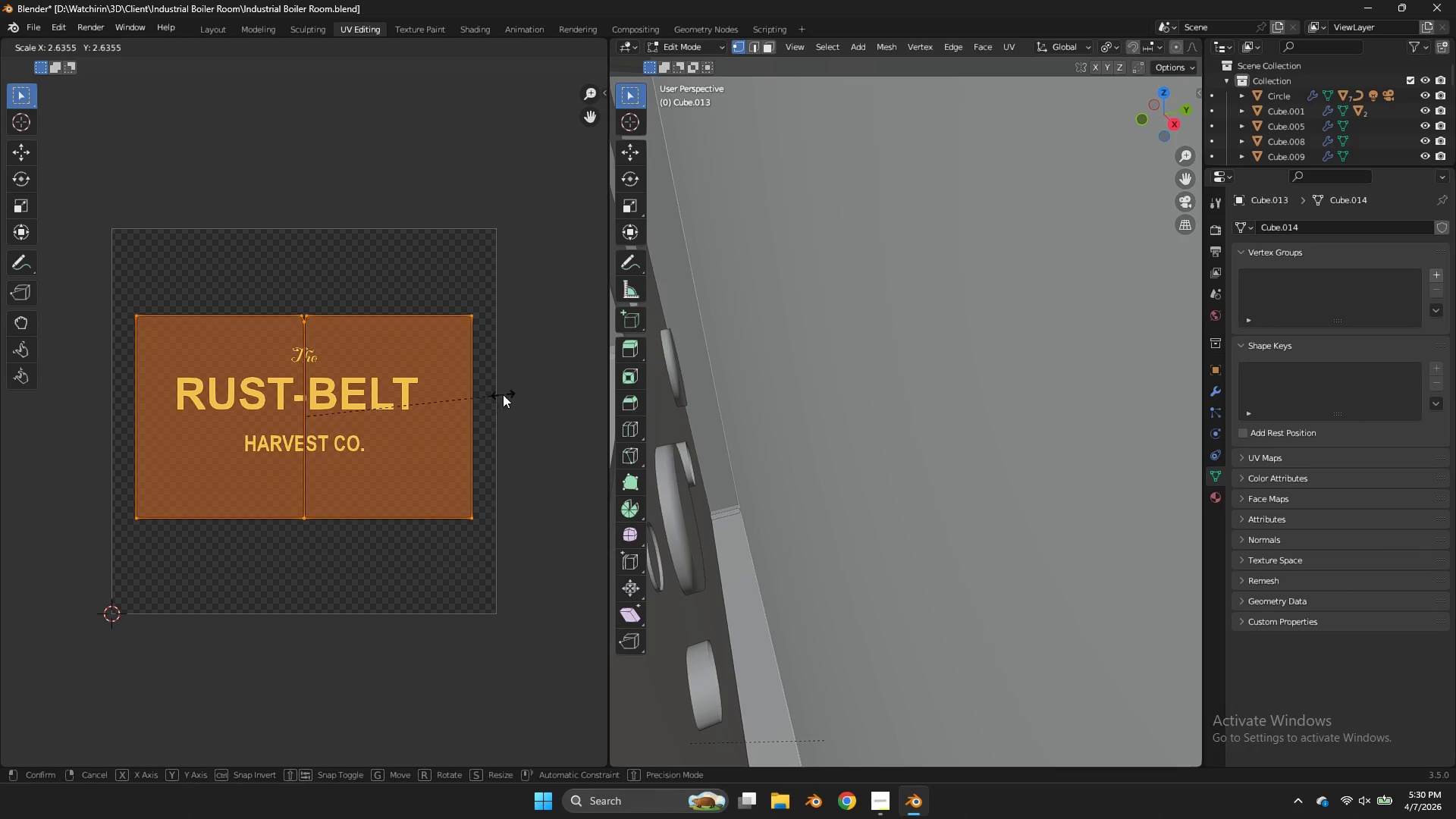 
left_click([503, 394])
 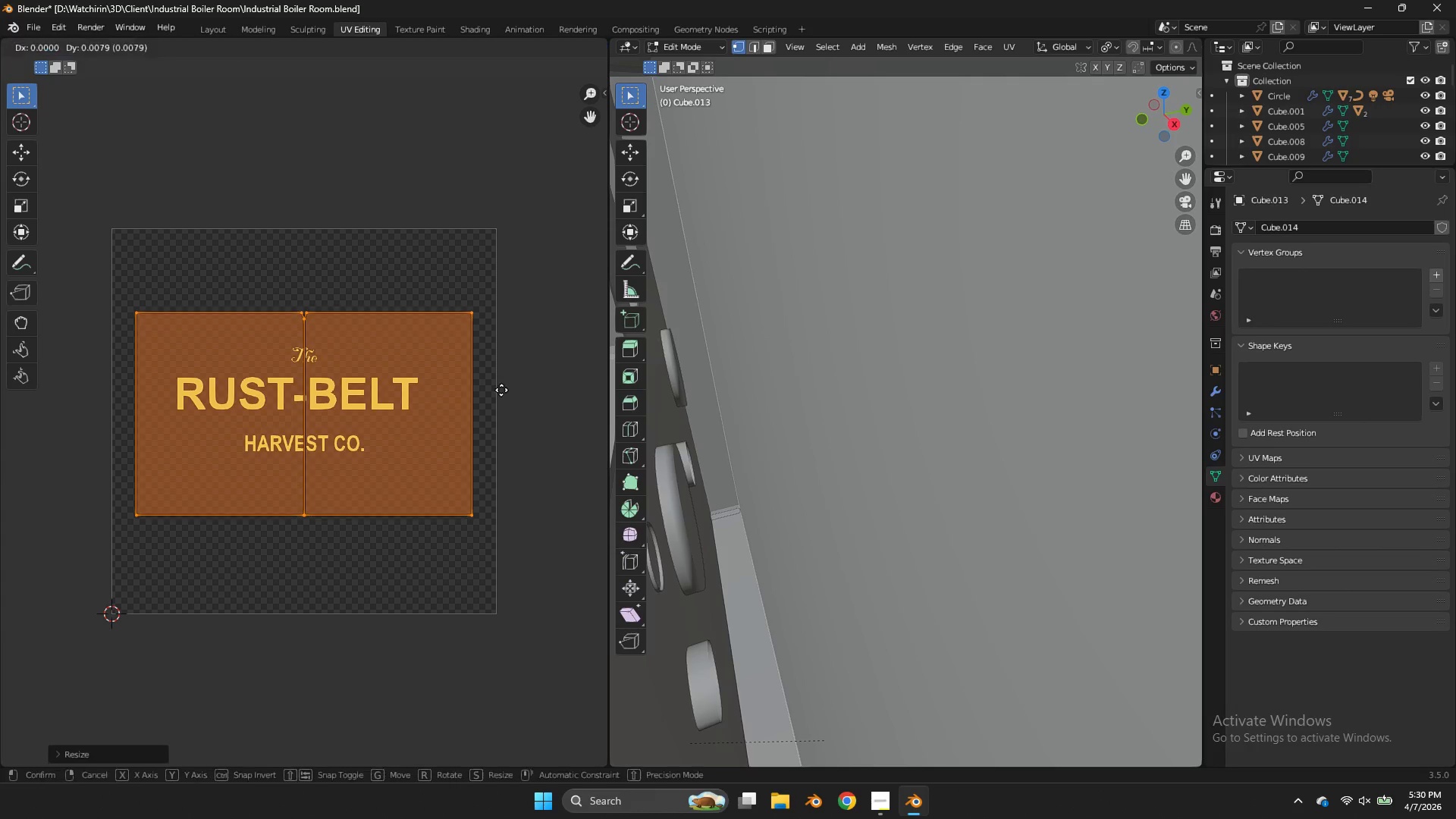 
key(G)
 